 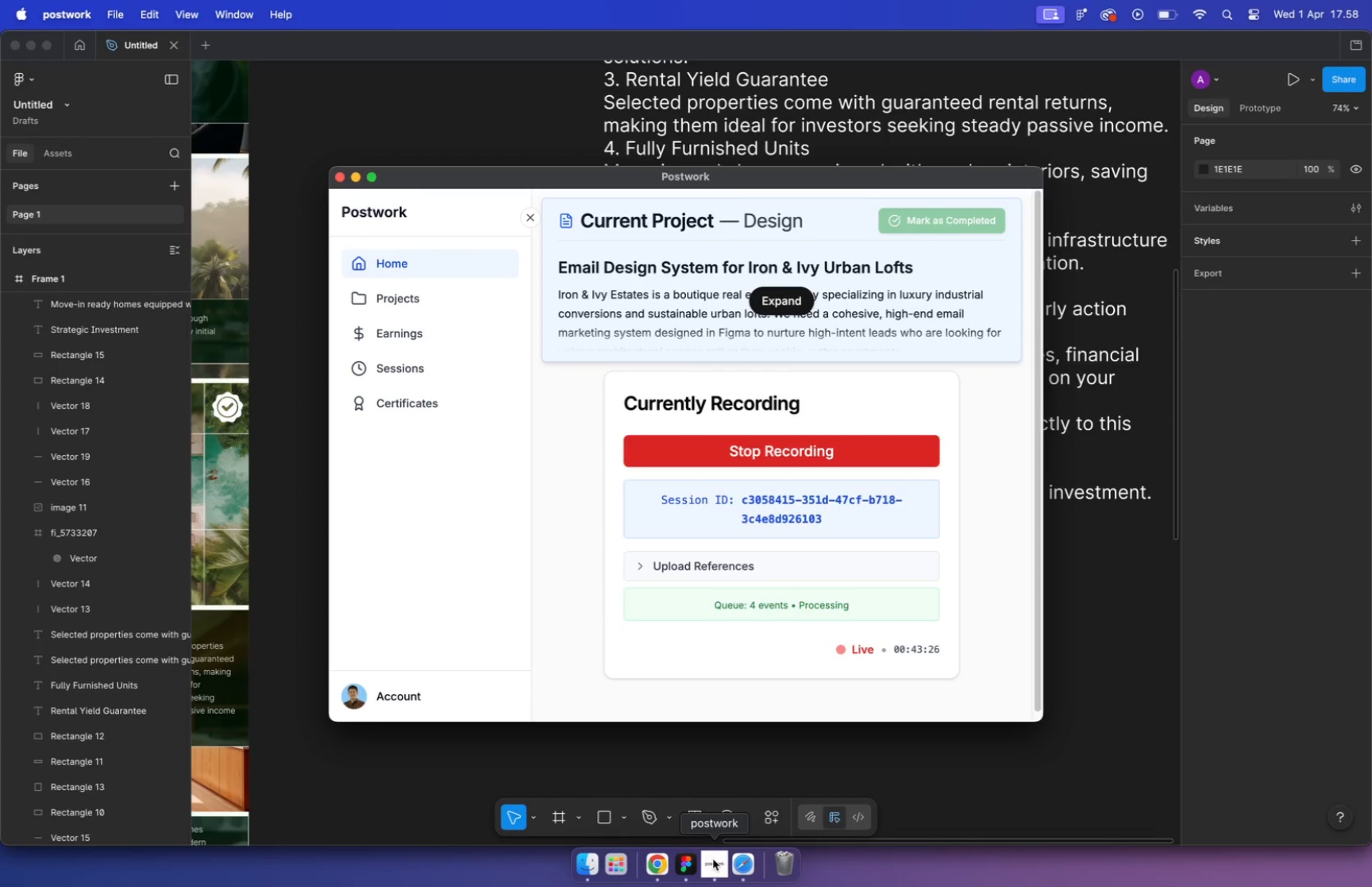 
scroll: coordinate [925, 457], scroll_direction: down, amount: 17.0
 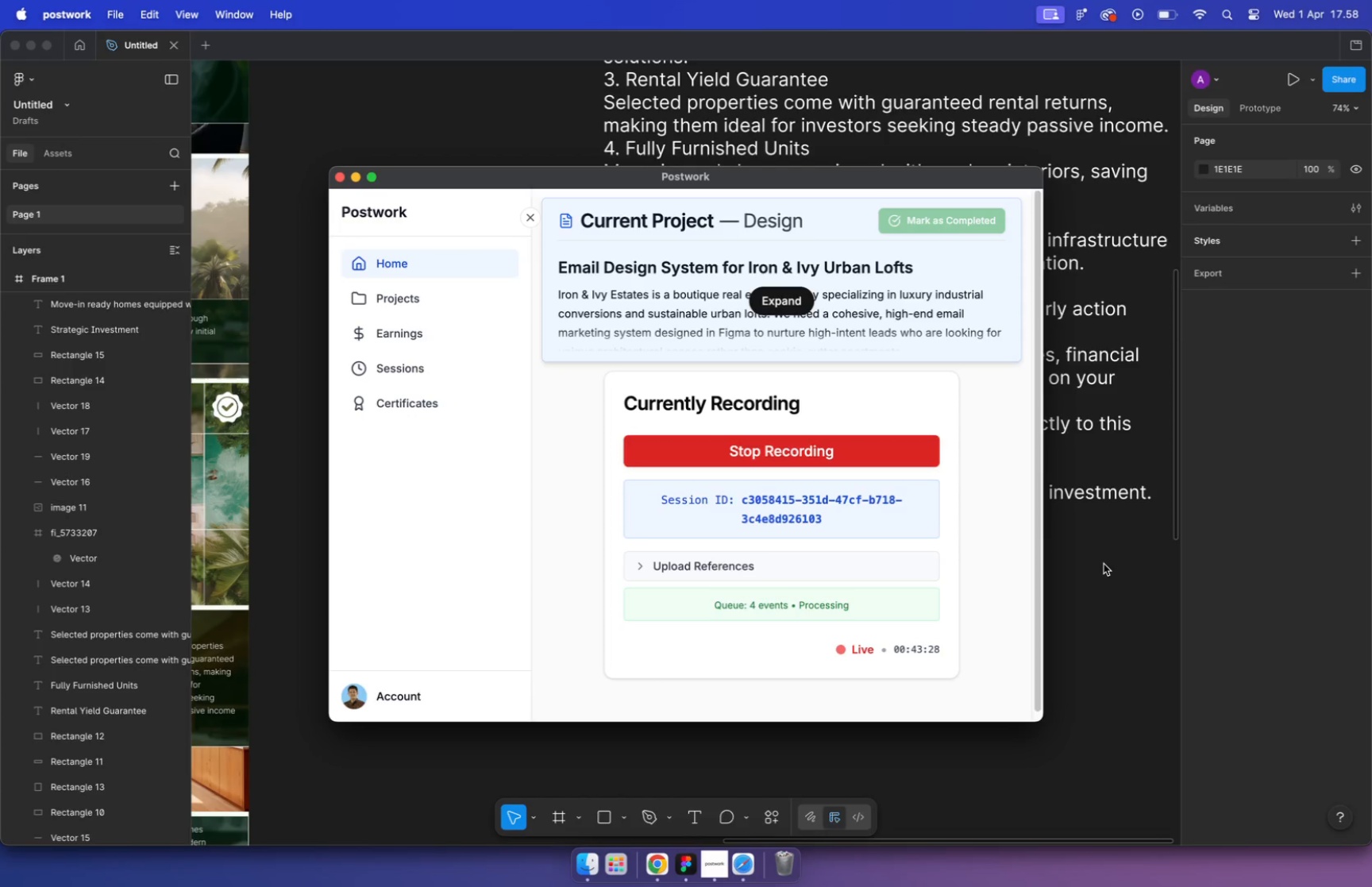 
scroll: coordinate [632, 631], scroll_direction: up, amount: 5.0
 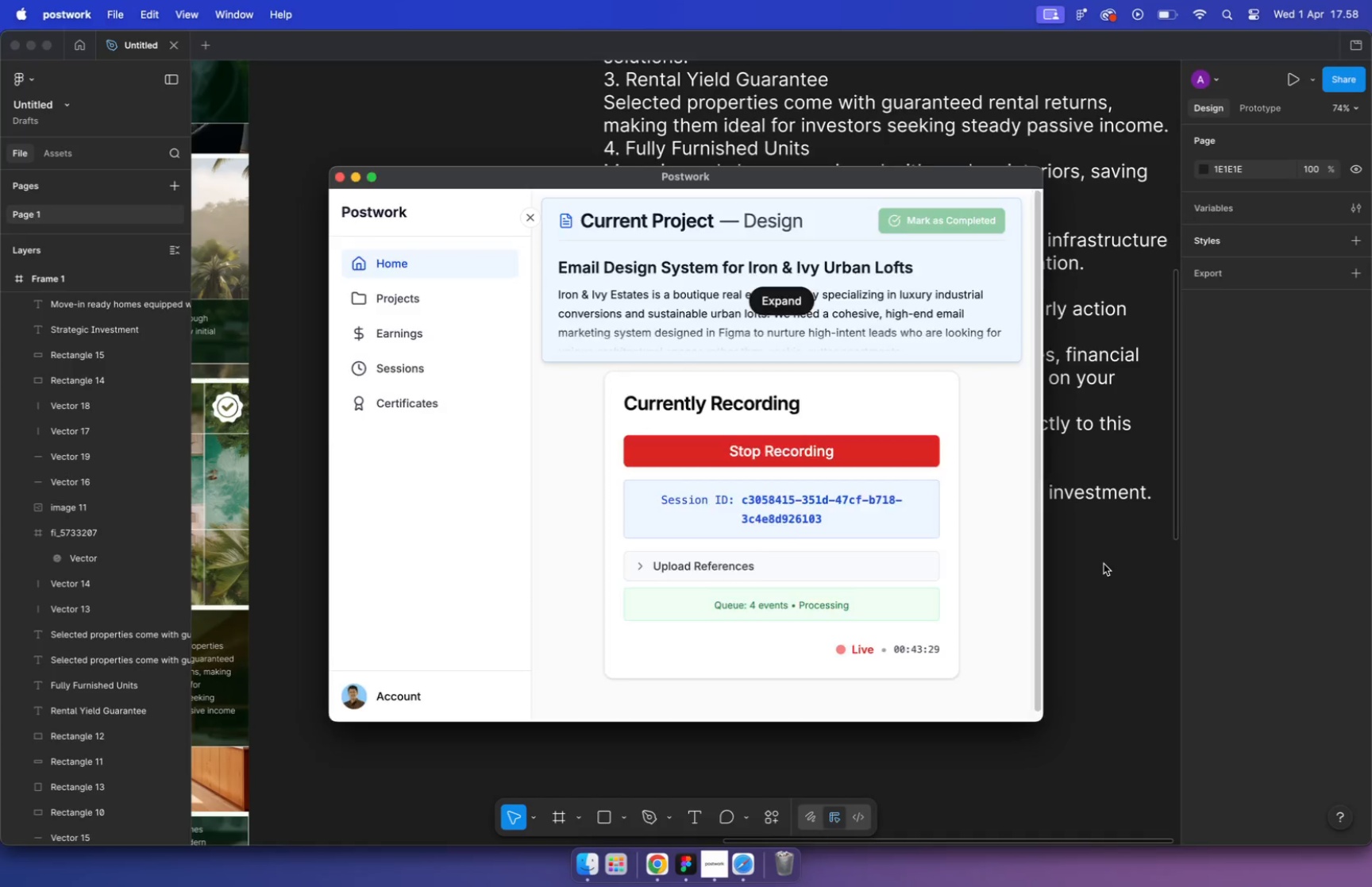 
scroll: coordinate [649, 465], scroll_direction: down, amount: 5.0
 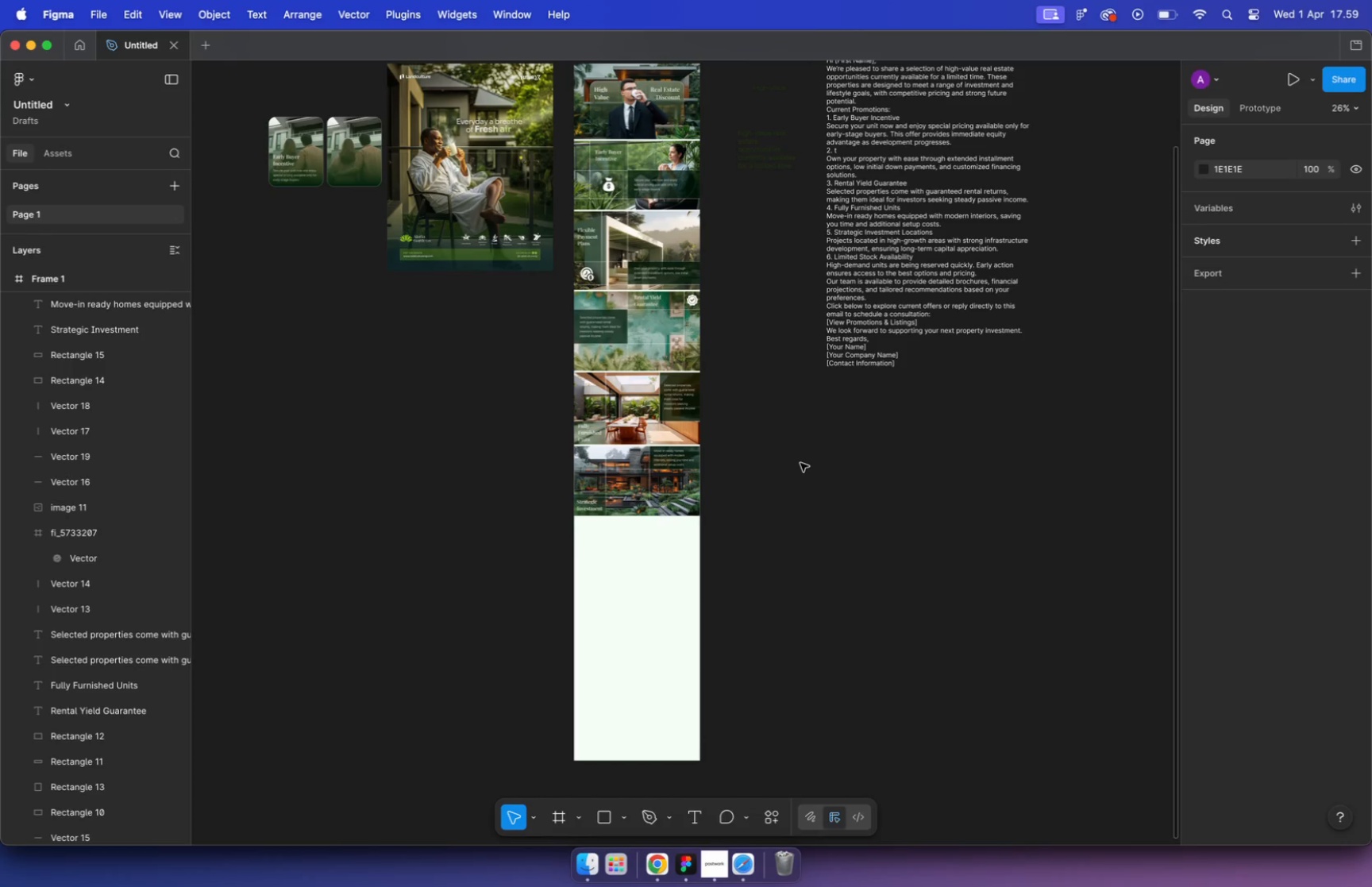 
wait(13.47)
 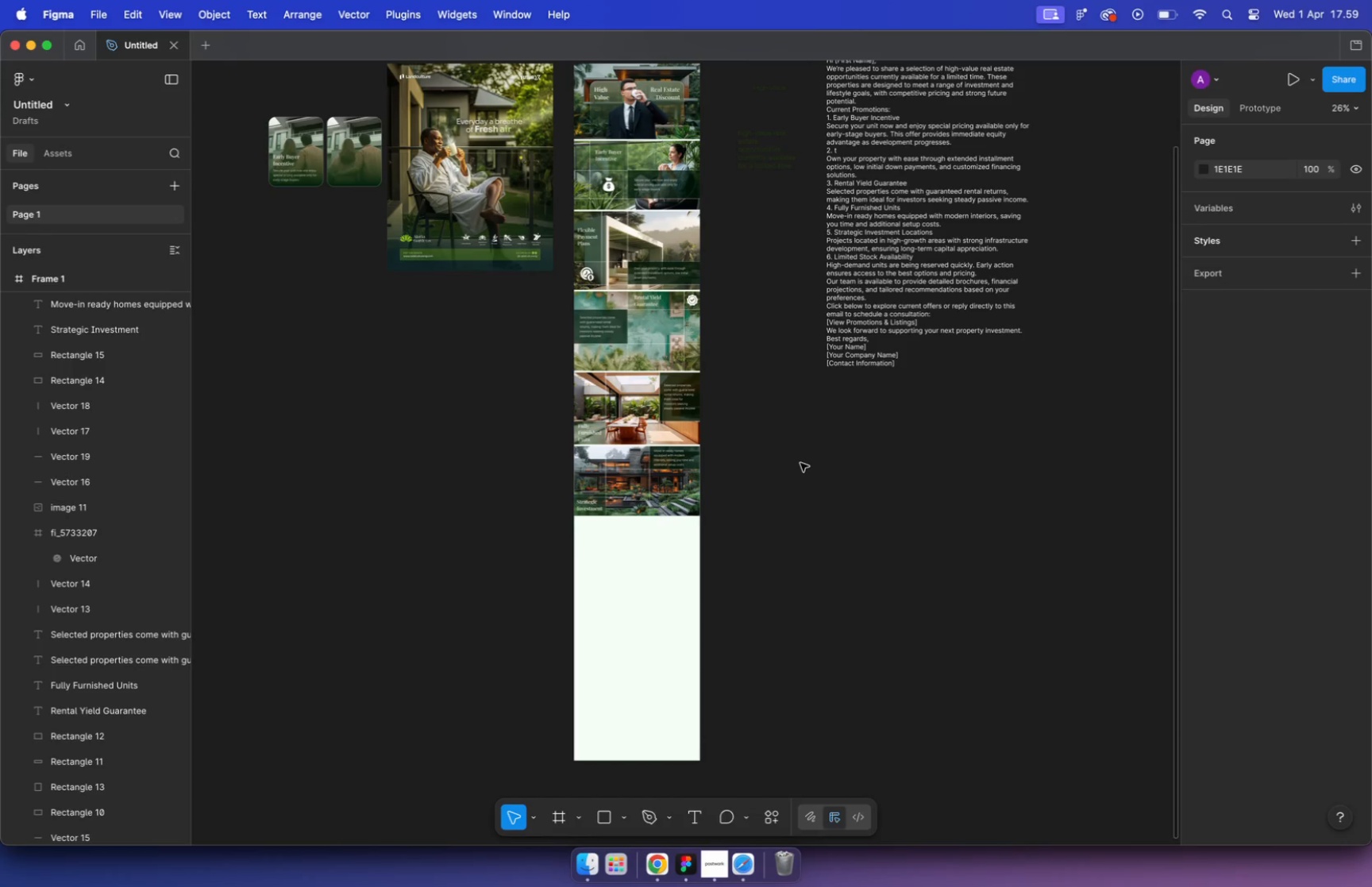 
hold_key(key=CommandLeft, duration=1.7)
scroll: coordinate [641, 496], scroll_direction: up, amount: 15.0
 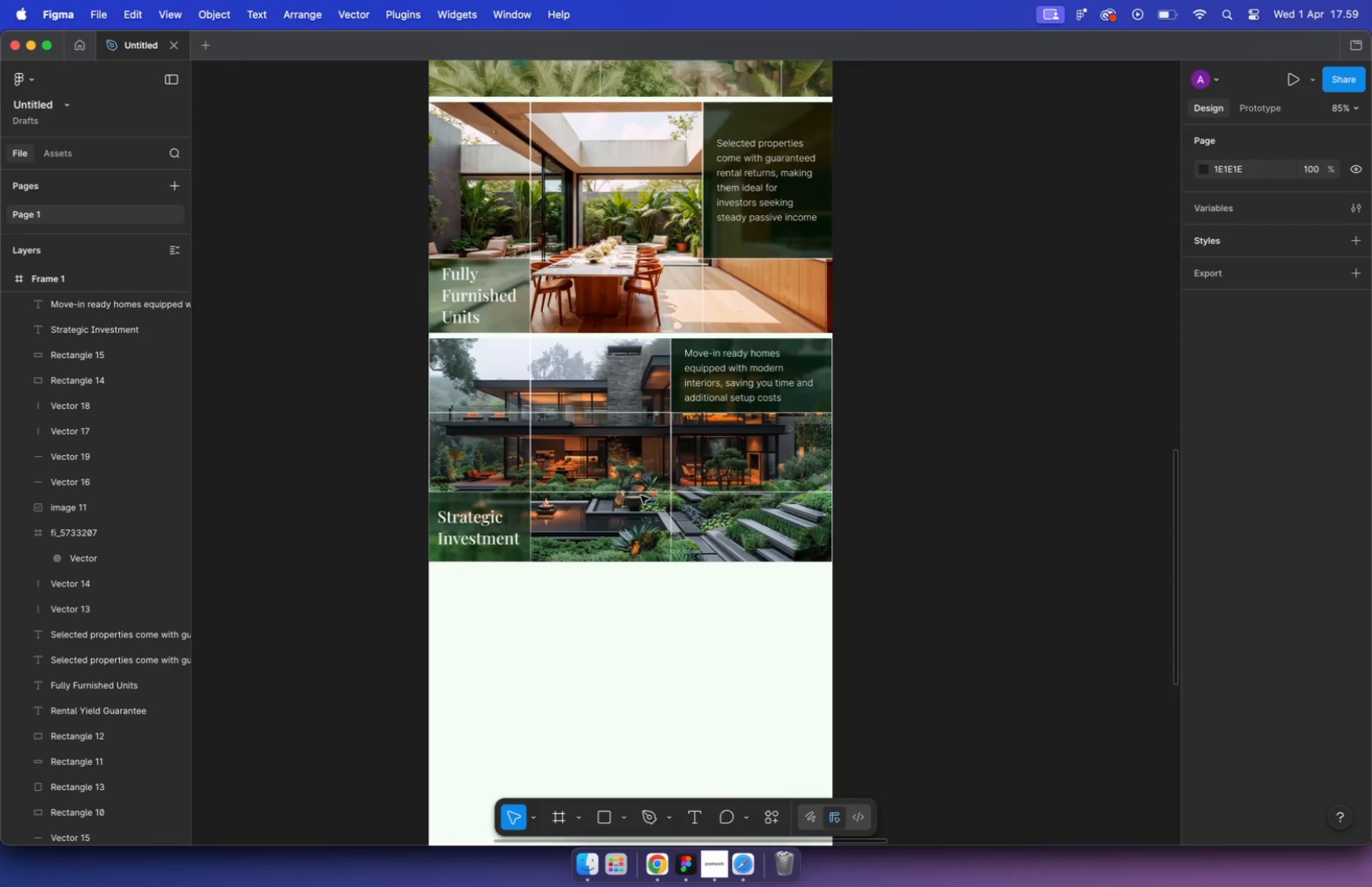 
left_click([945, 438])
 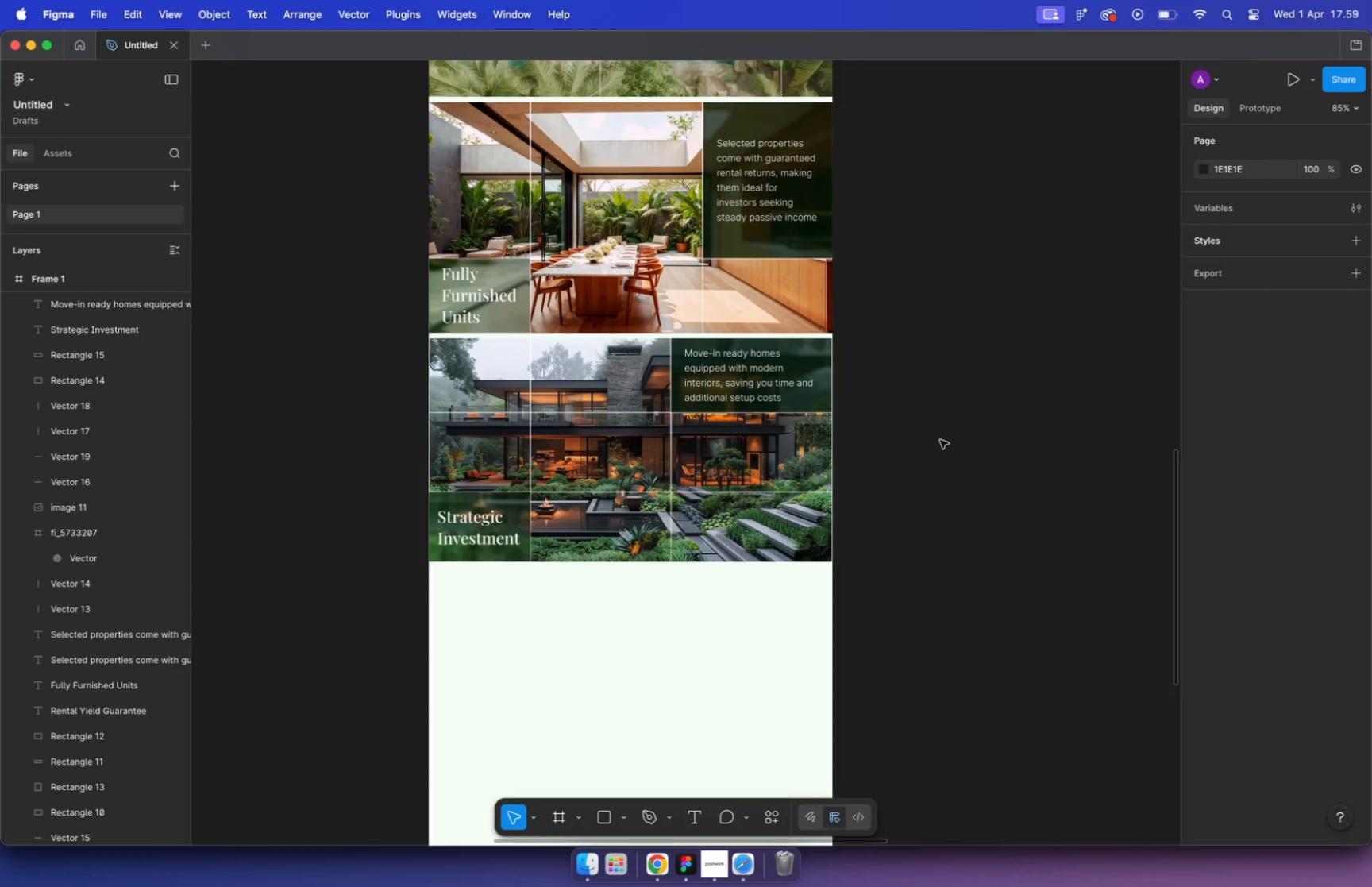 
left_click_drag(start_coordinate=[339, 642], to_coordinate=[979, 345])
 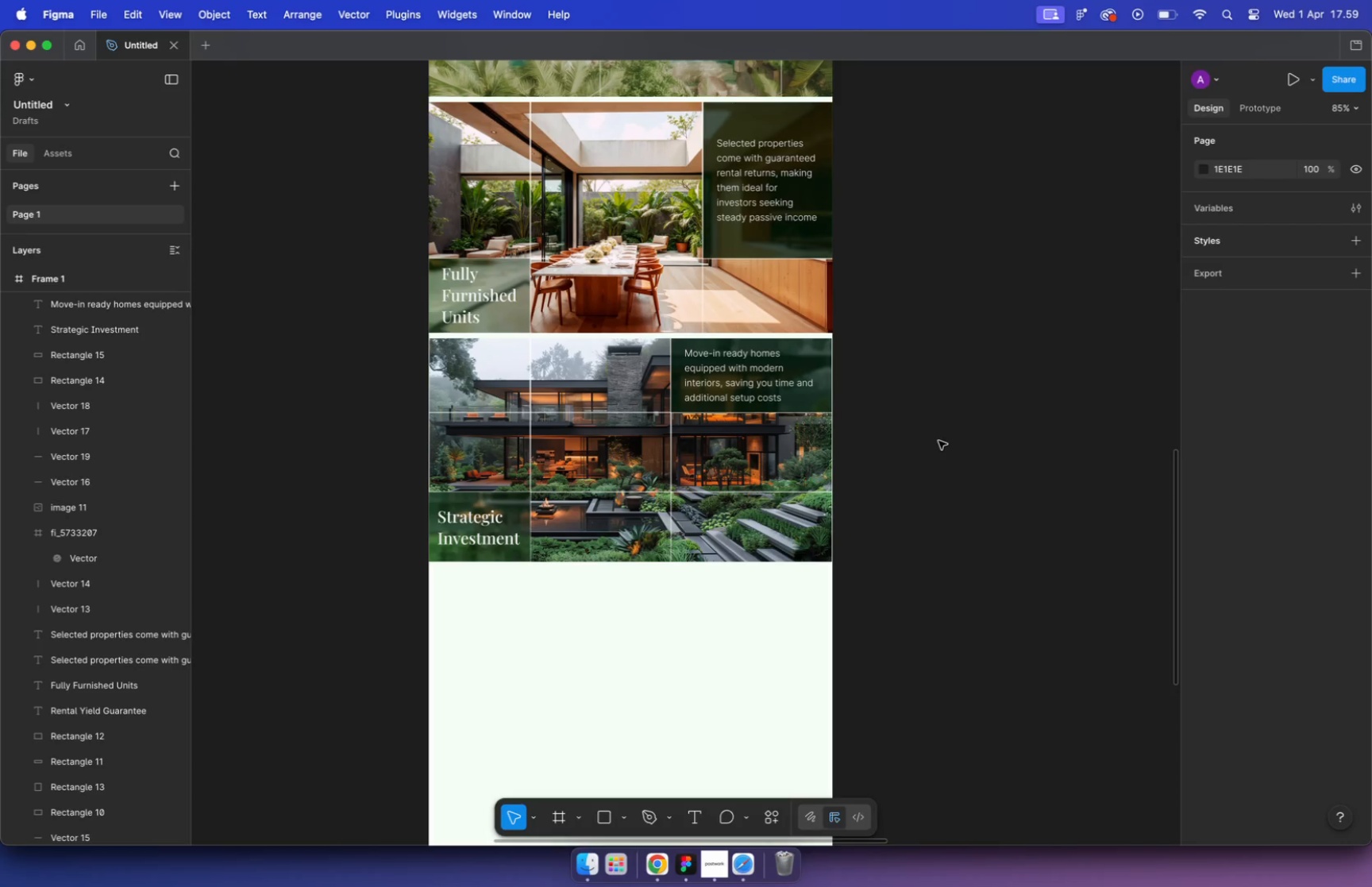 
hold_key(key=CommandLeft, duration=2.91)
scroll: coordinate [951, 260], scroll_direction: down, amount: 8.0
 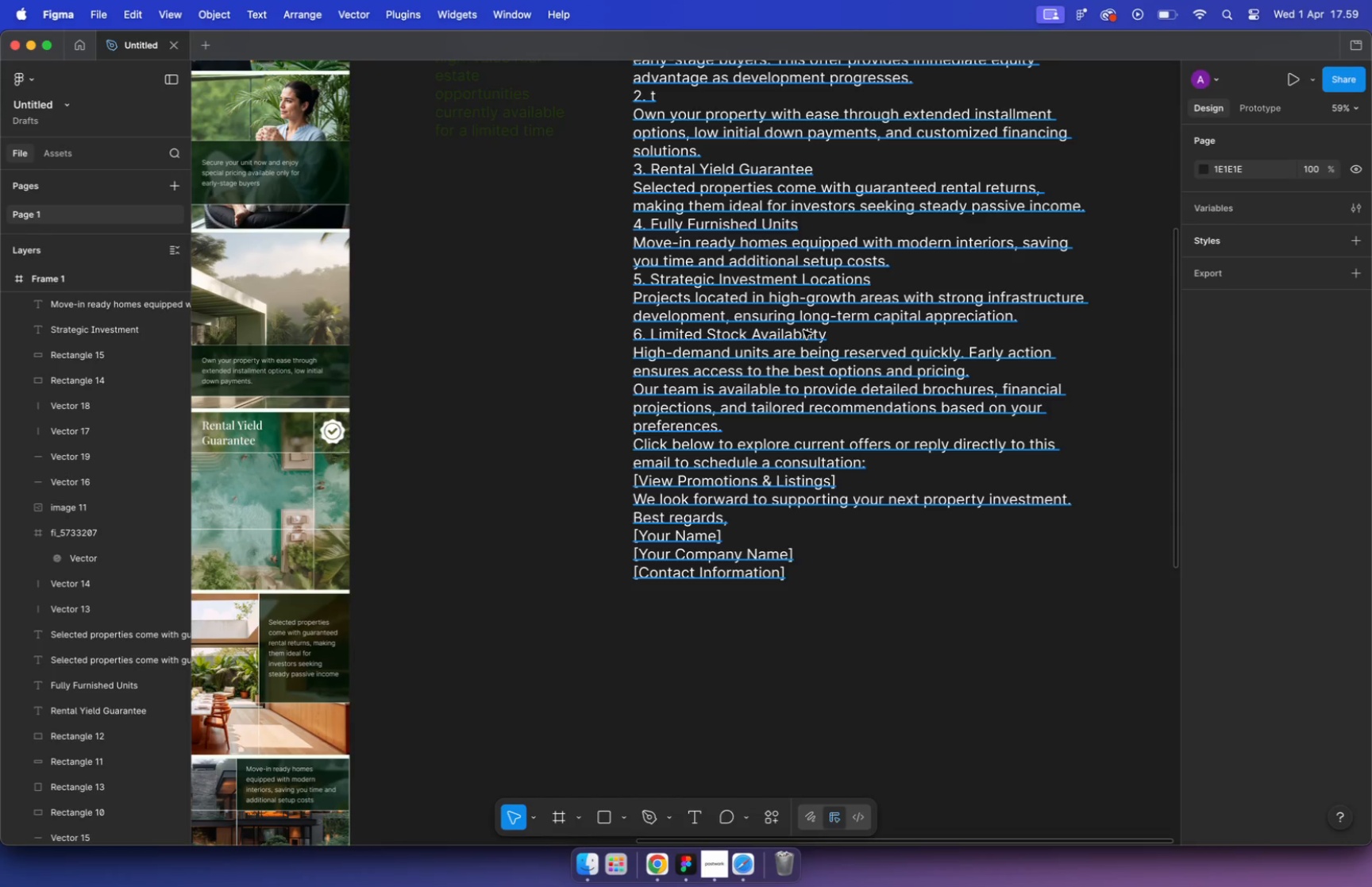 
wait(6.28)
 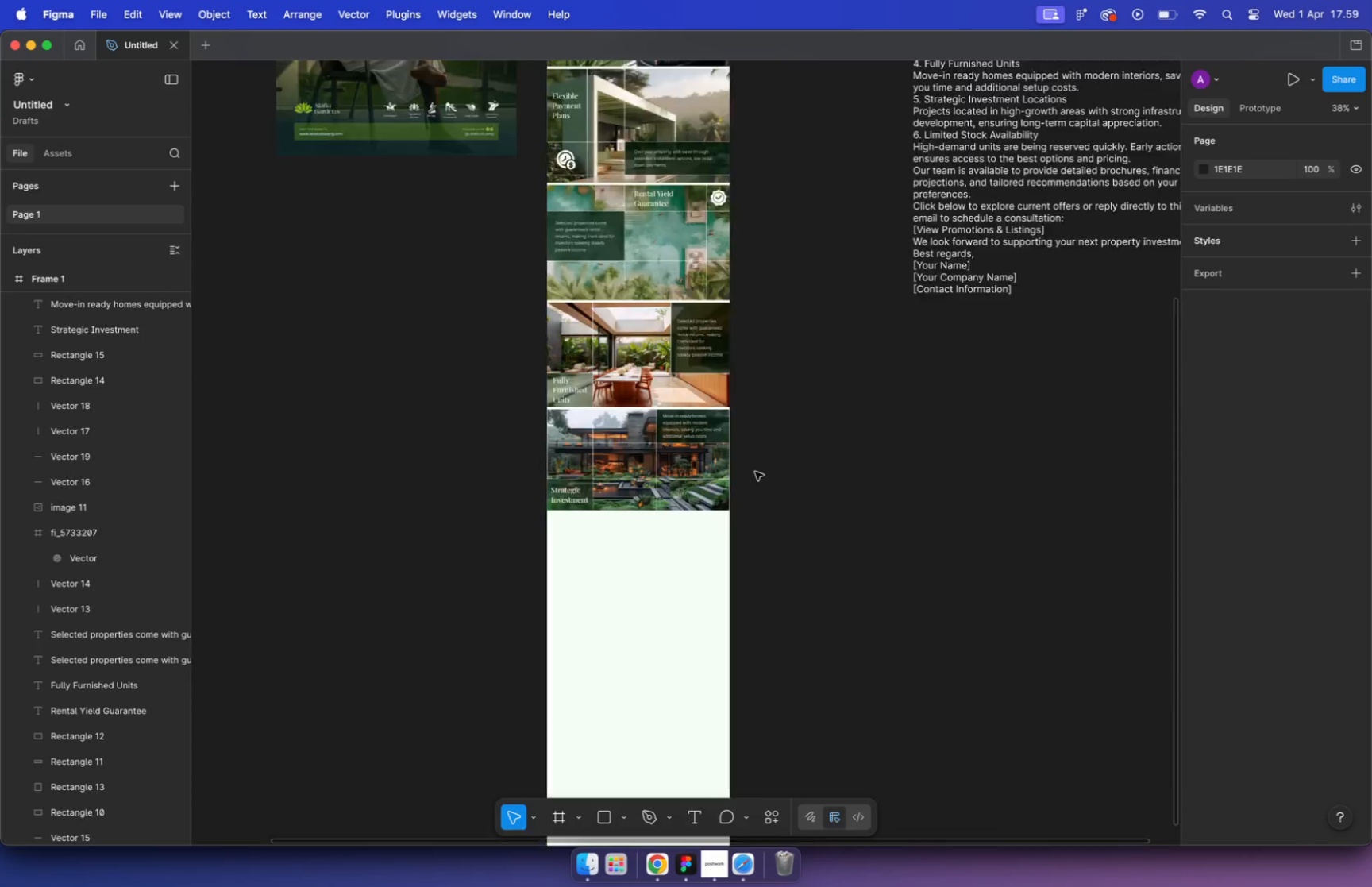 
hold_key(key=CommandLeft, duration=9.92)
scroll: coordinate [828, 343], scroll_direction: down, amount: 10.0
 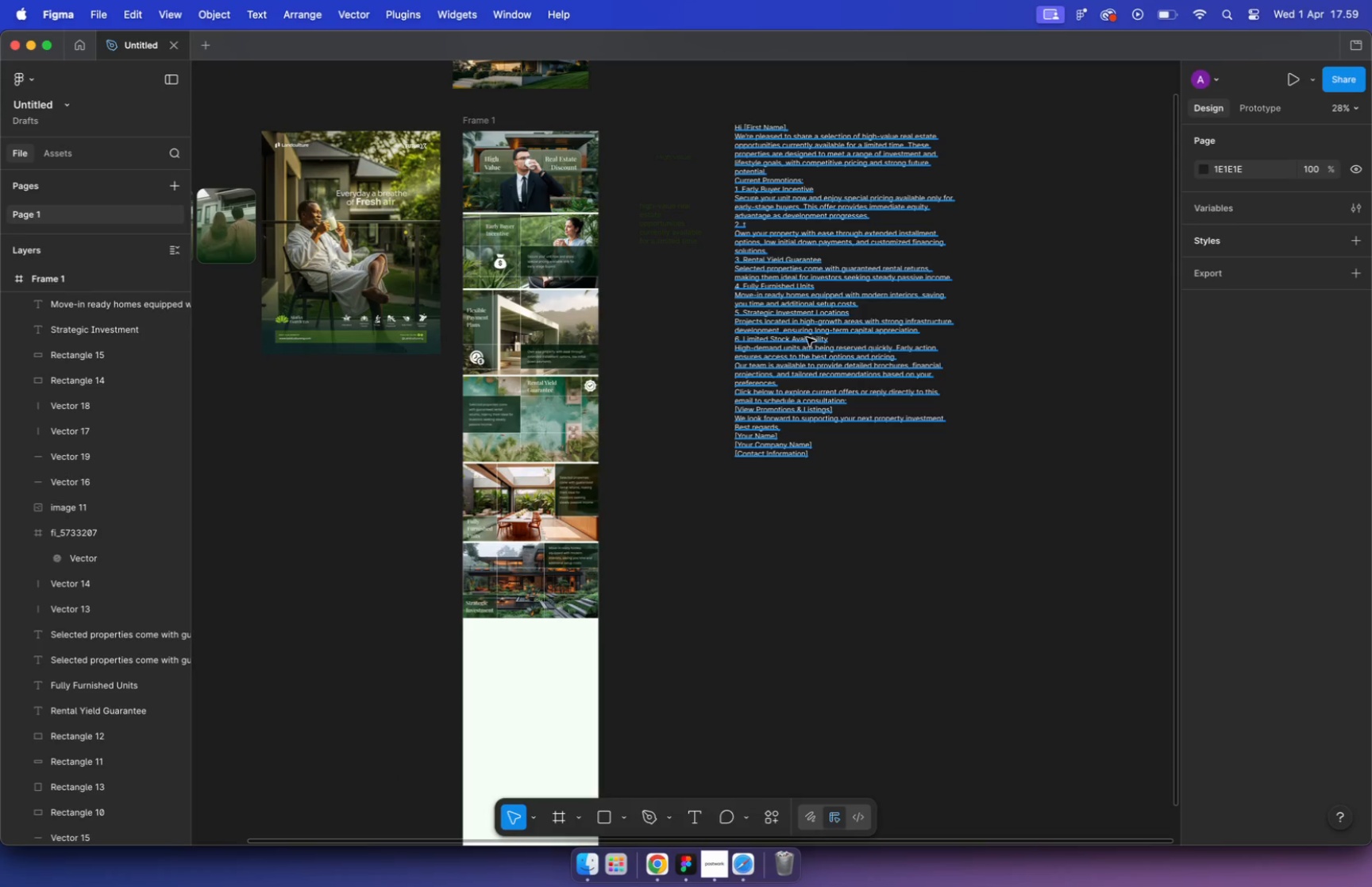 
scroll: coordinate [558, 445], scroll_direction: up, amount: 9.0
 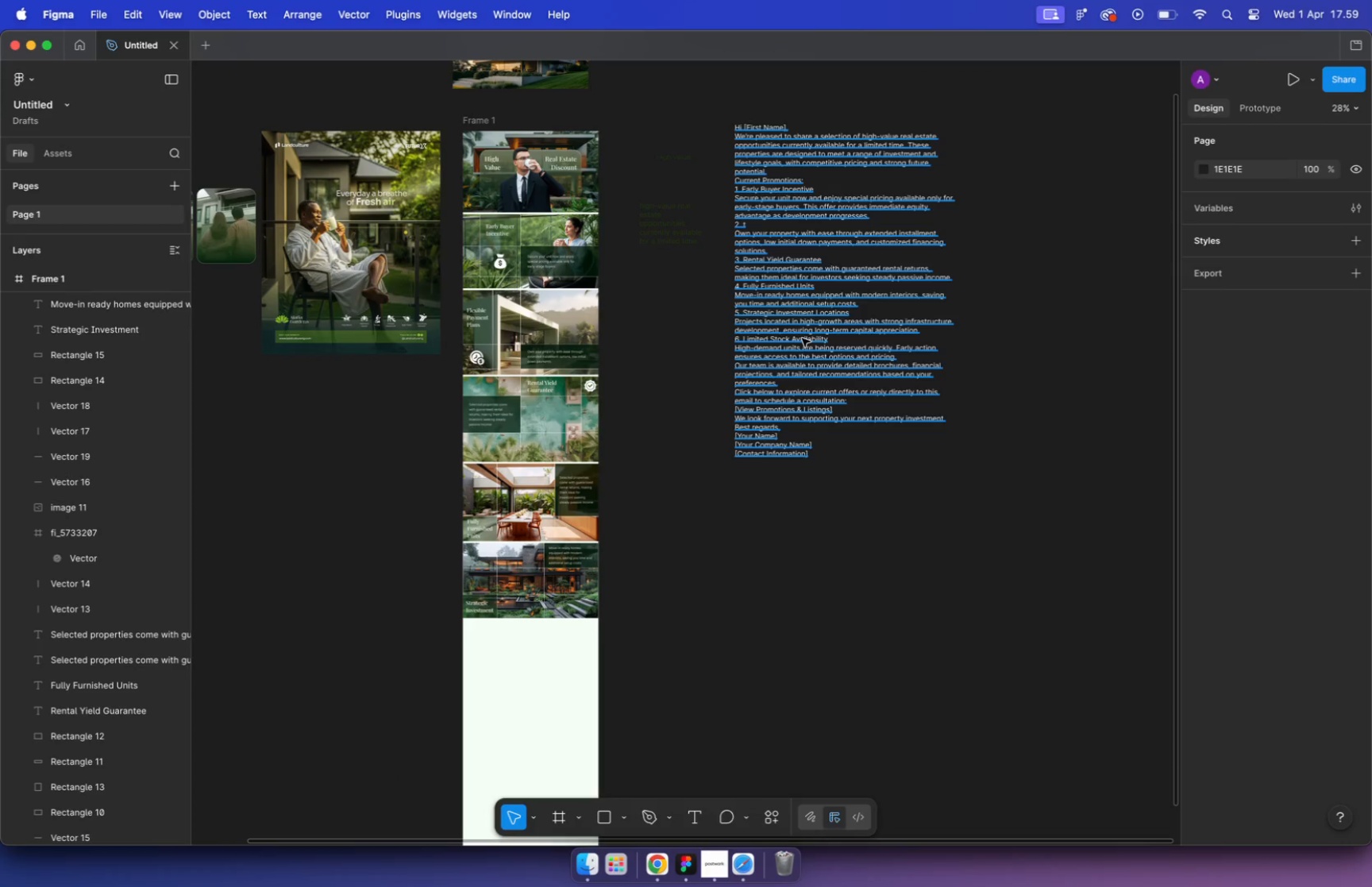 
scroll: coordinate [756, 390], scroll_direction: down, amount: 6.0
 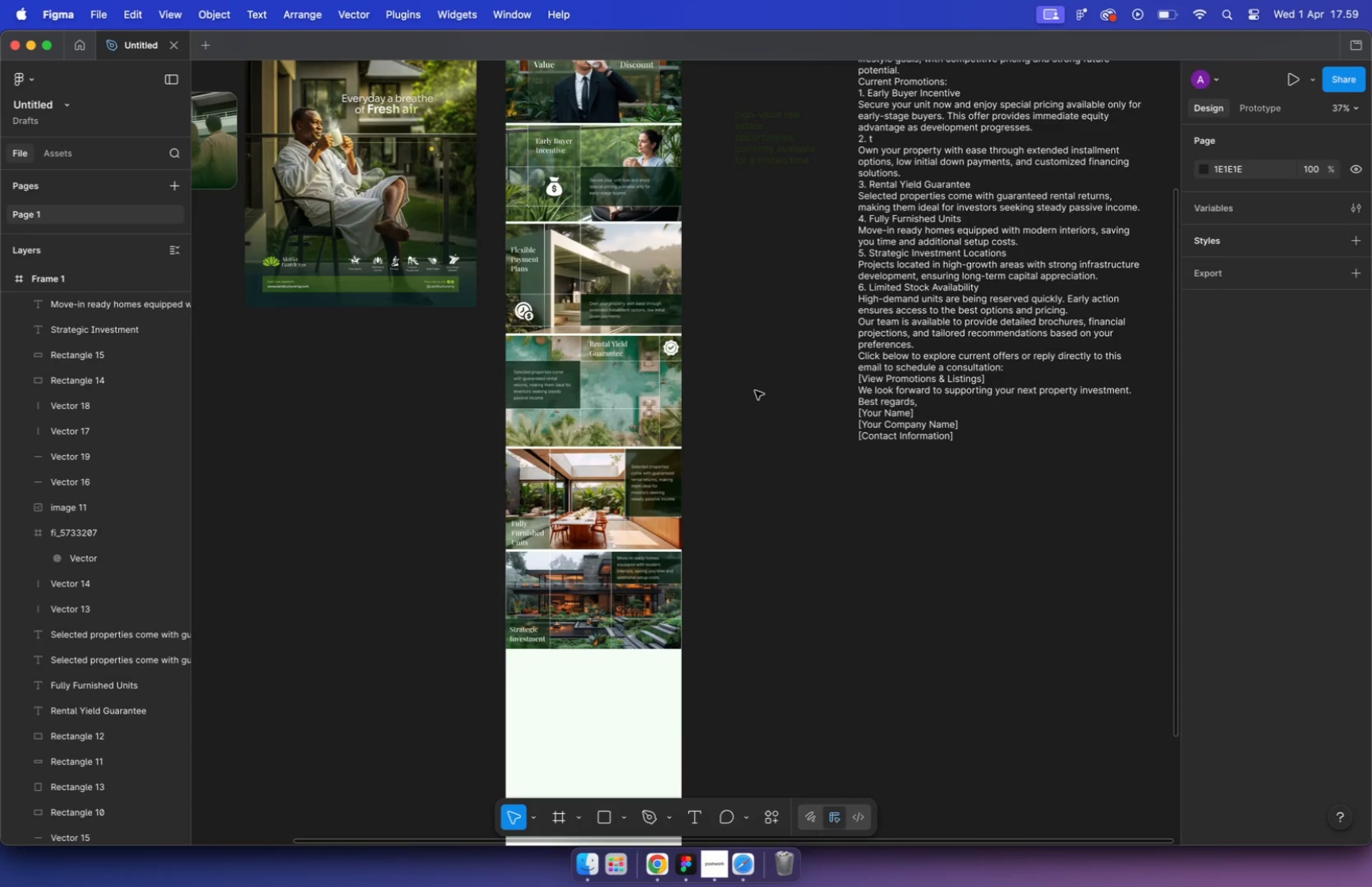 
hold_key(key=CommandLeft, duration=2.5)
scroll: coordinate [557, 634], scroll_direction: up, amount: 16.0
 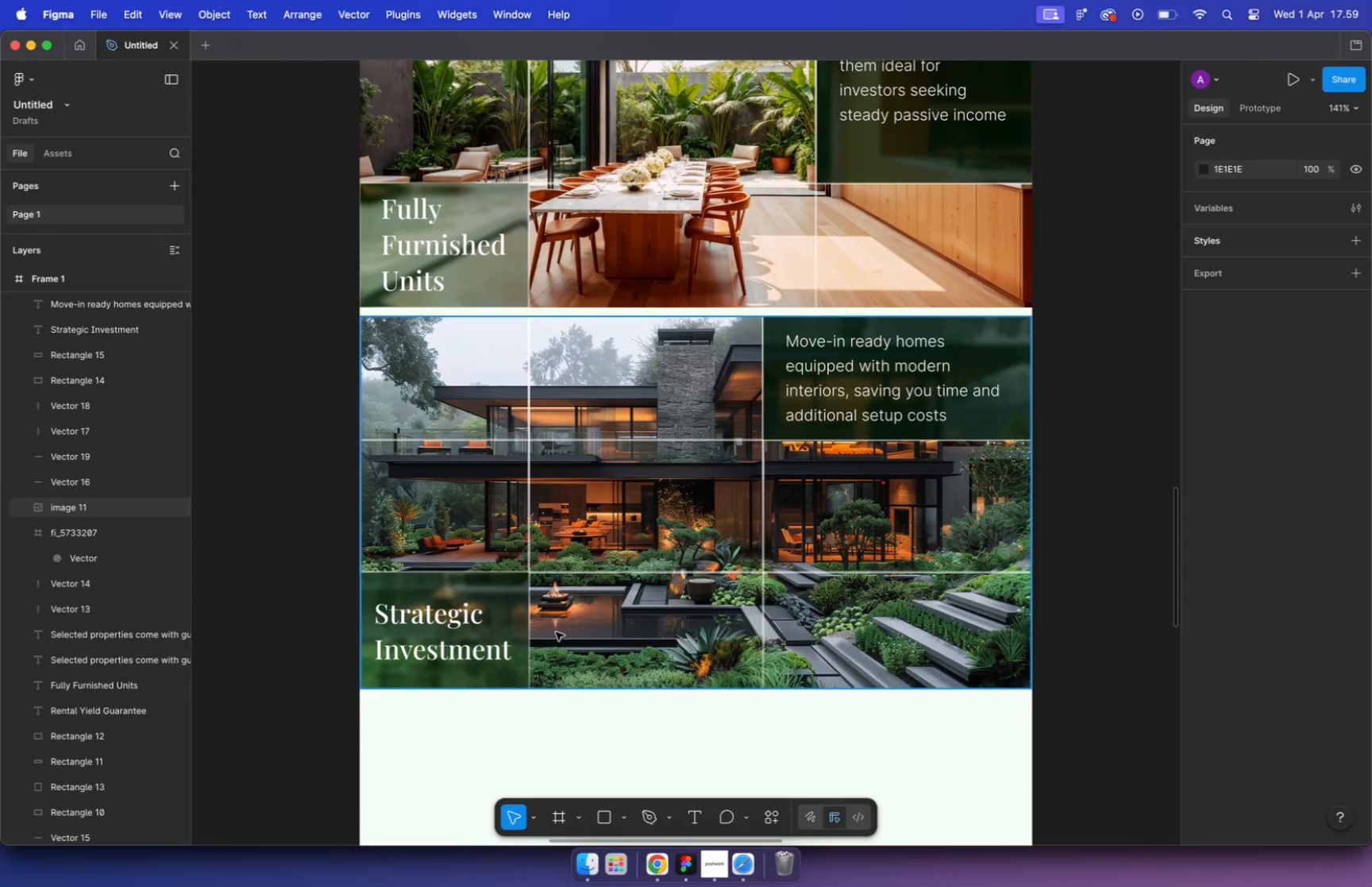 
wait(5.69)
 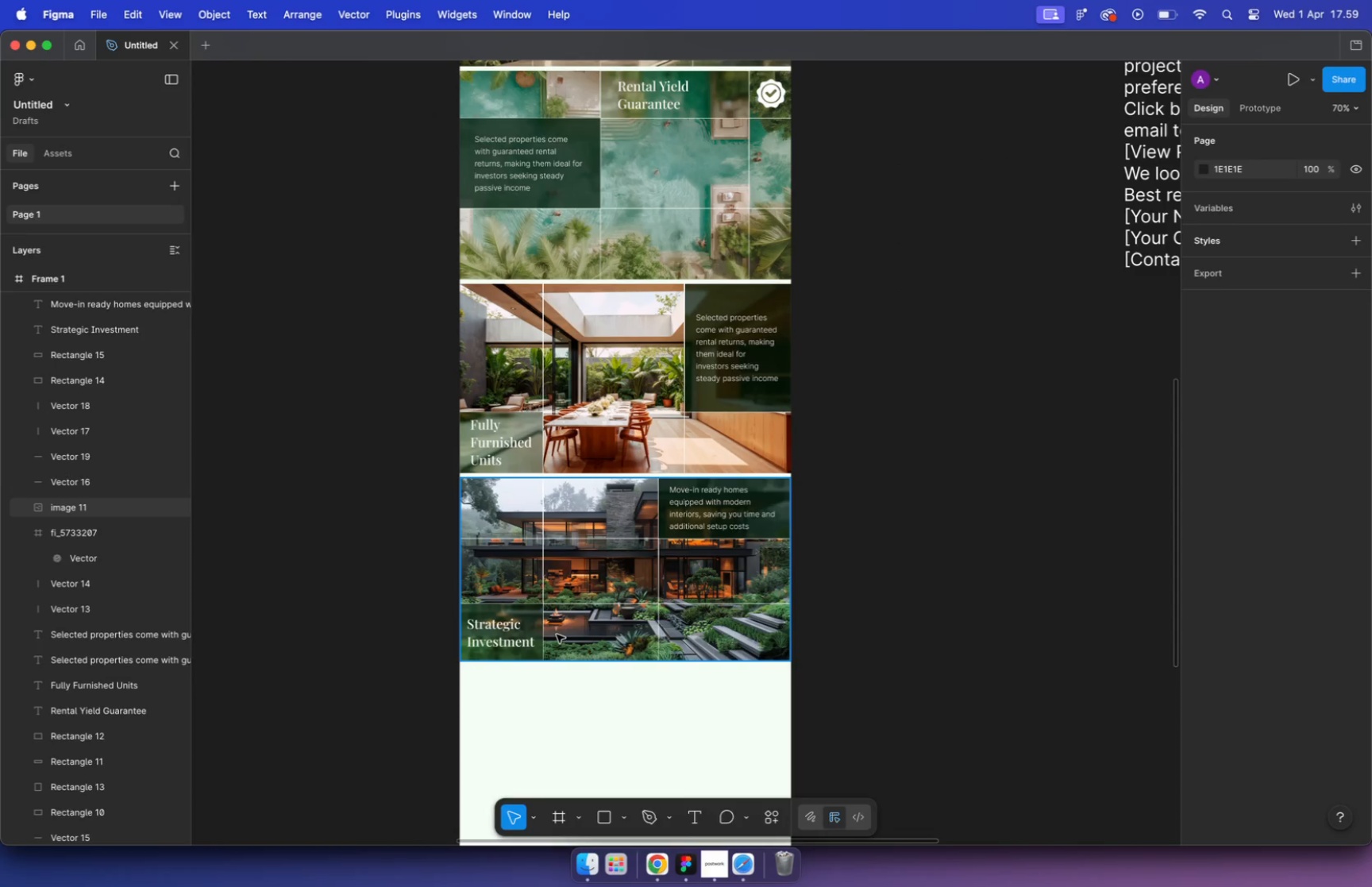 
hold_key(key=CommandLeft, duration=2.58)
scroll: coordinate [669, 565], scroll_direction: down, amount: 22.0
 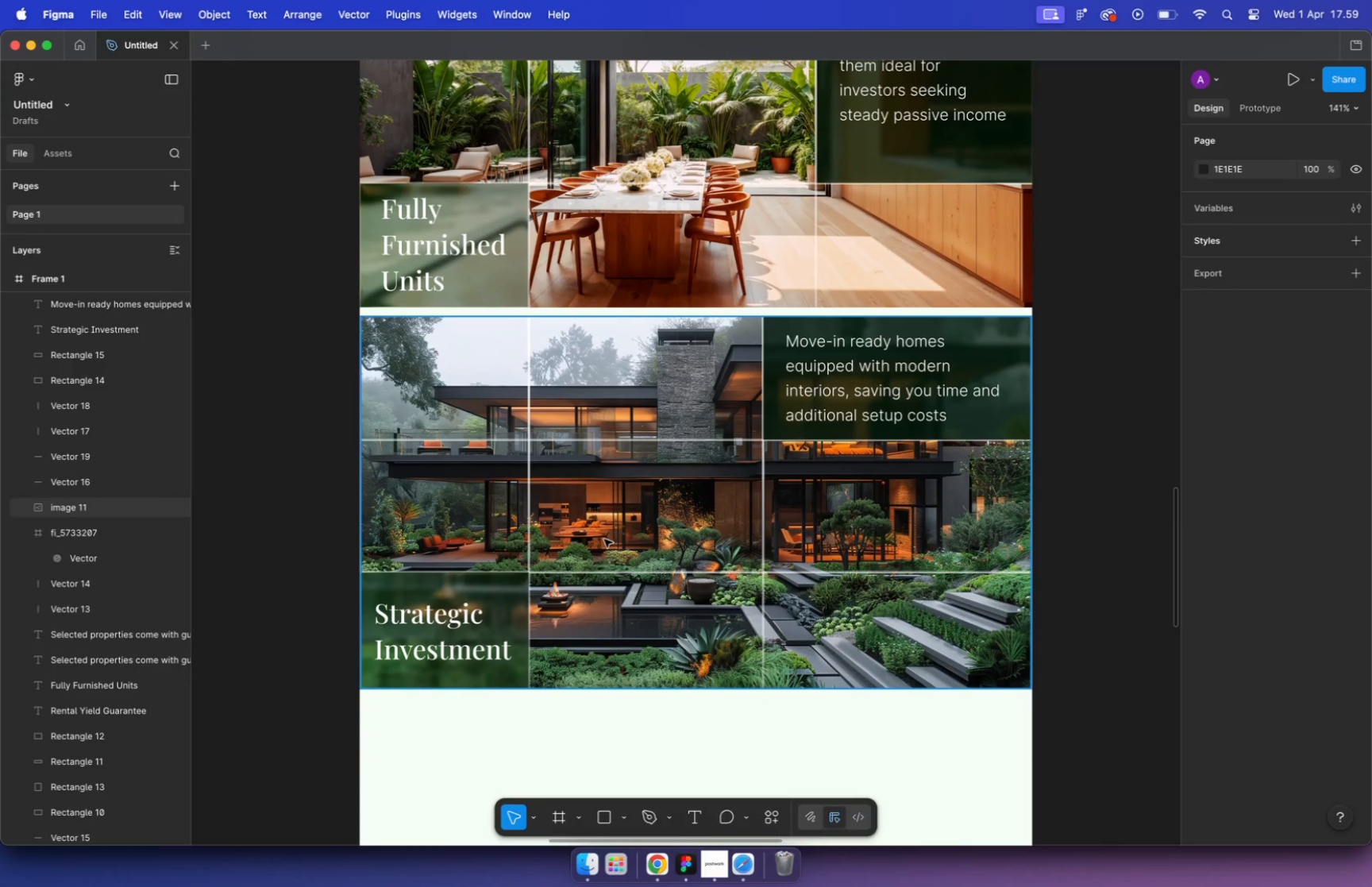 
scroll: coordinate [669, 565], scroll_direction: up, amount: 1.0
 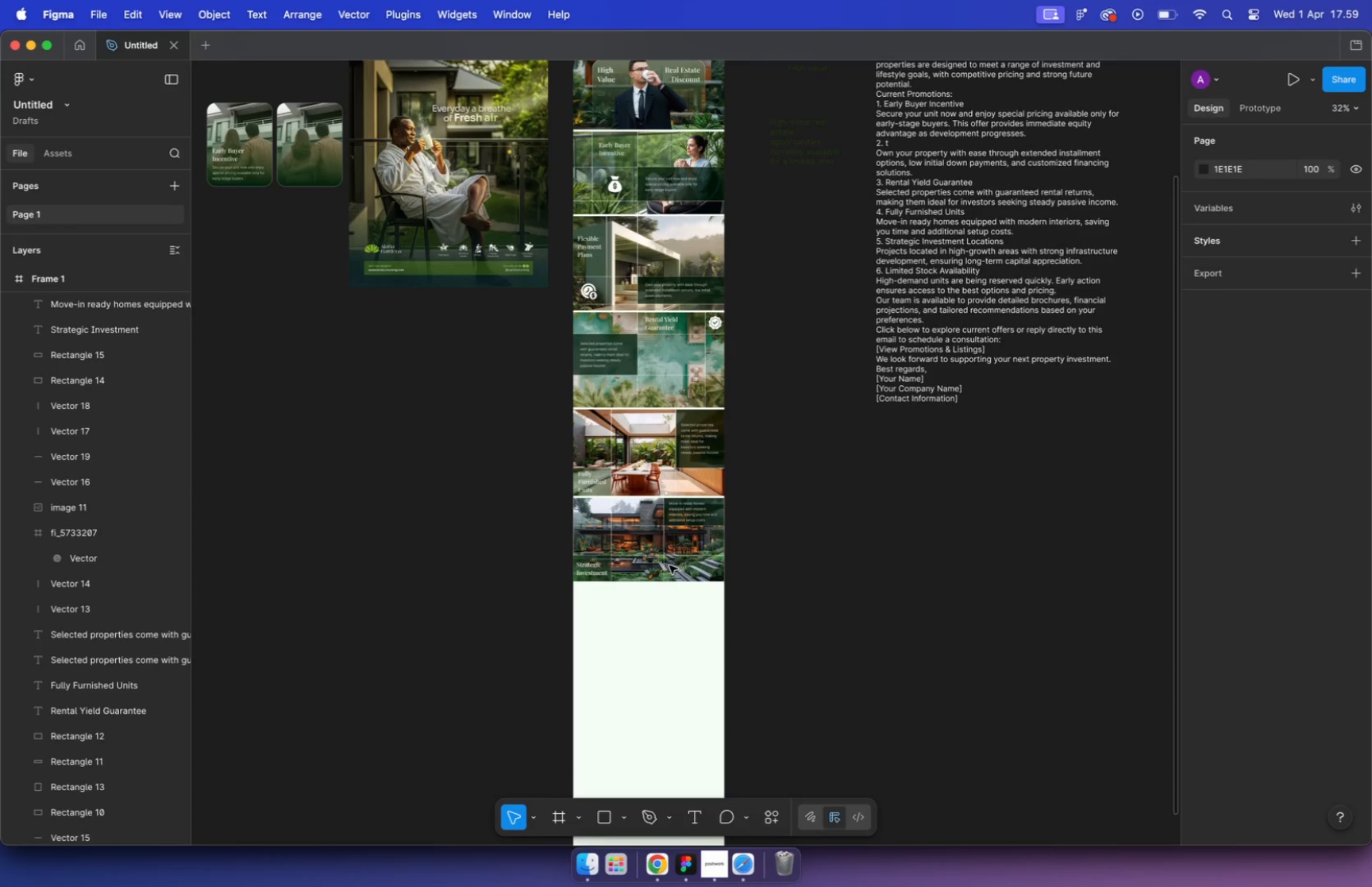 
left_click([665, 862])
 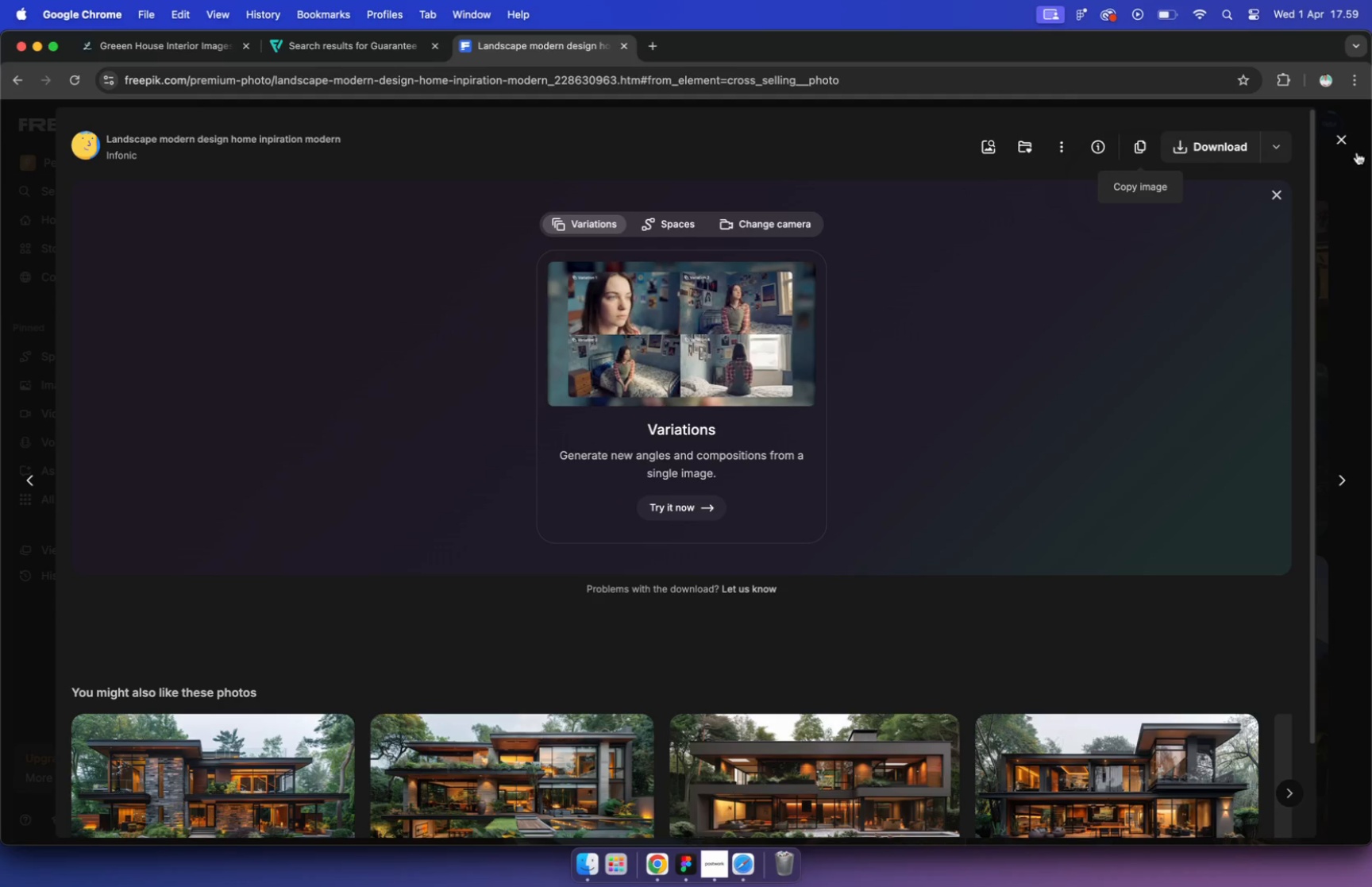 
left_click([1266, 196])
 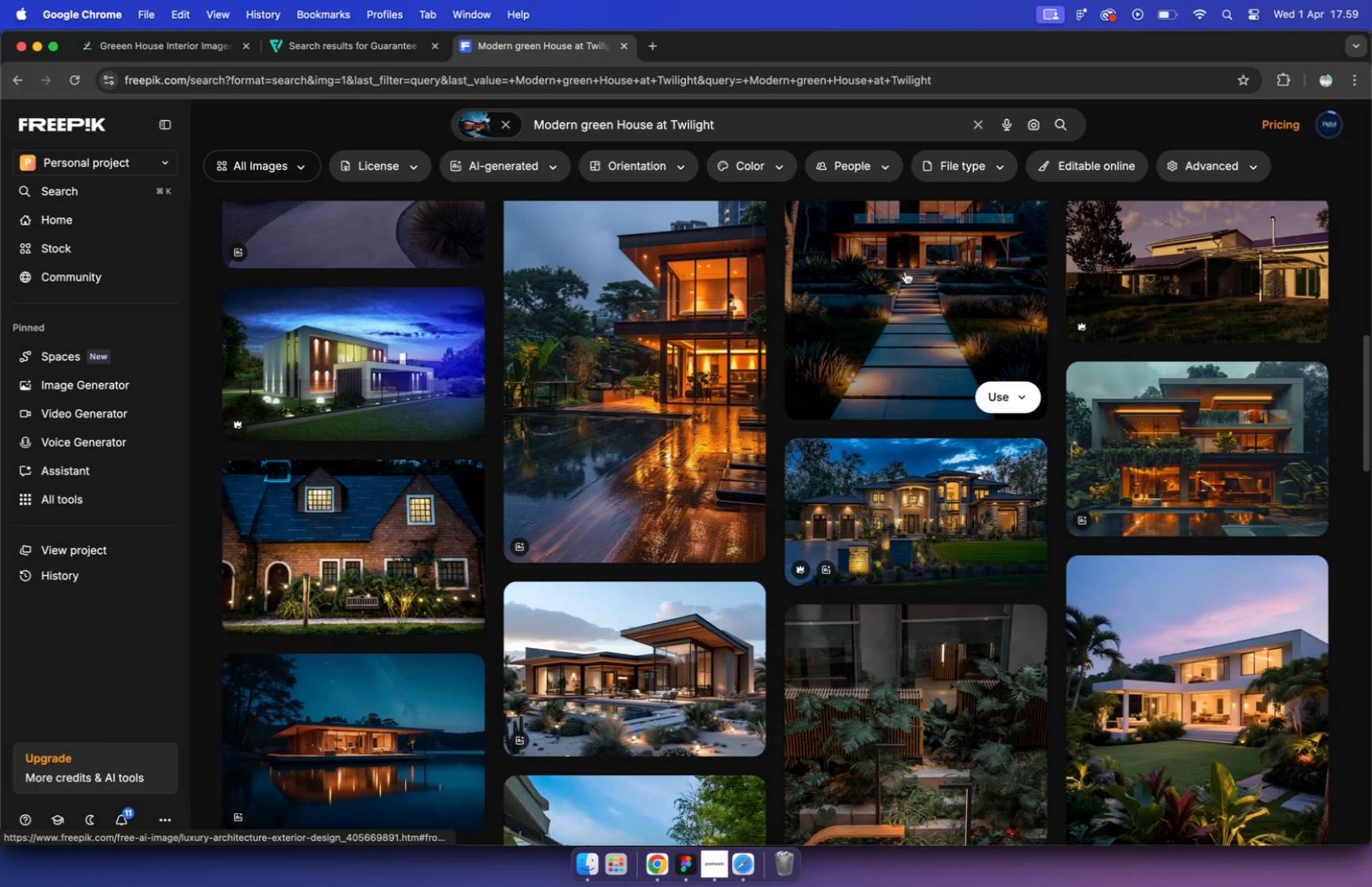 
scroll: coordinate [905, 272], scroll_direction: down, amount: 26.0
 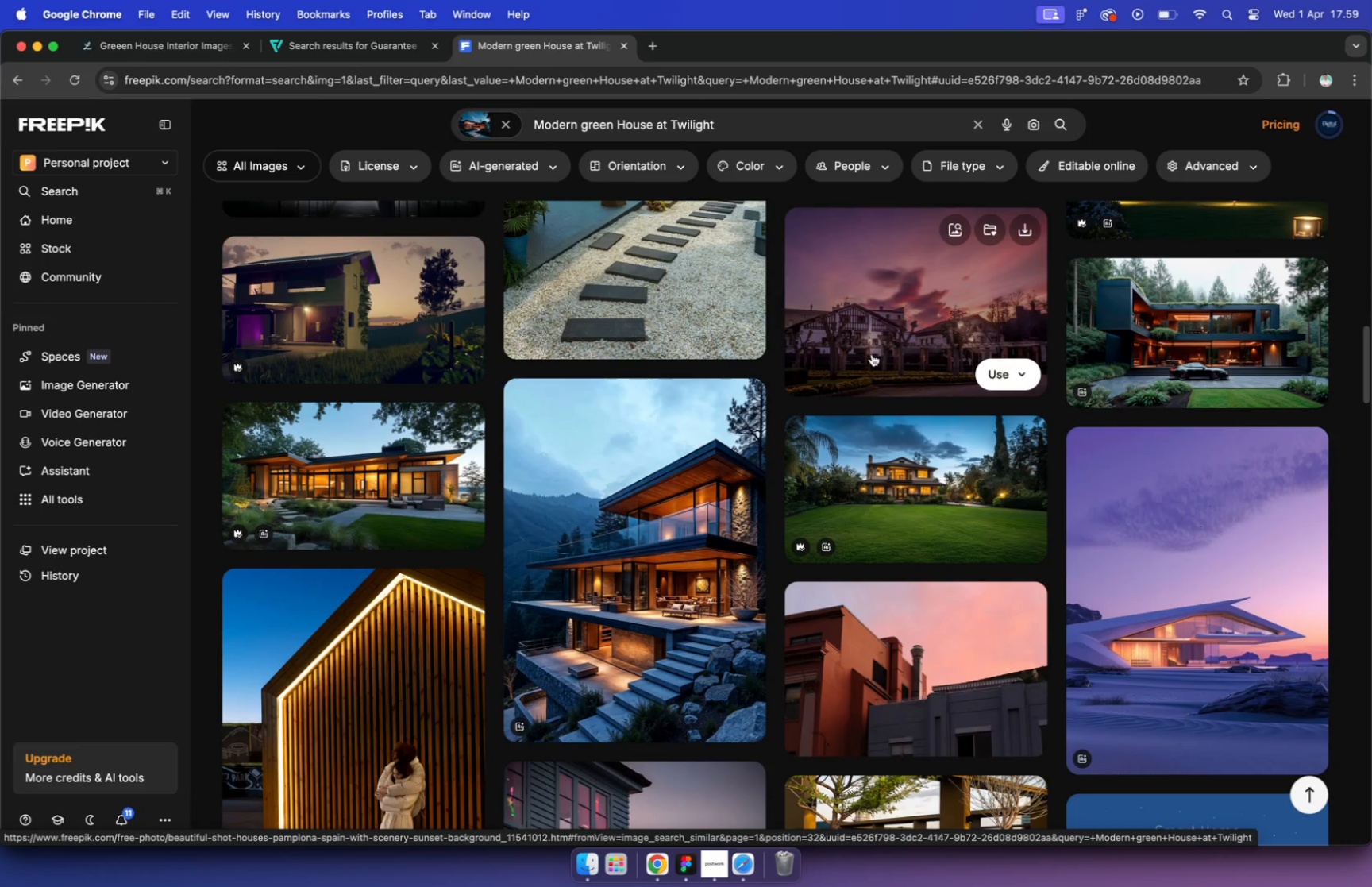 
left_click([853, 481])
 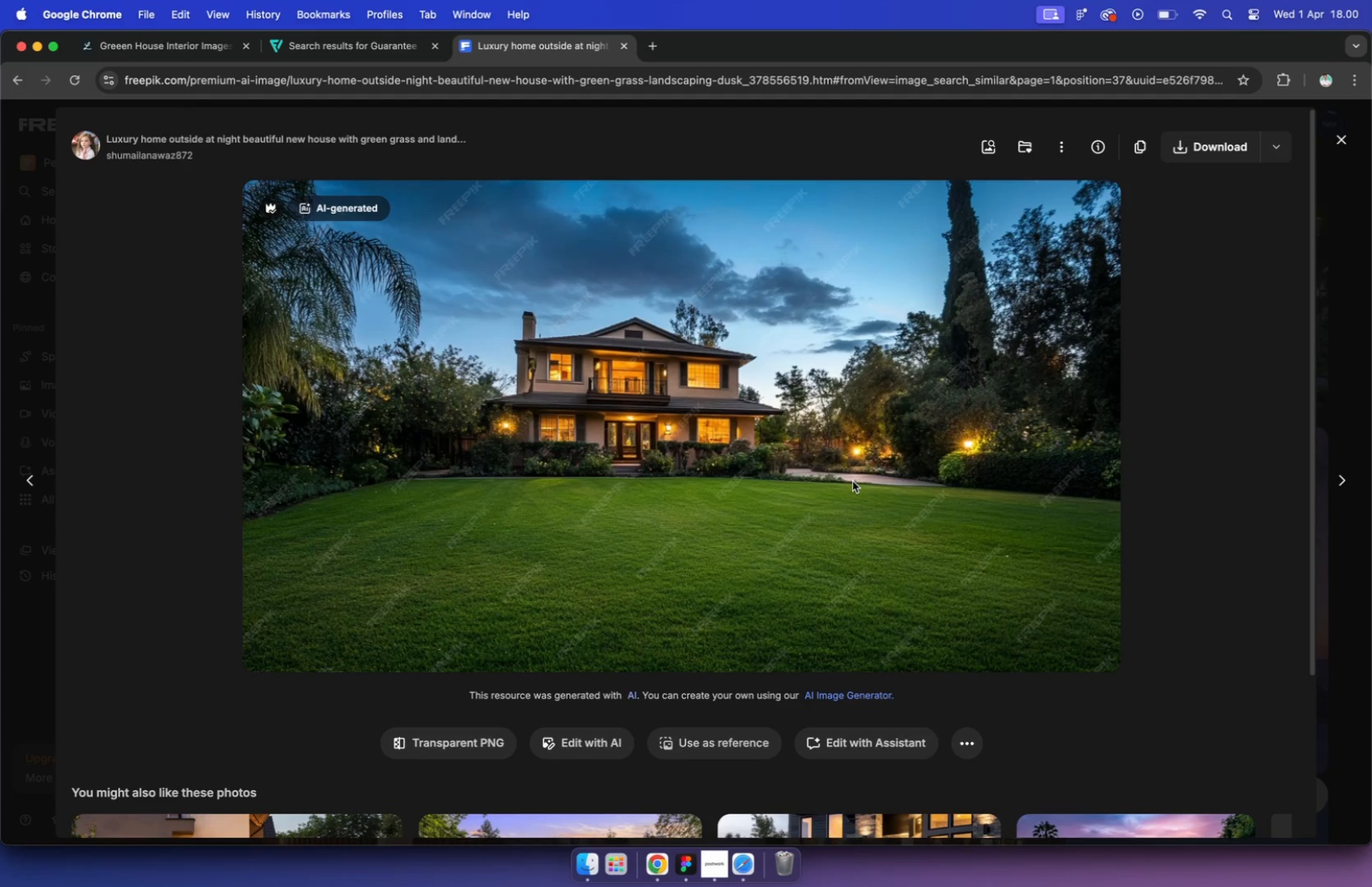 
left_click([1131, 146])
 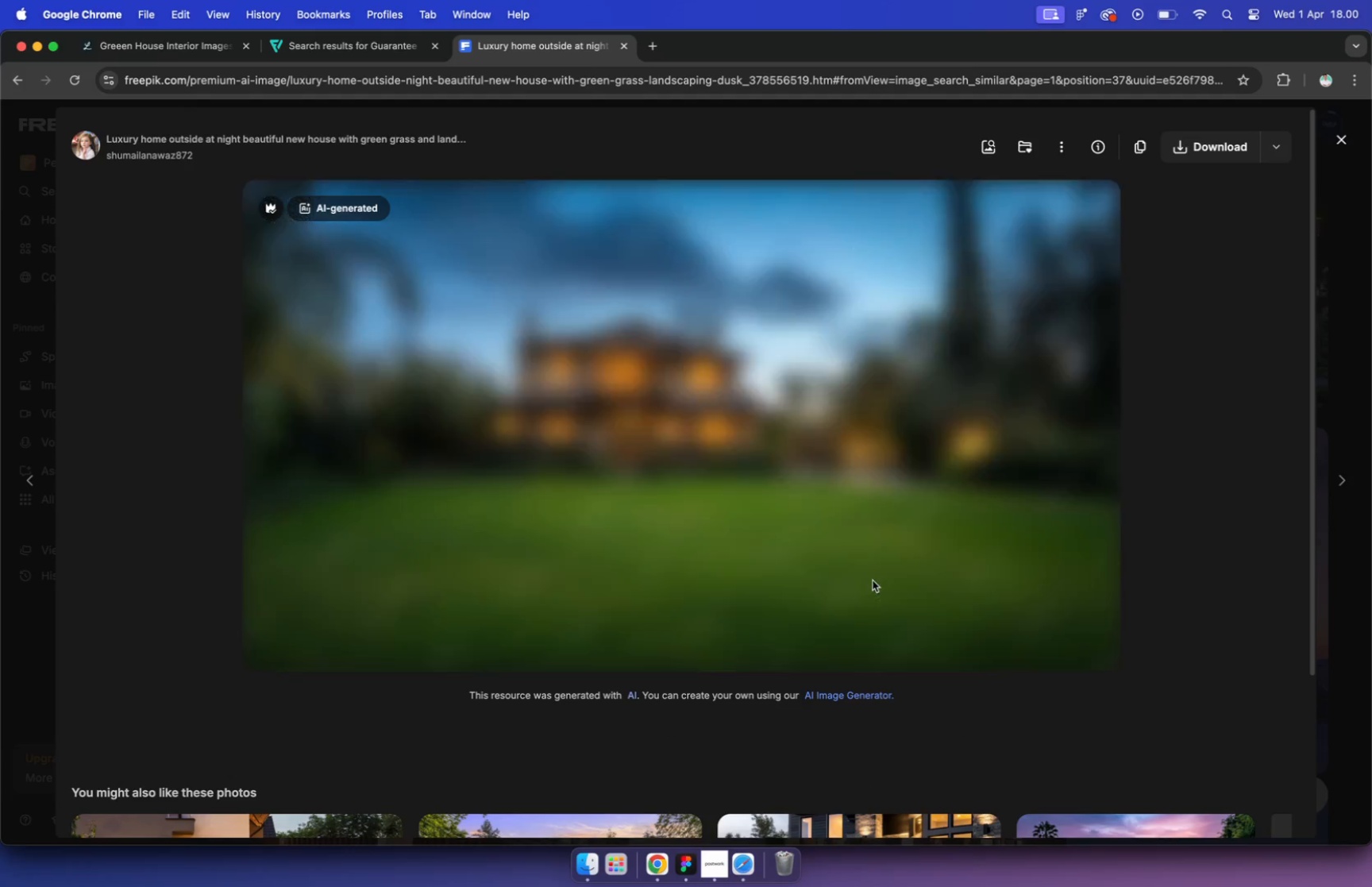 
scroll: coordinate [646, 711], scroll_direction: down, amount: 18.0
 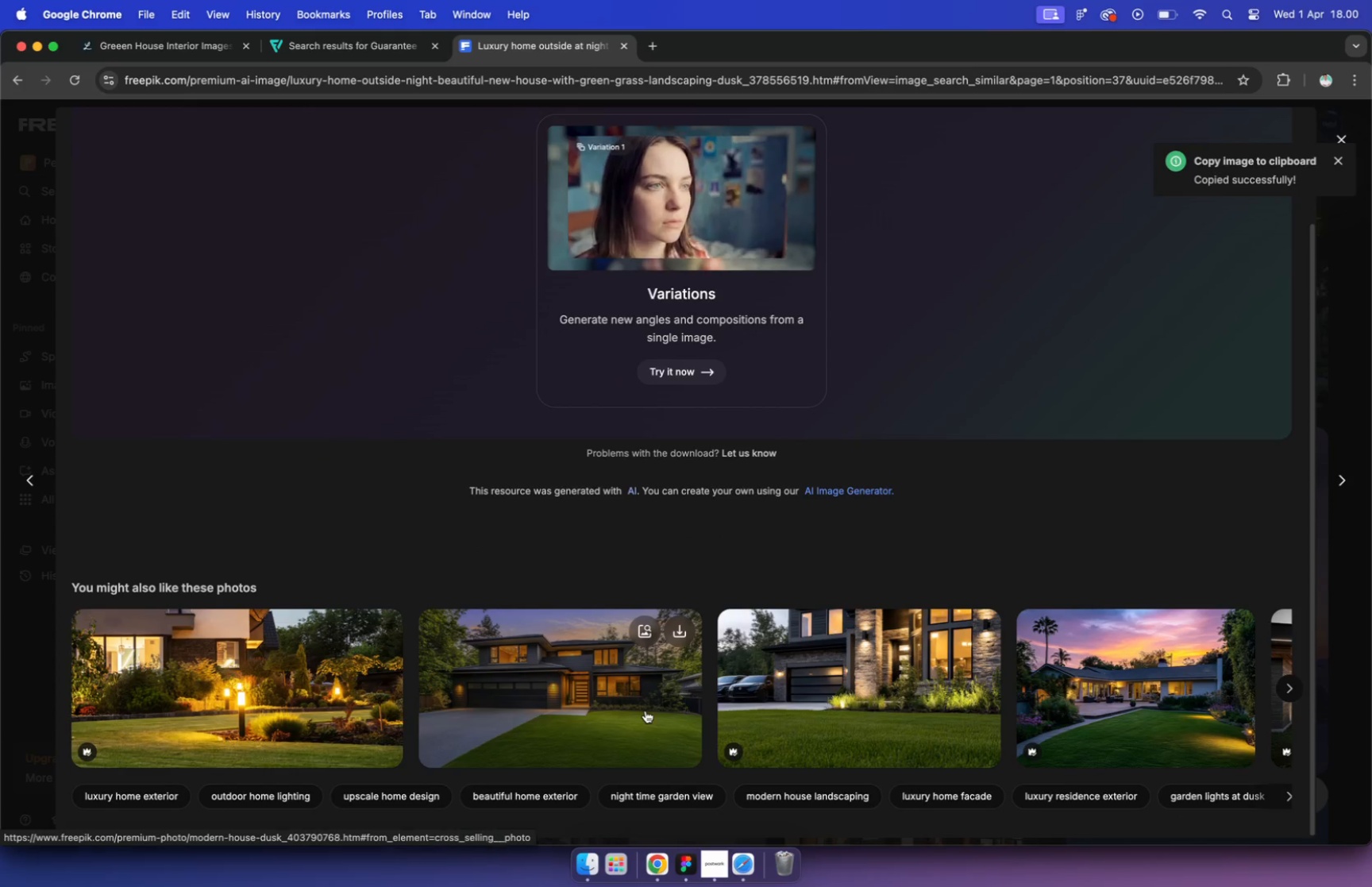 
left_click([774, 640])
 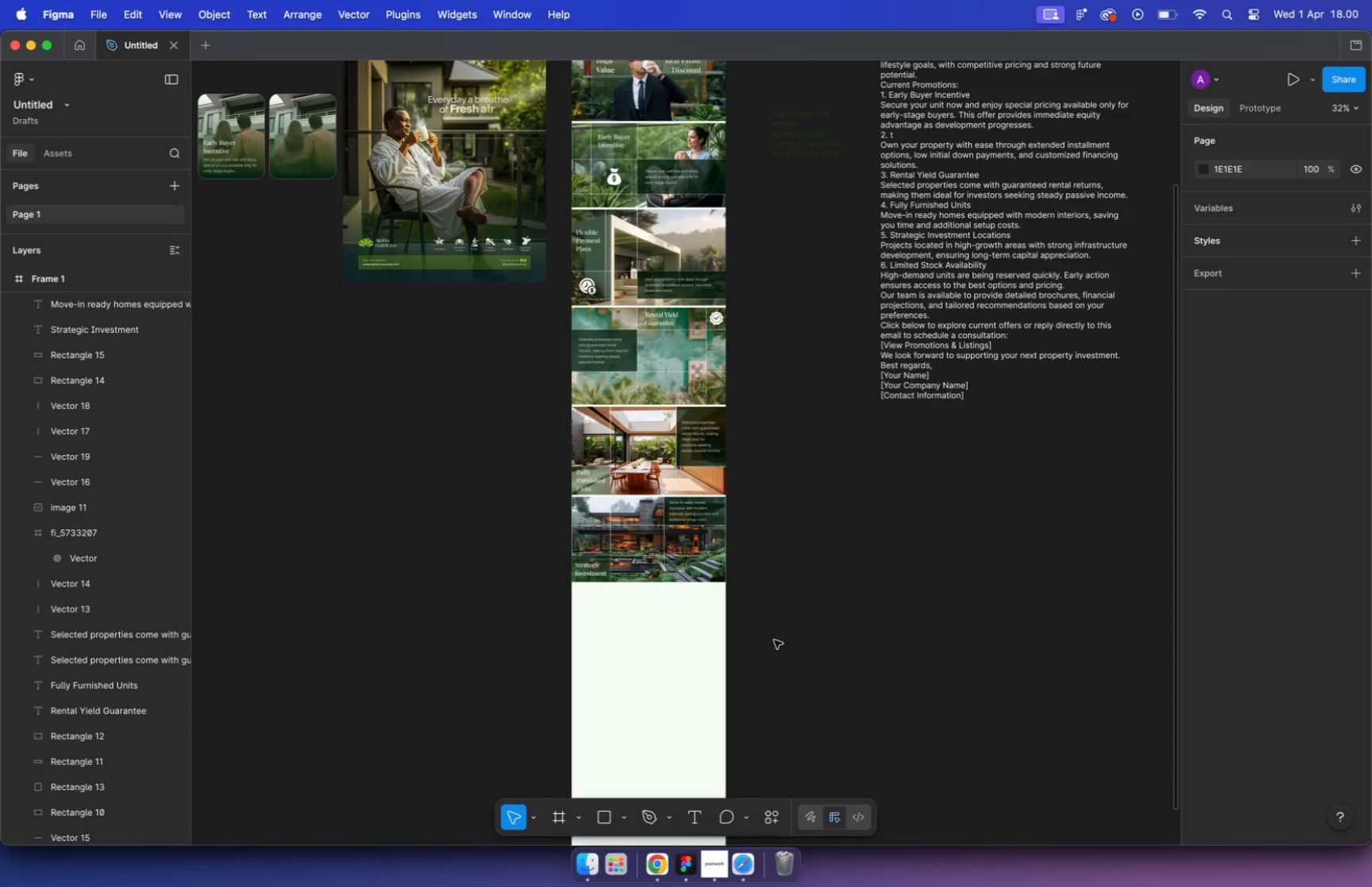 
key(Meta+V)
 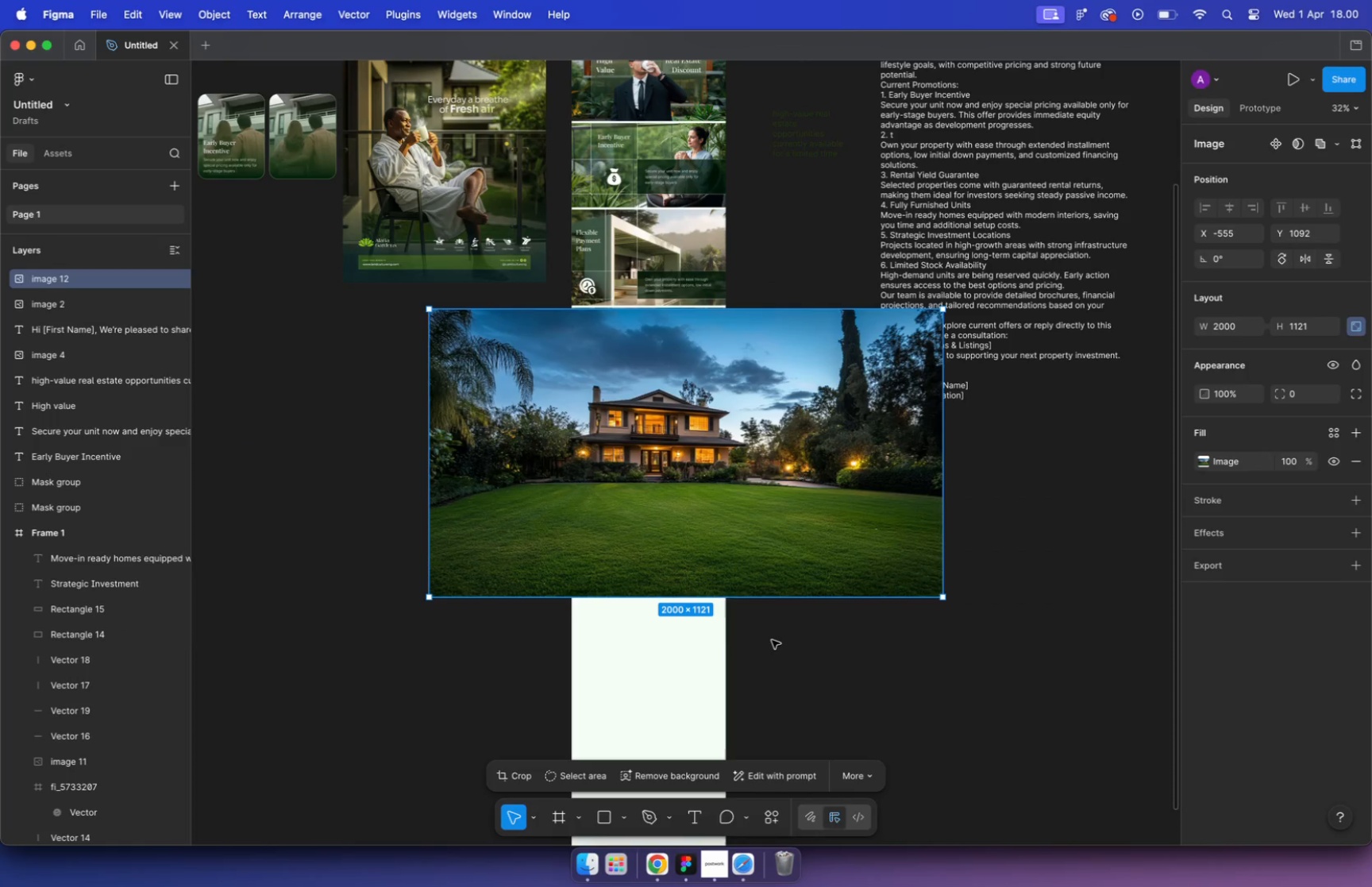 
left_click_drag(start_coordinate=[722, 427], to_coordinate=[902, 589])
 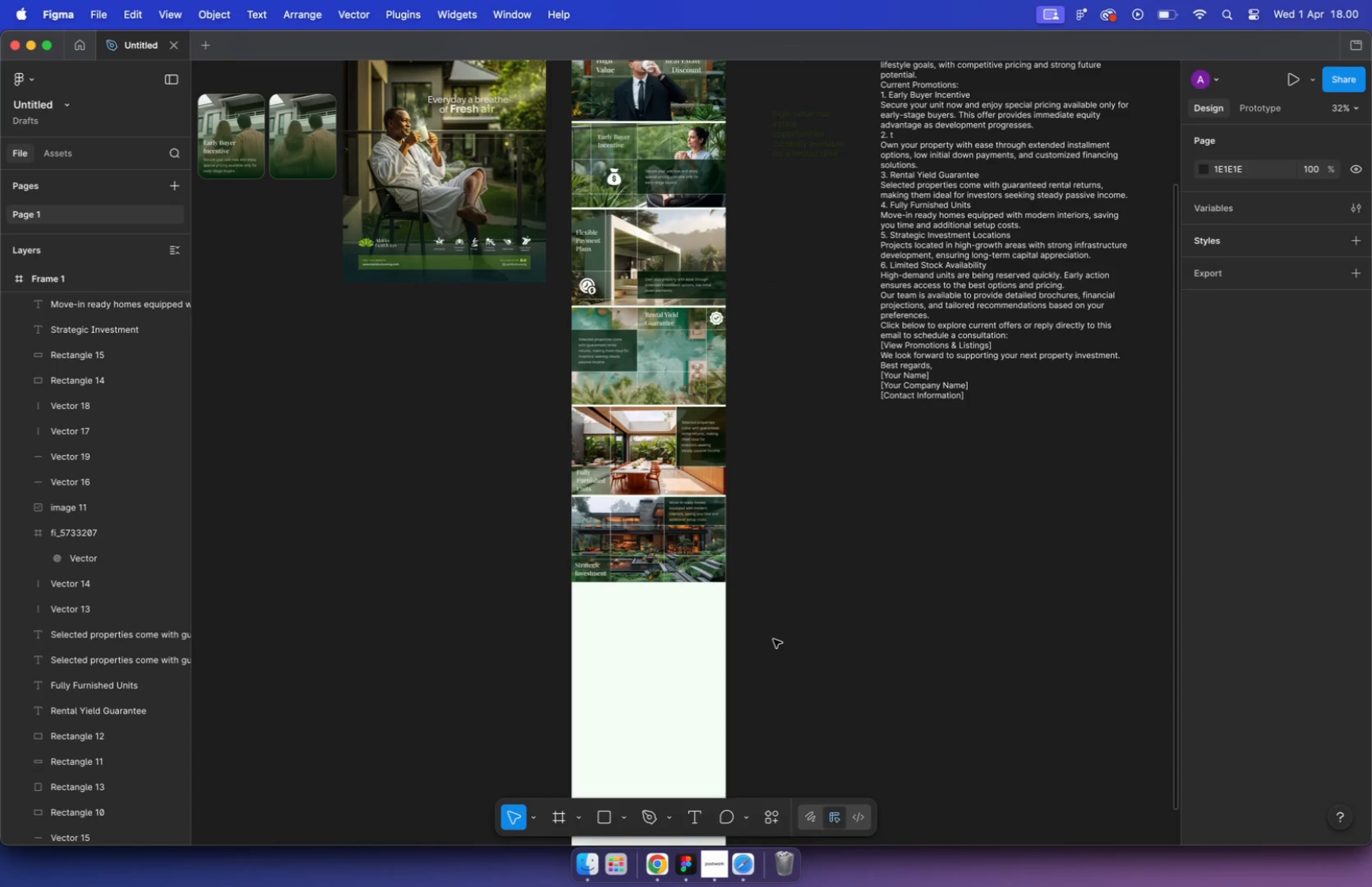 
hold_key(key=CommandLeft, duration=3.72)
scroll: coordinate [766, 488], scroll_direction: down, amount: 13.0
 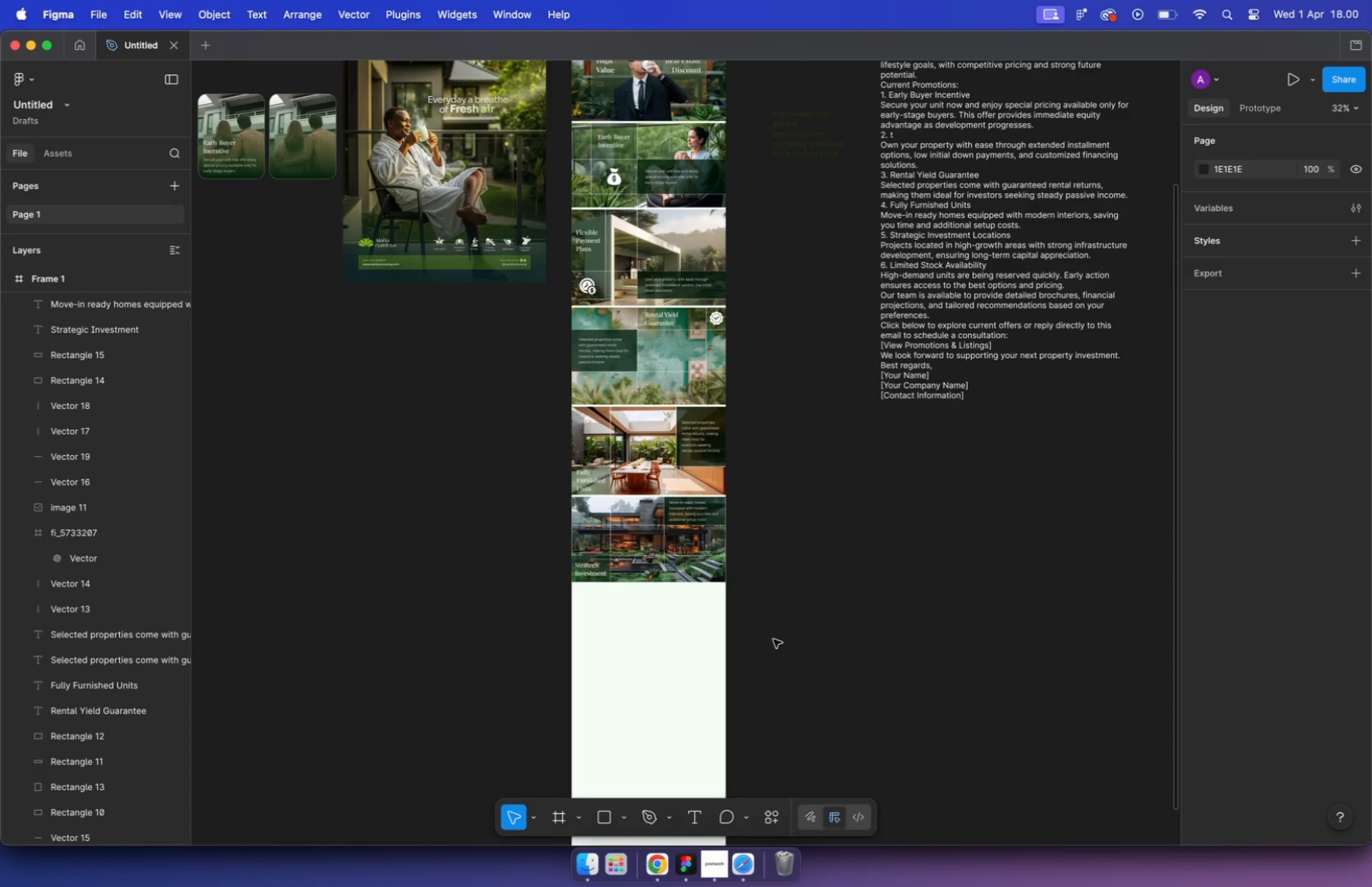 
scroll: coordinate [754, 534], scroll_direction: up, amount: 14.0
 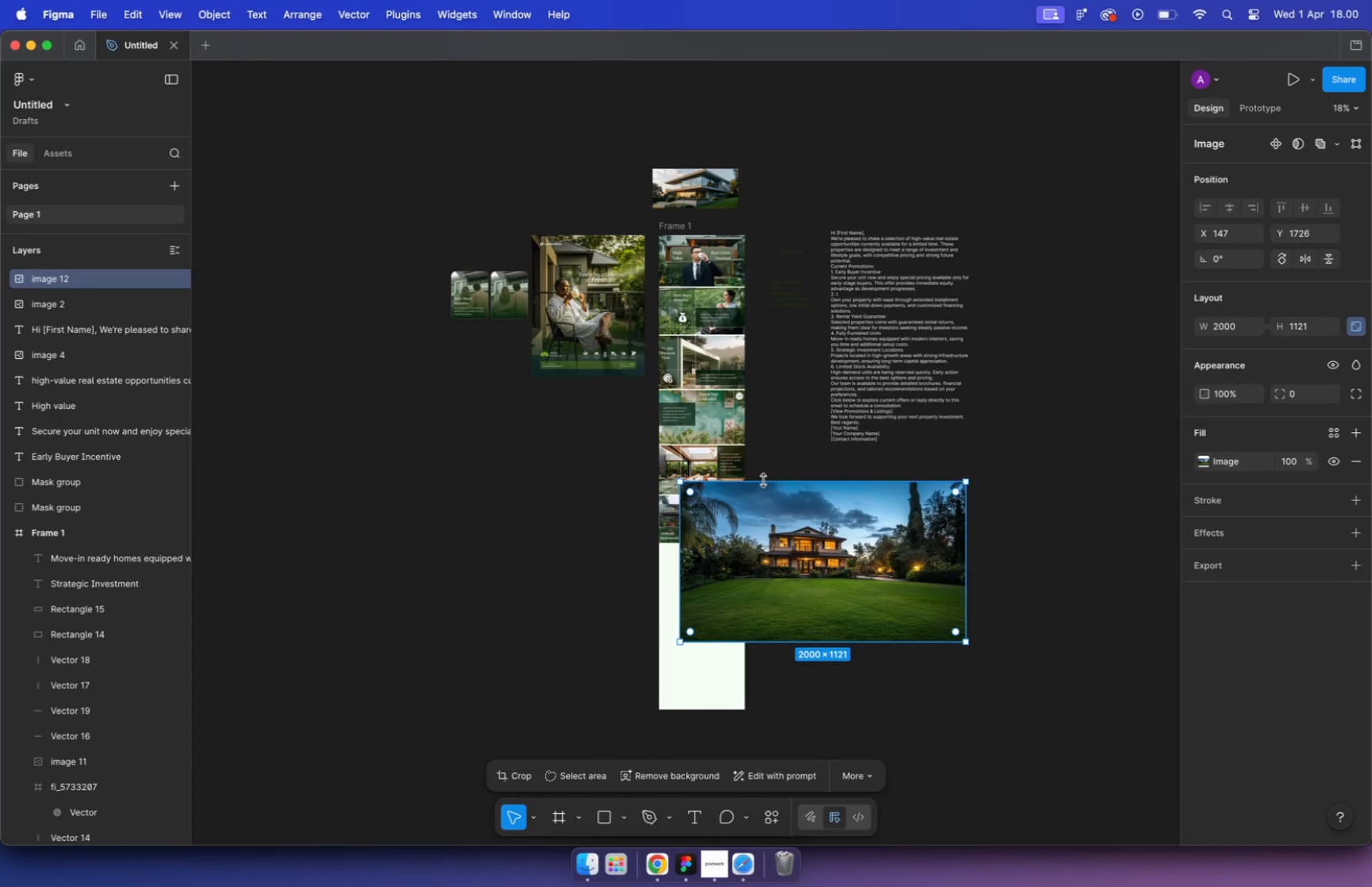 
hold_key(key=CommandLeft, duration=0.8)
scroll: coordinate [731, 478], scroll_direction: down, amount: 5.0
 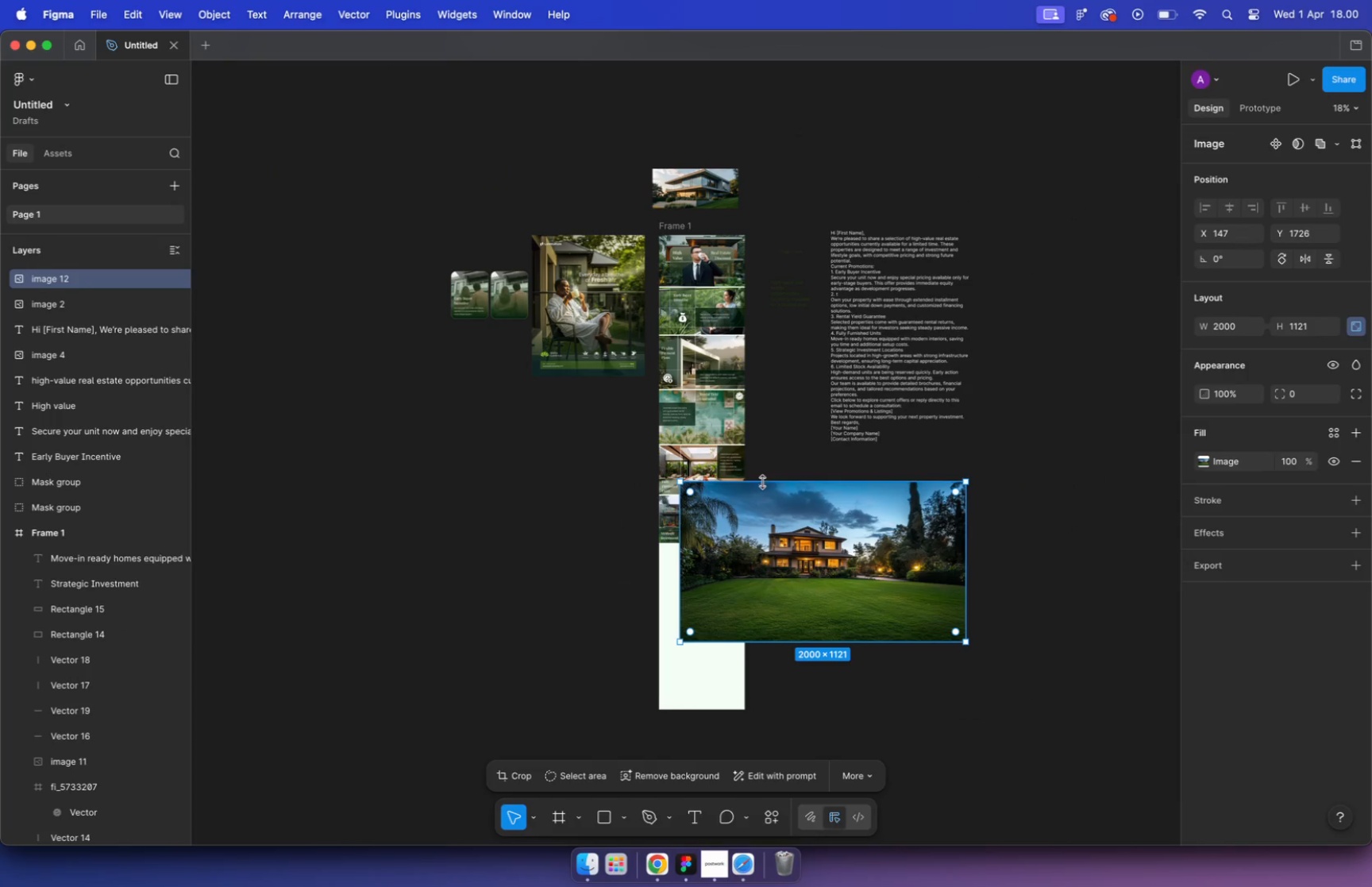 
left_click_drag(start_coordinate=[730, 480], to_coordinate=[703, 558])
 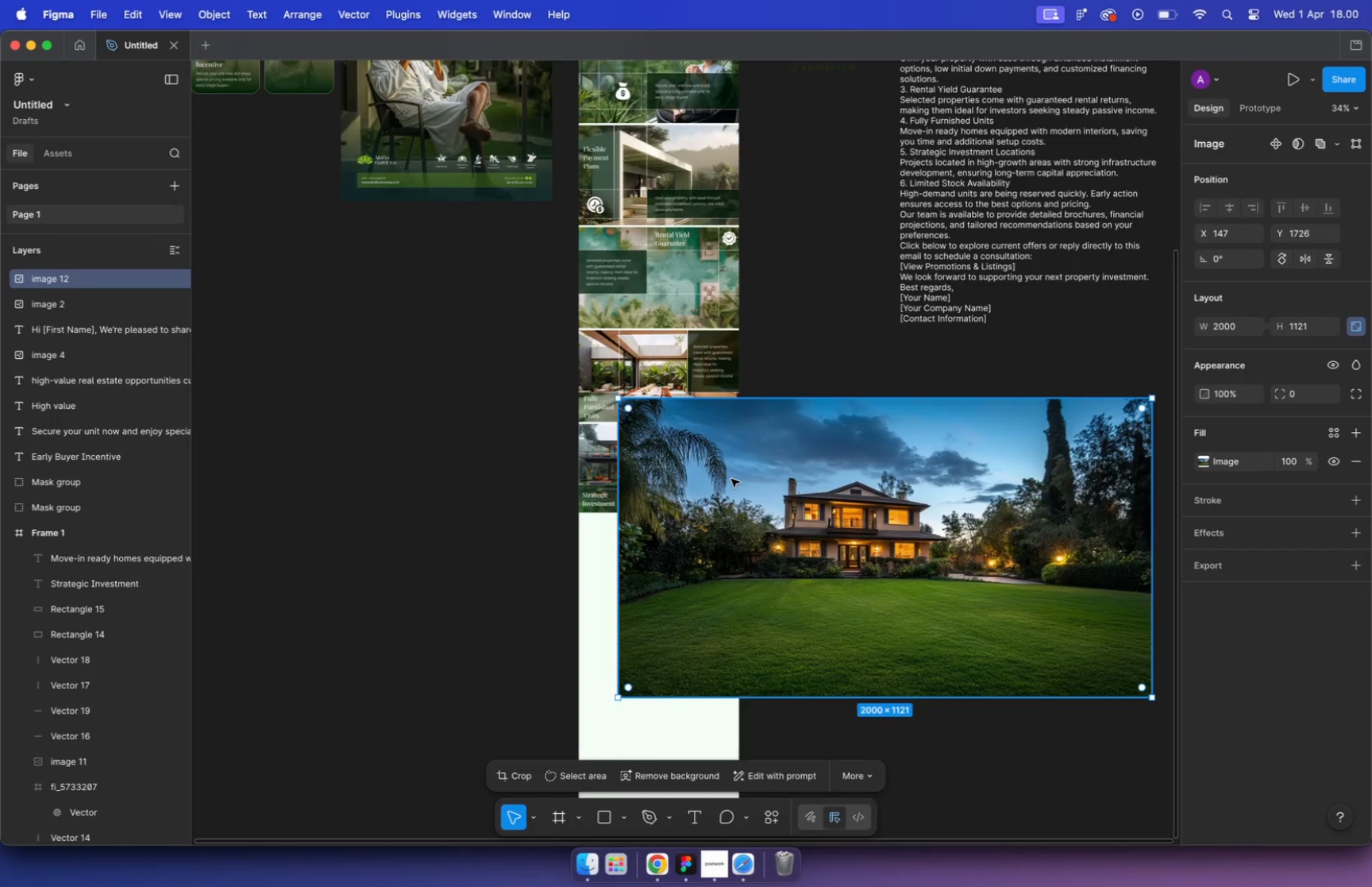 
hold_key(key=CommandLeft, duration=0.57)
 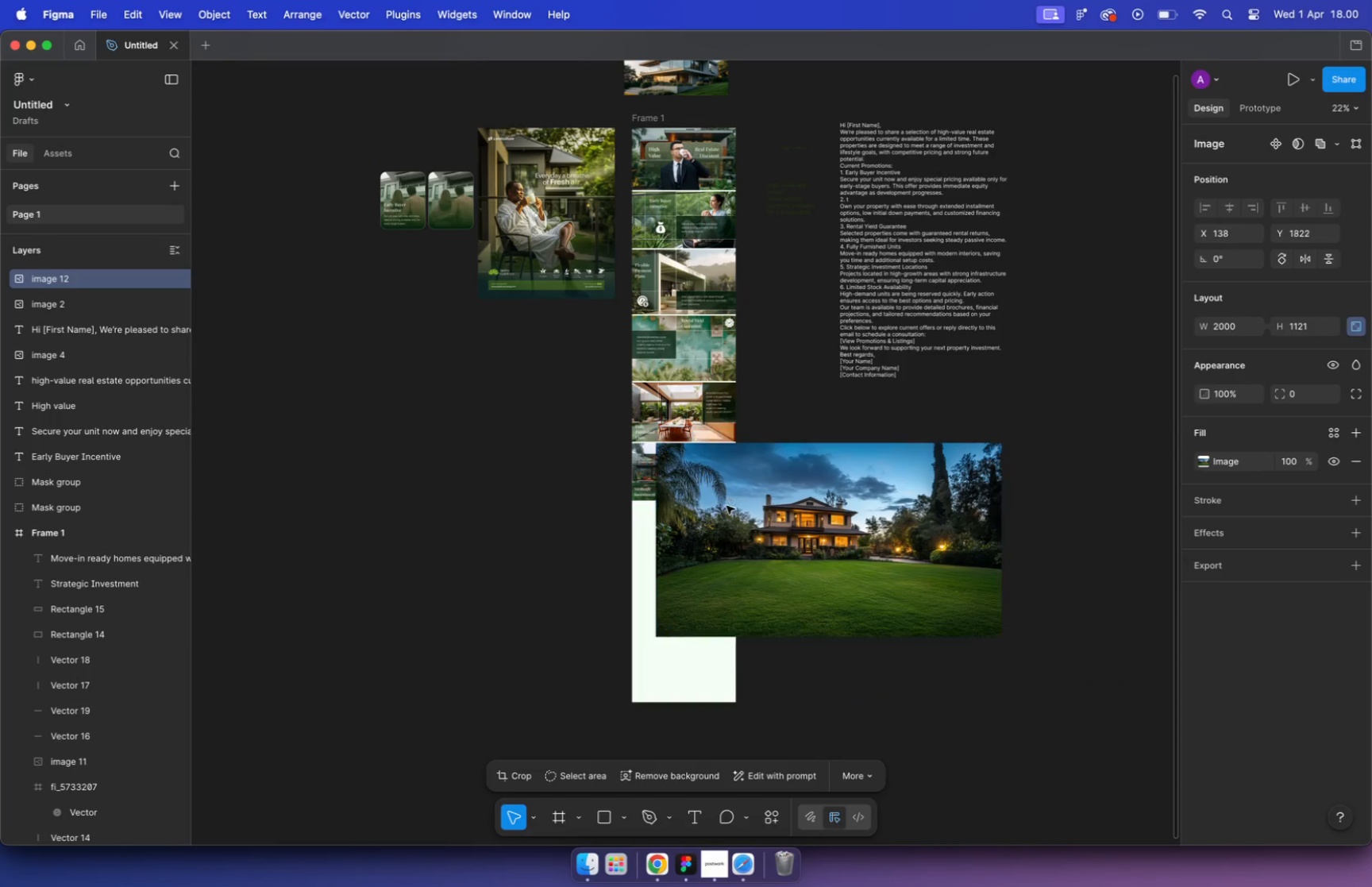 
left_click_drag(start_coordinate=[672, 553], to_coordinate=[672, 548])
 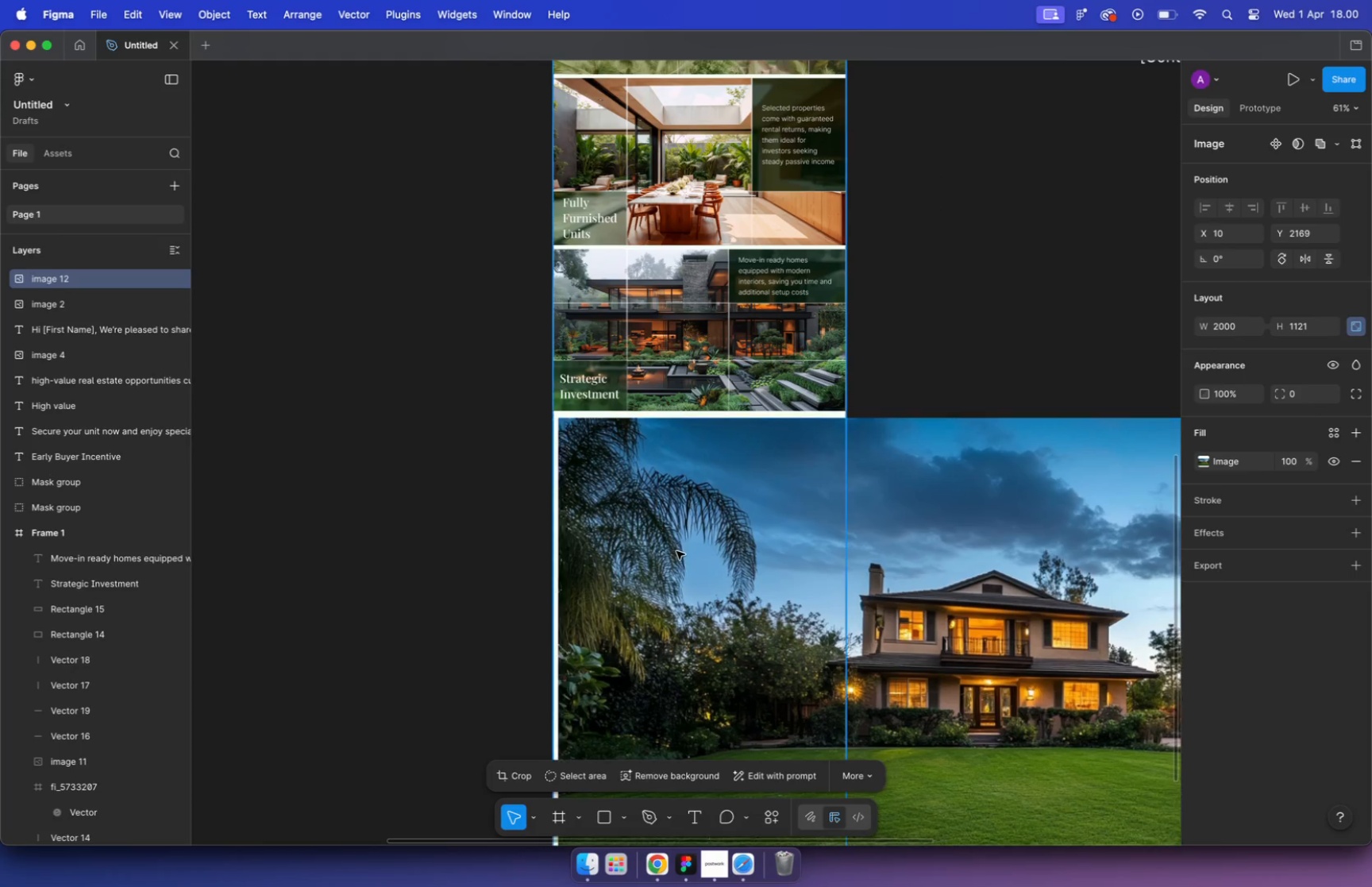 
scroll: coordinate [676, 550], scroll_direction: up, amount: 16.0
 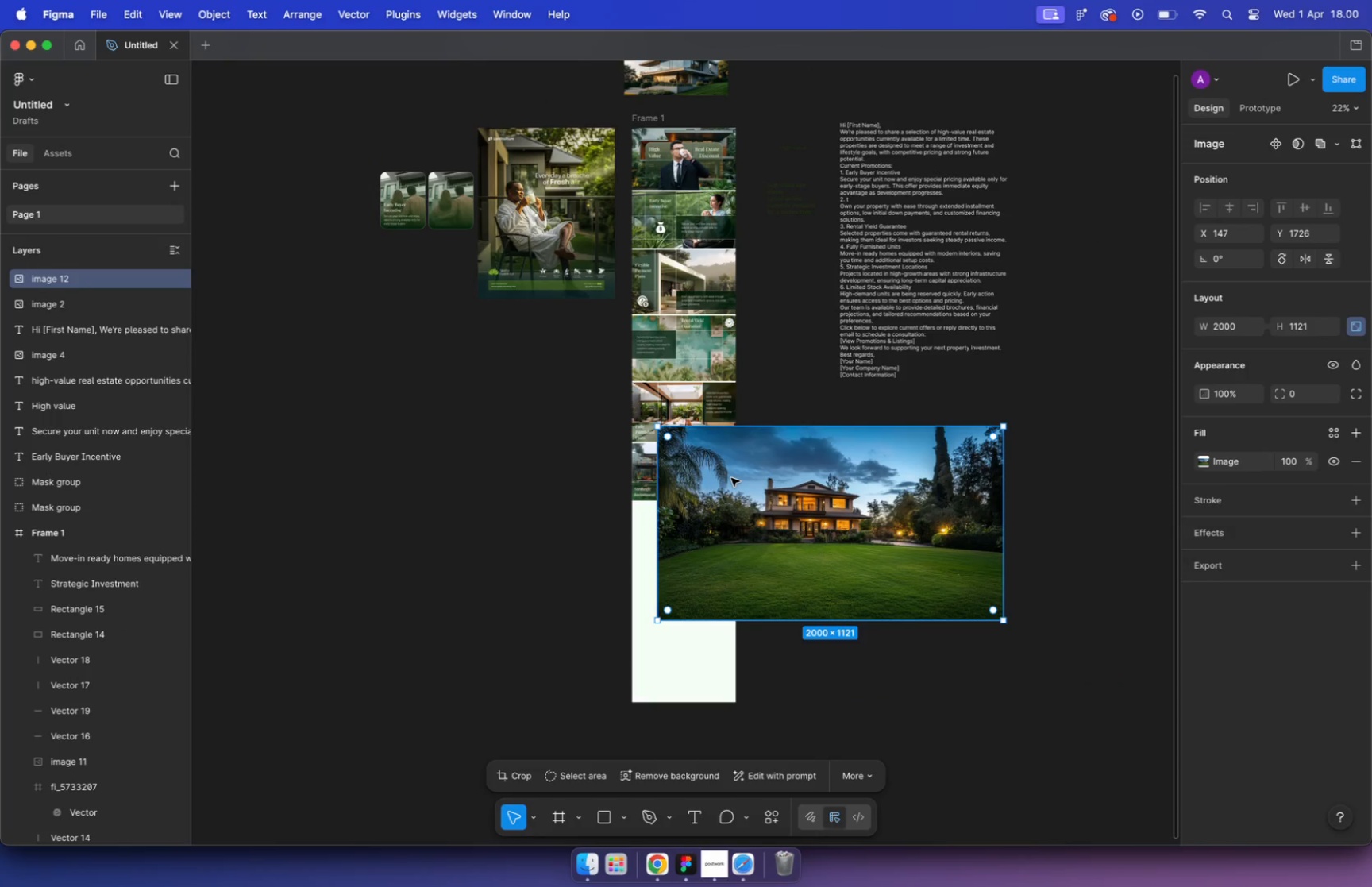 
hold_key(key=CommandLeft, duration=0.61)
scroll: coordinate [655, 498], scroll_direction: down, amount: 10.0
 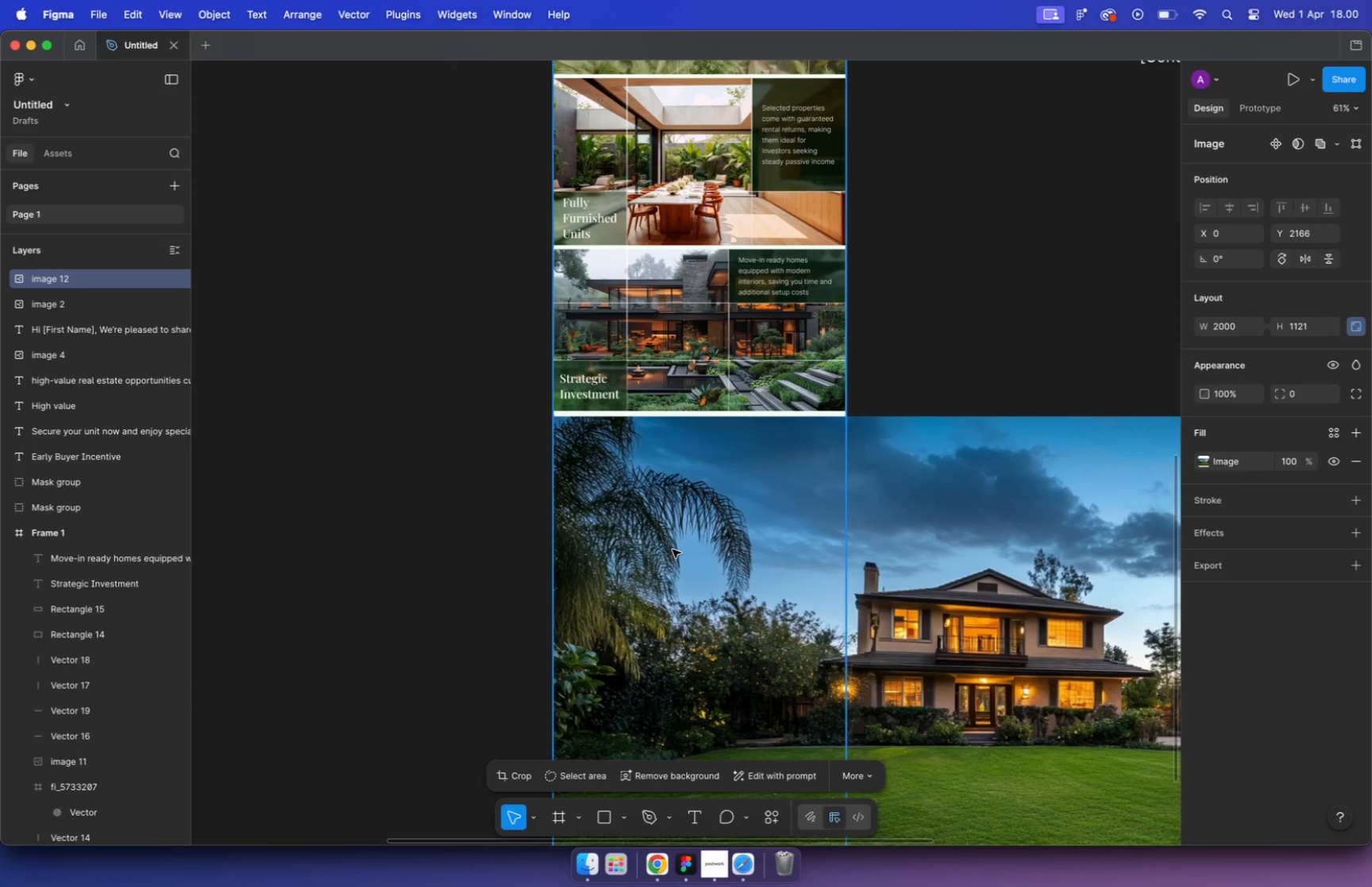 
left_click_drag(start_coordinate=[1070, 719], to_coordinate=[723, 538])
 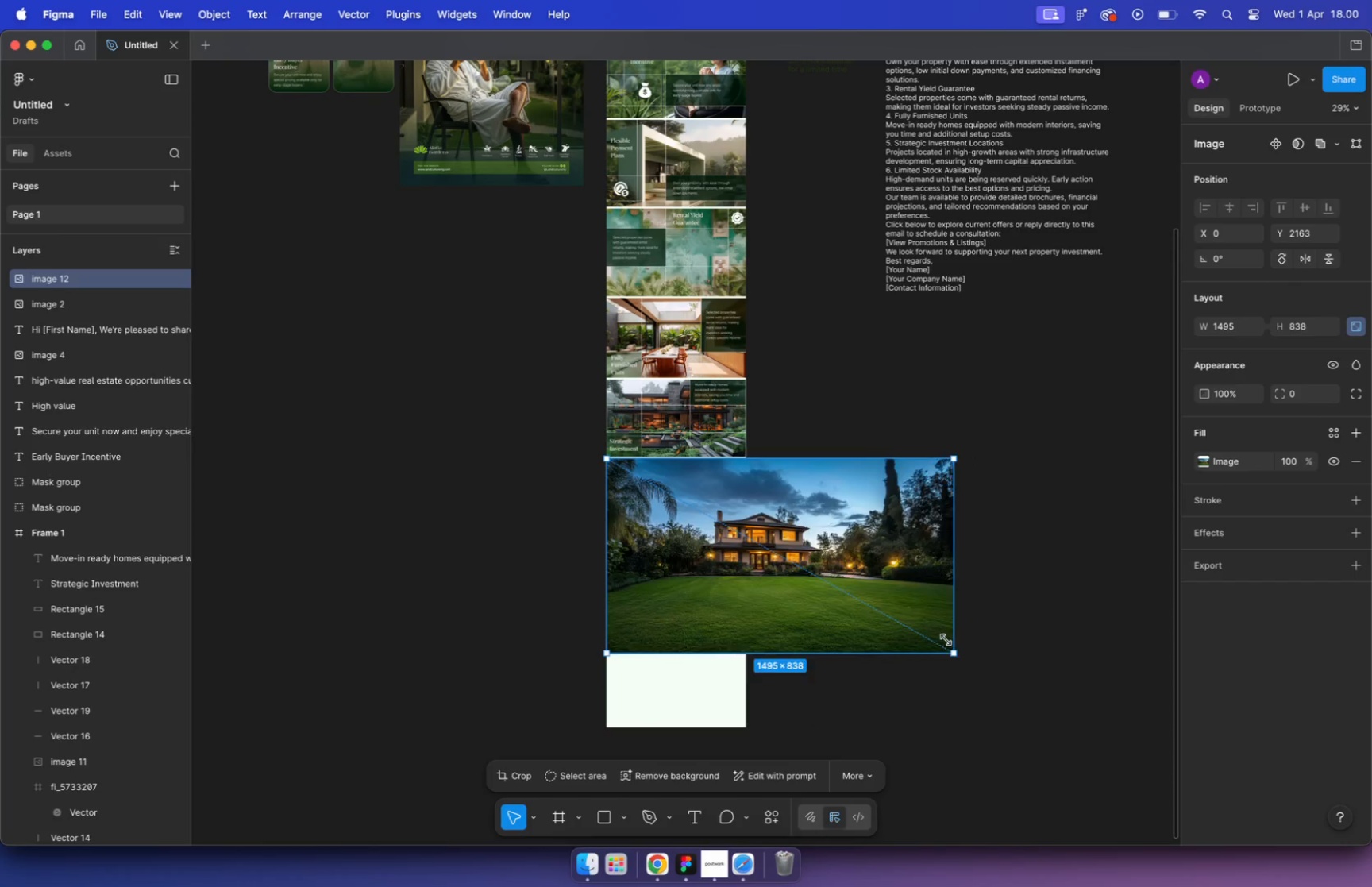 
hold_key(key=ShiftLeft, duration=2.18)
 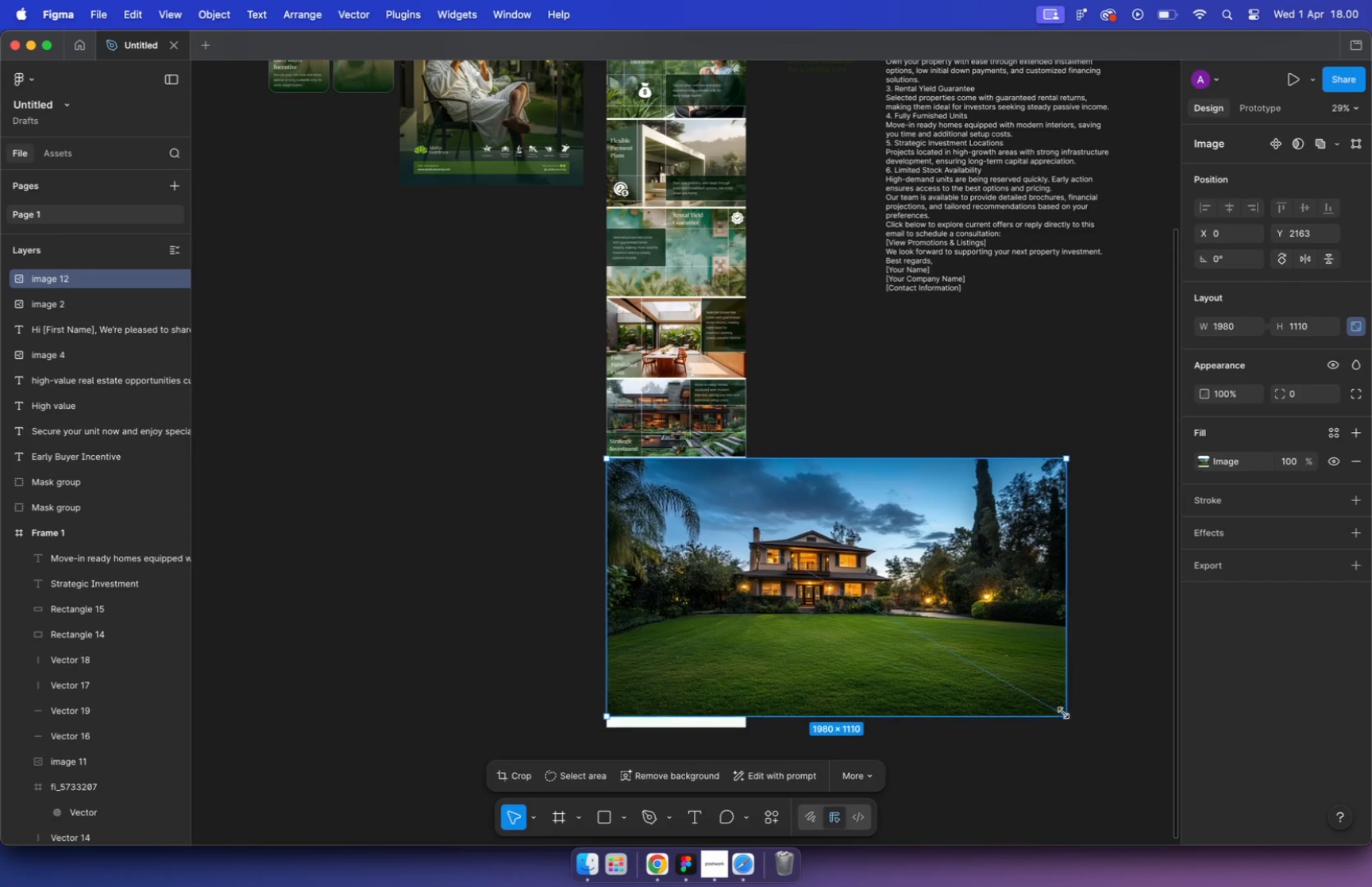 
hold_key(key=CommandLeft, duration=1.24)
scroll: coordinate [734, 486], scroll_direction: up, amount: 6.0
 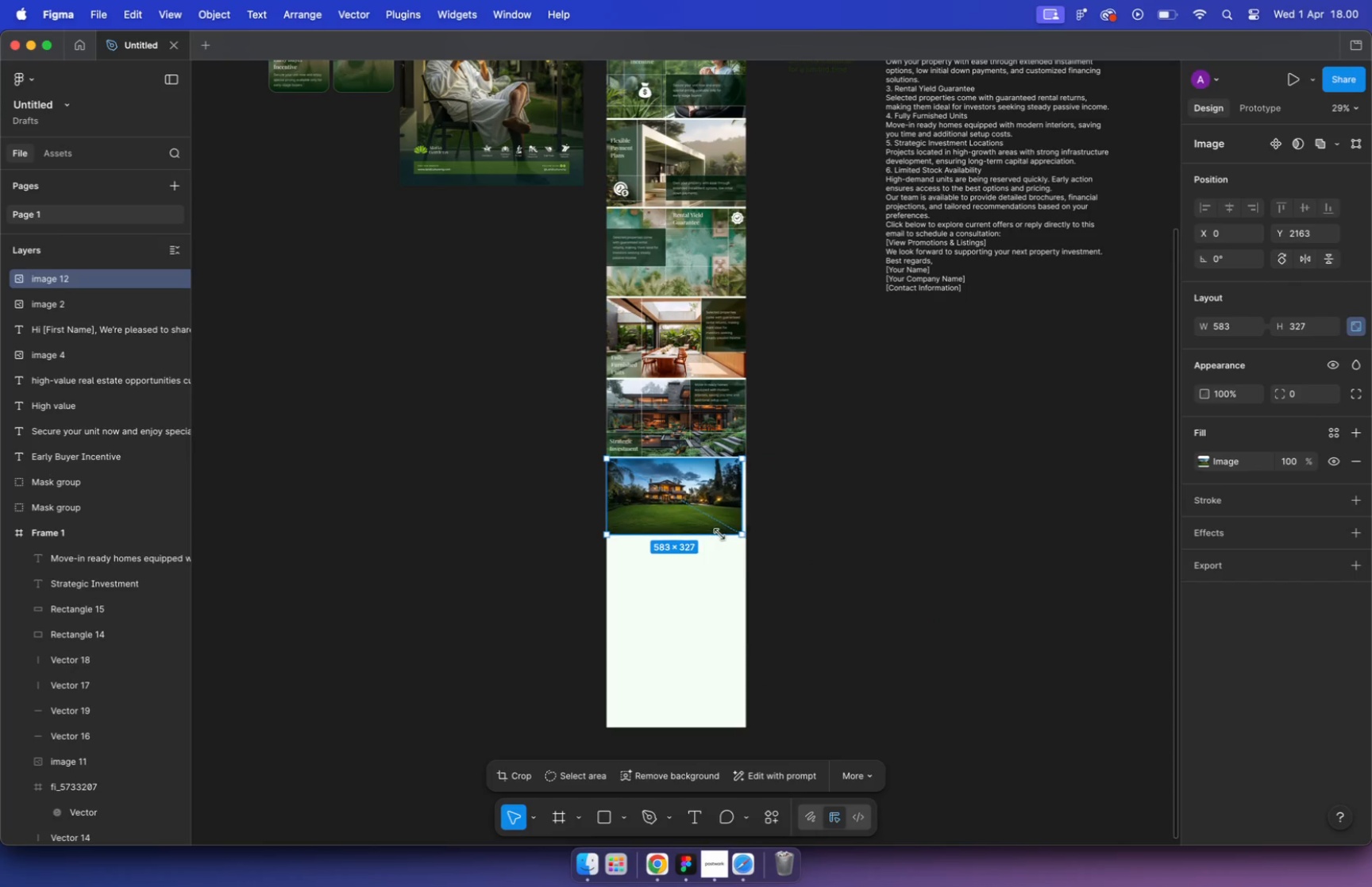 
left_click_drag(start_coordinate=[673, 508], to_coordinate=[946, 526])
 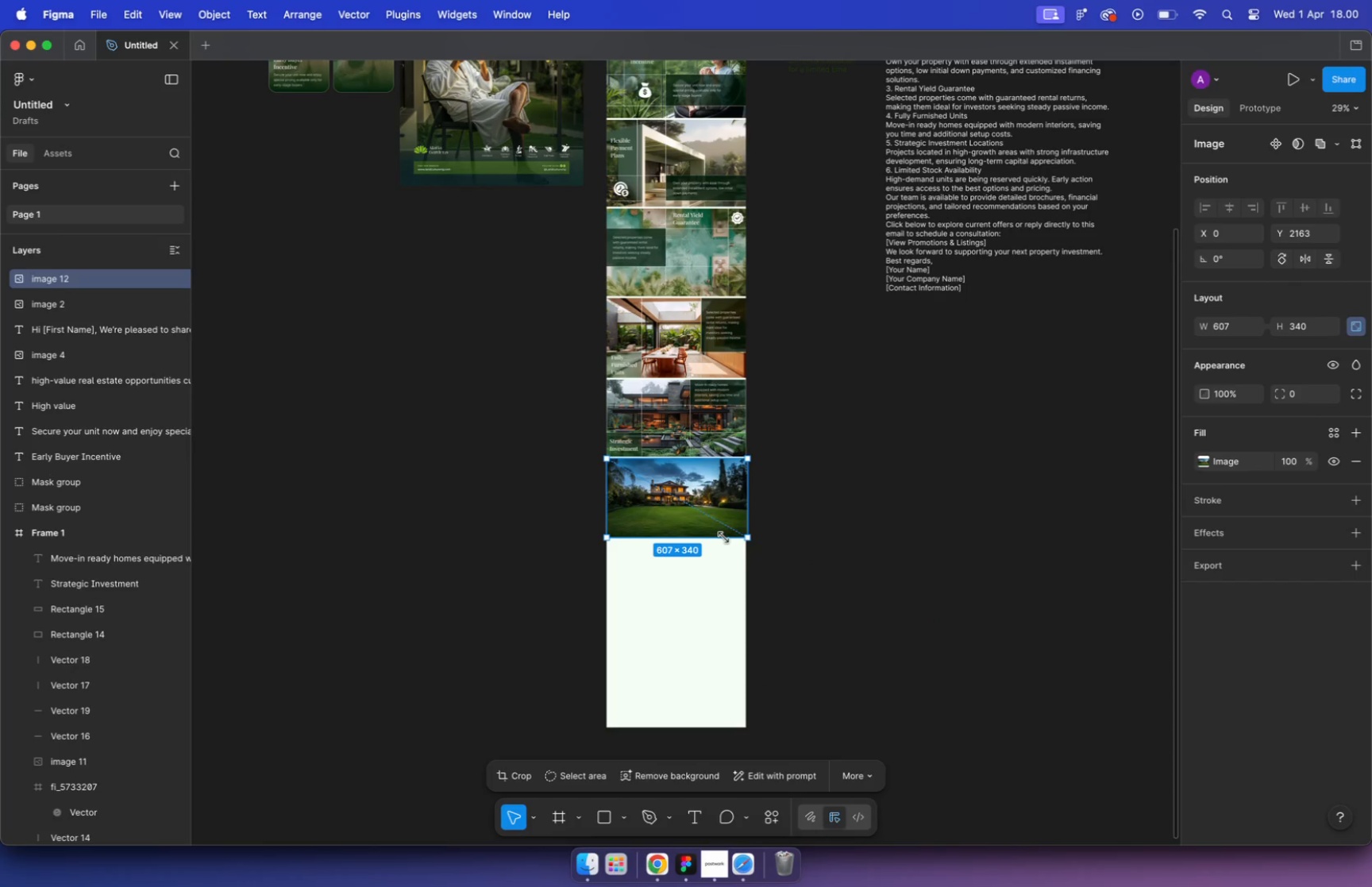 
left_click_drag(start_coordinate=[946, 517], to_coordinate=[710, 519])
 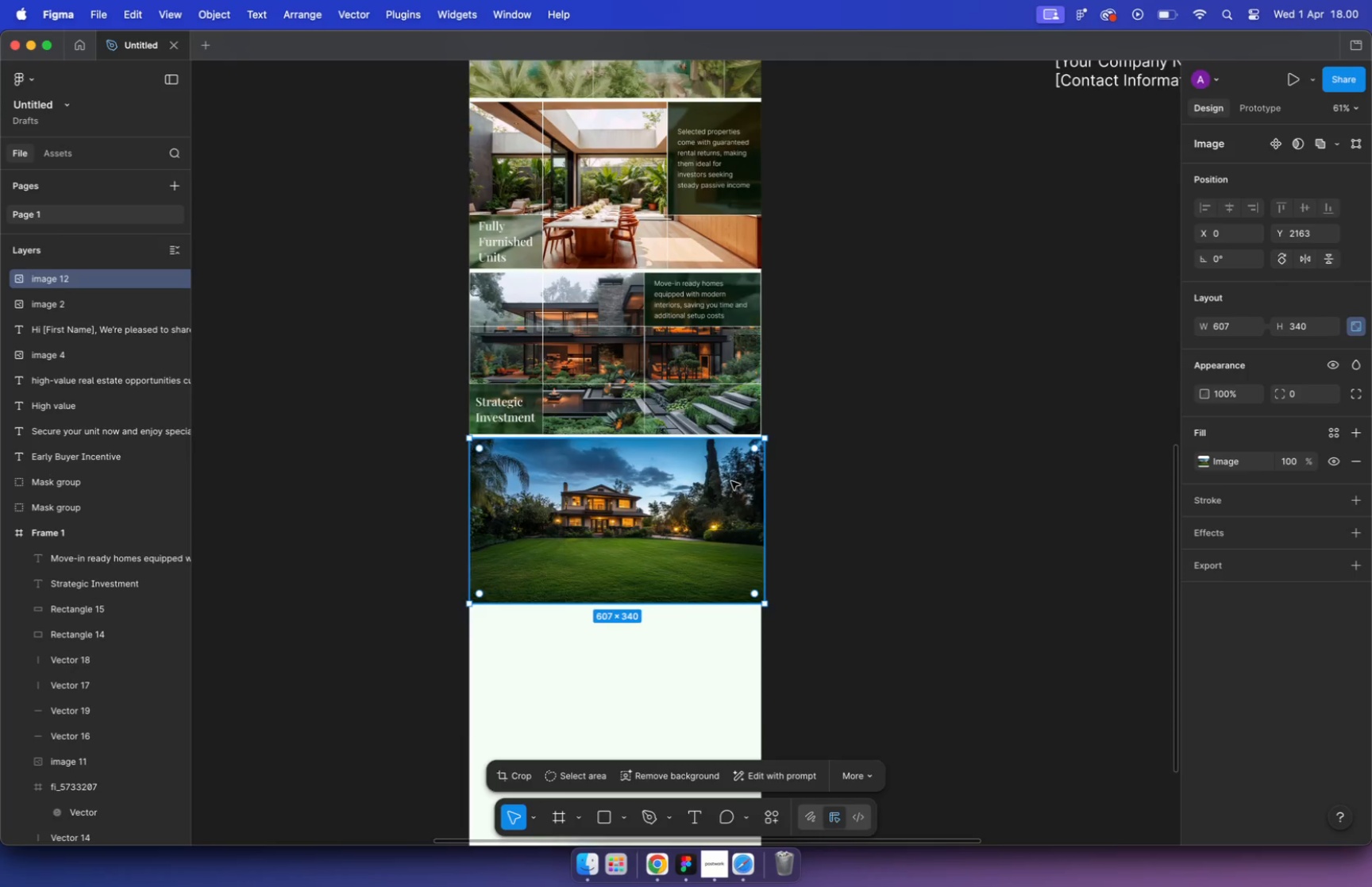 
hold_key(key=CommandLeft, duration=0.56)
scroll: coordinate [666, 519], scroll_direction: up, amount: 7.0
 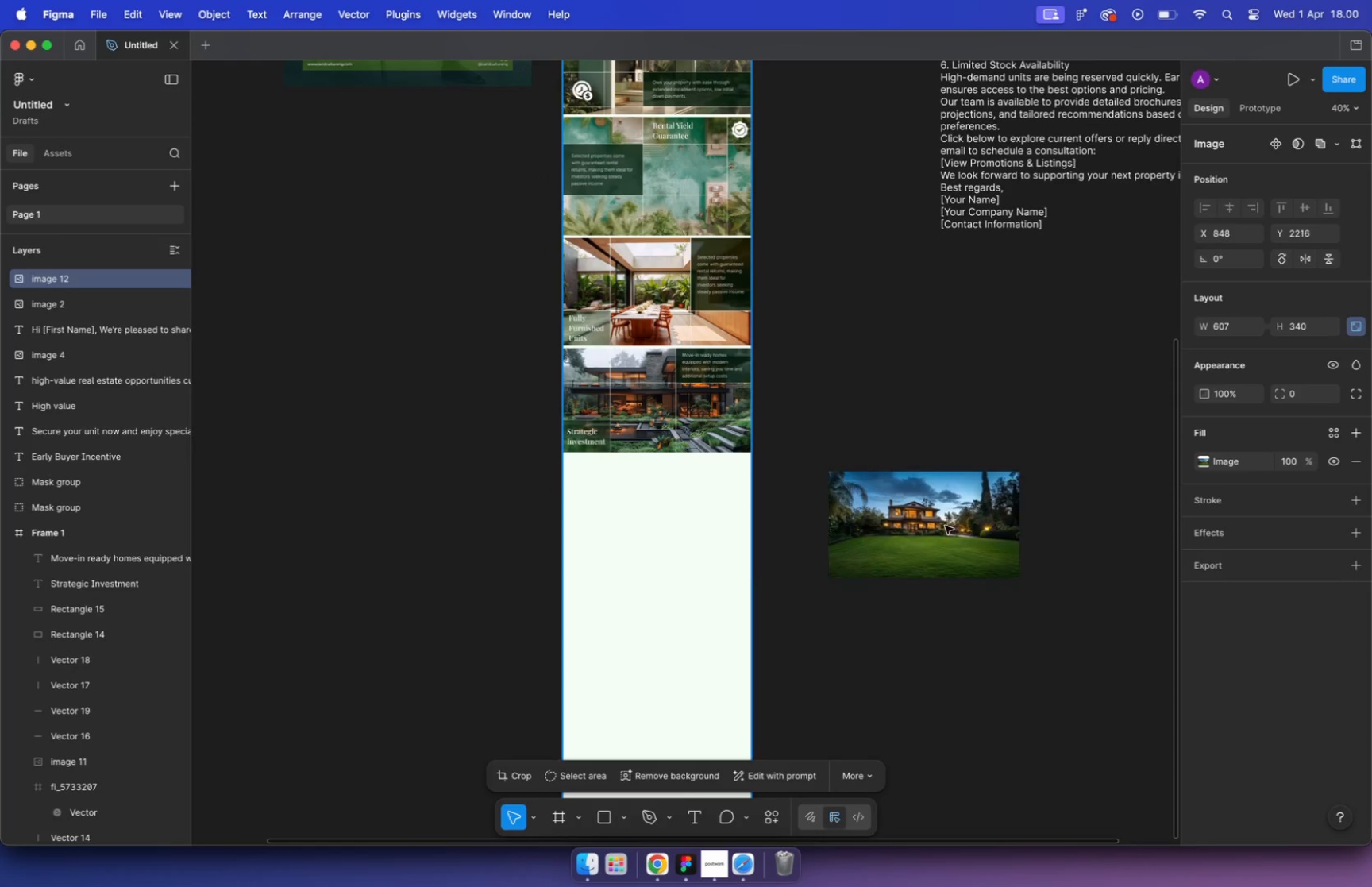 
left_click_drag(start_coordinate=[681, 513], to_coordinate=[589, 489])
 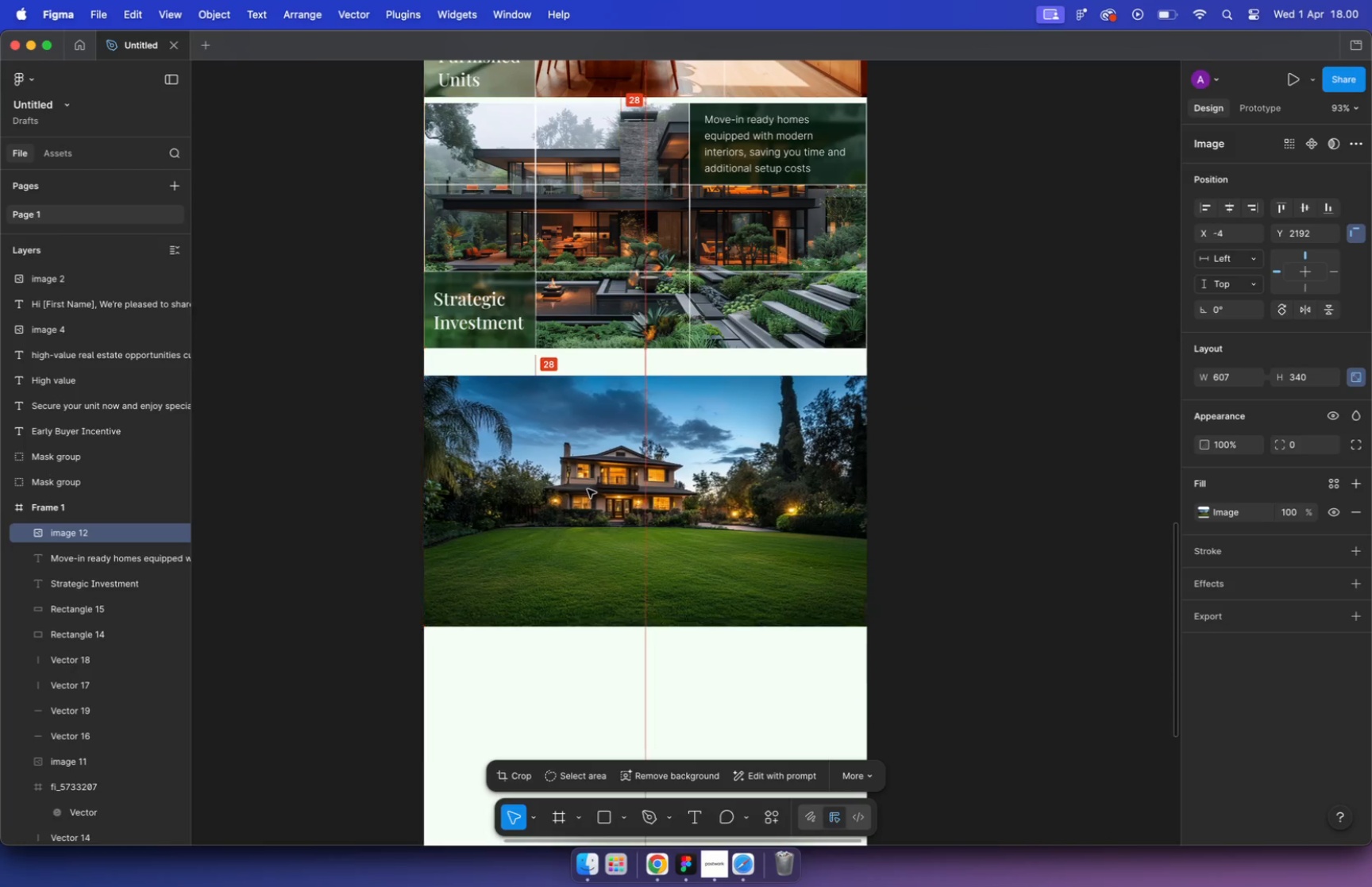 
left_click_drag(start_coordinate=[873, 628], to_coordinate=[865, 621])
 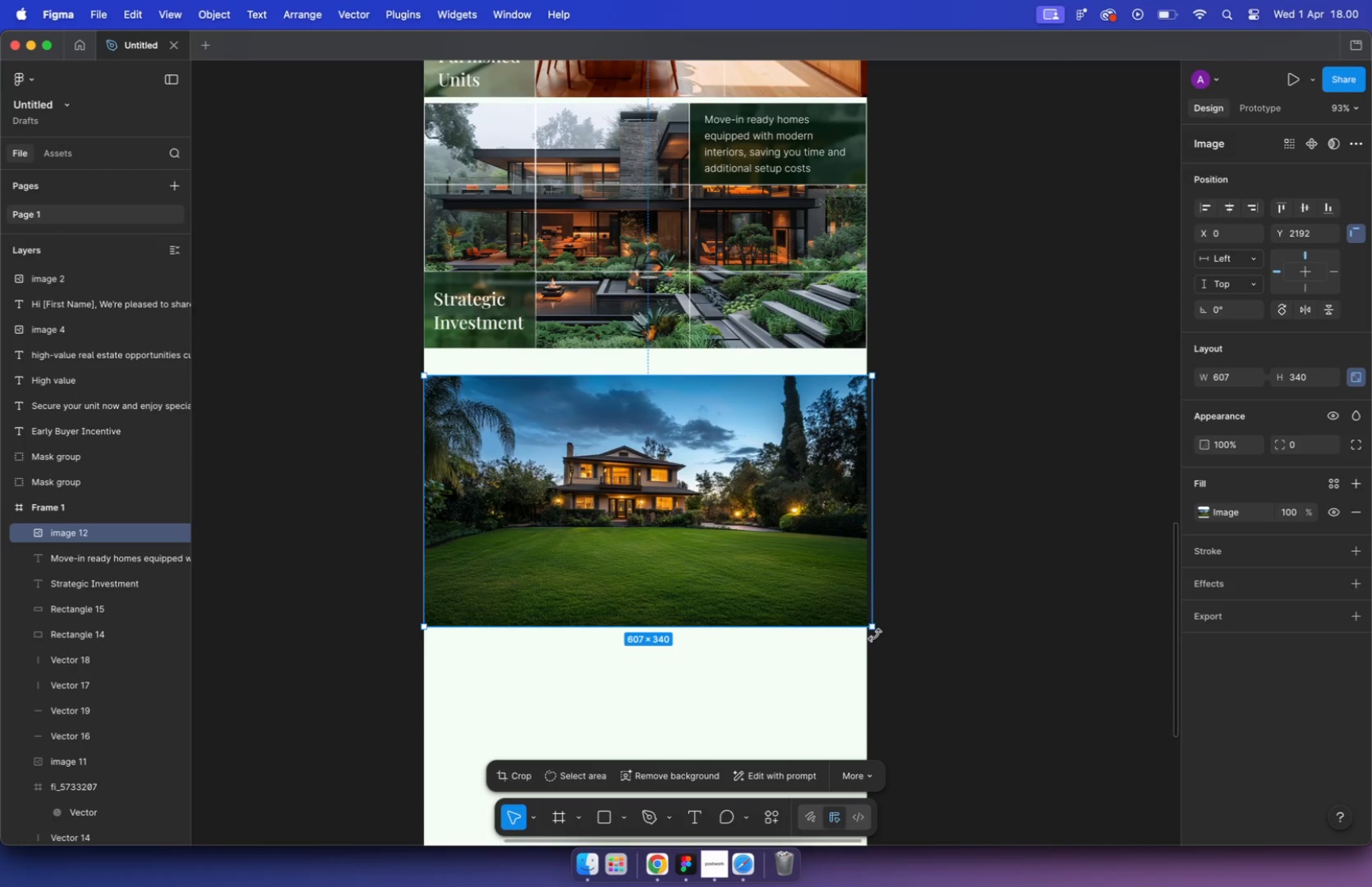 
hold_key(key=ShiftLeft, duration=1.53)
 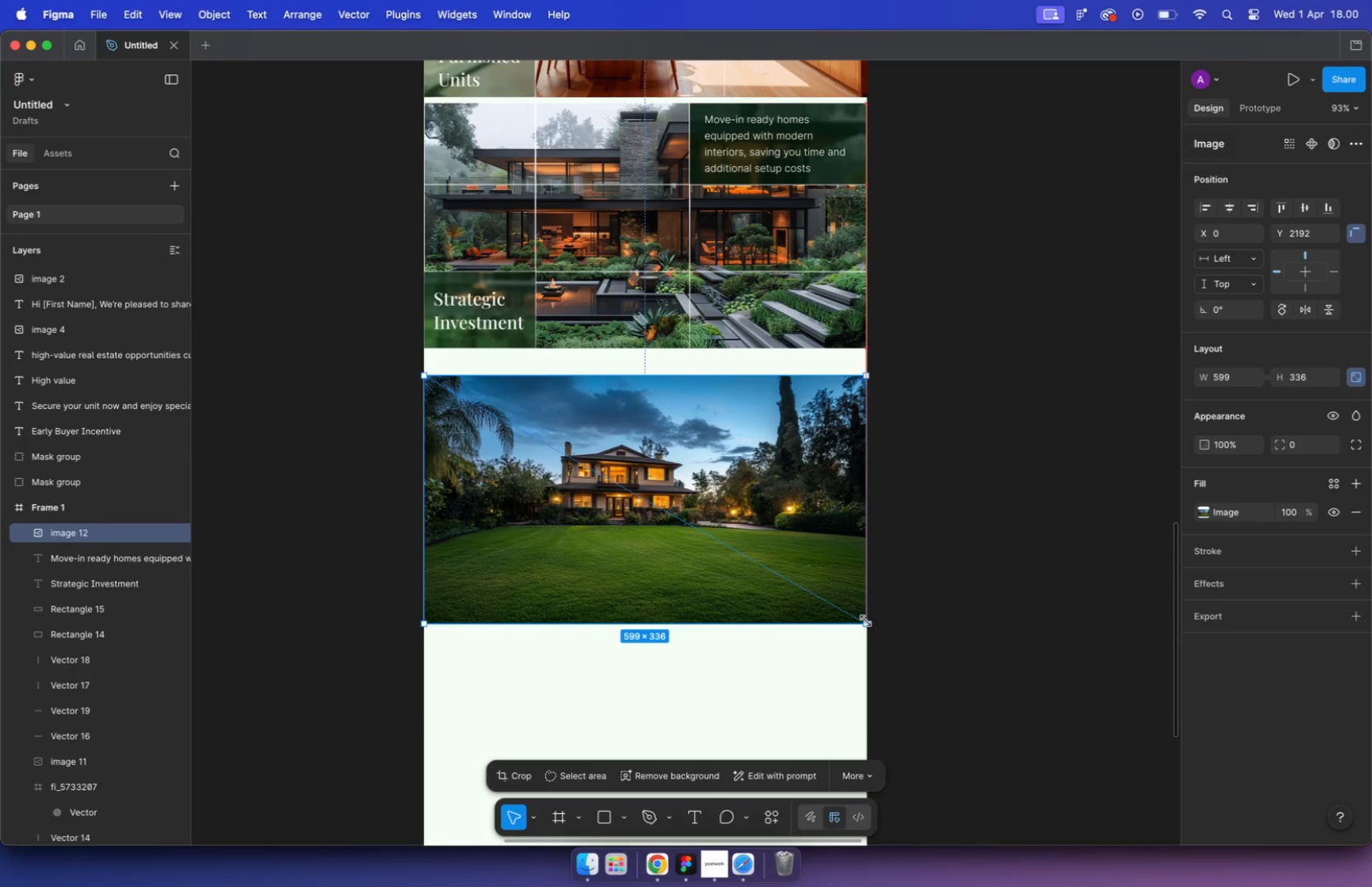 
left_click([996, 559])
 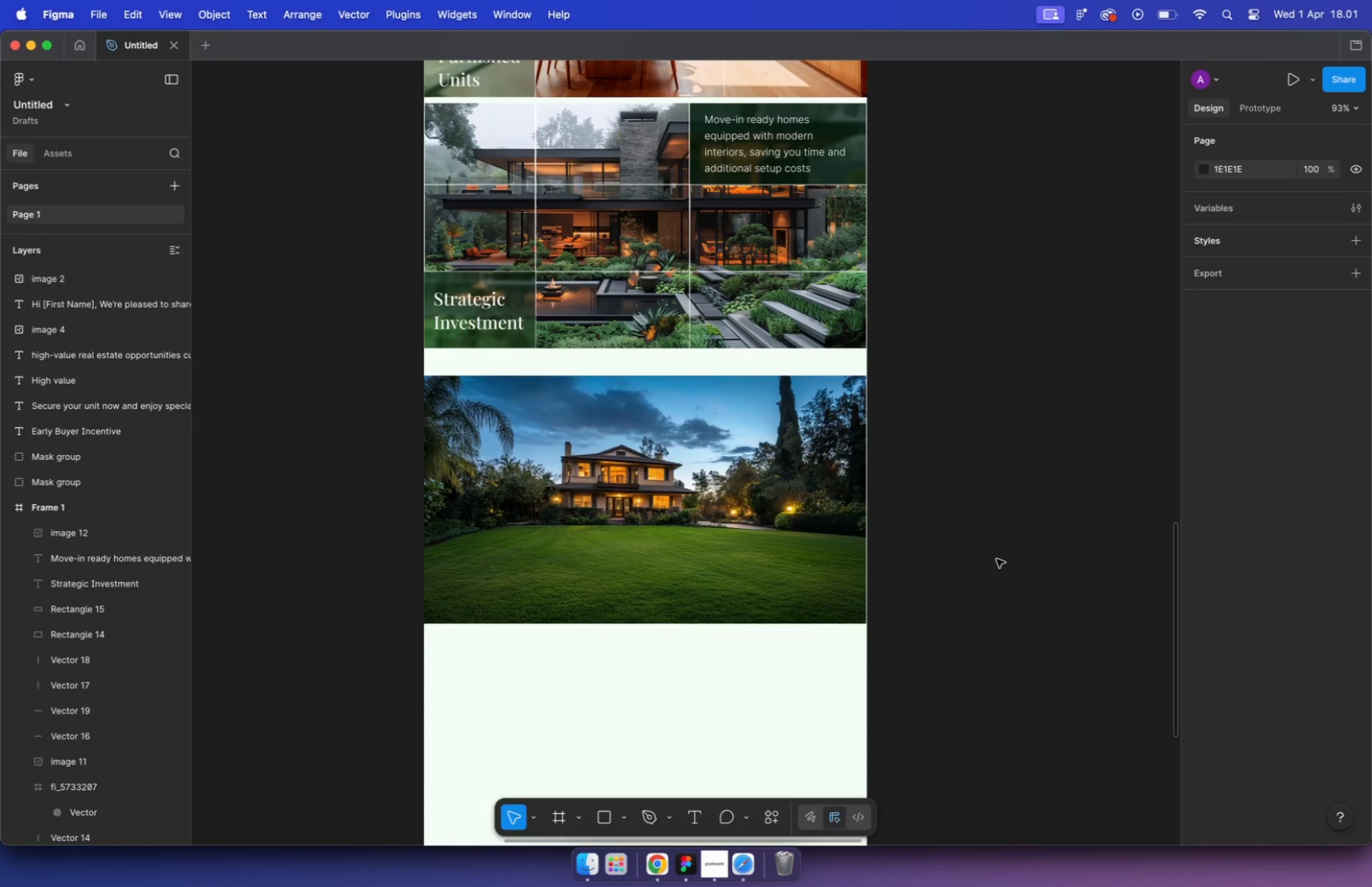 
wait(53.14)
 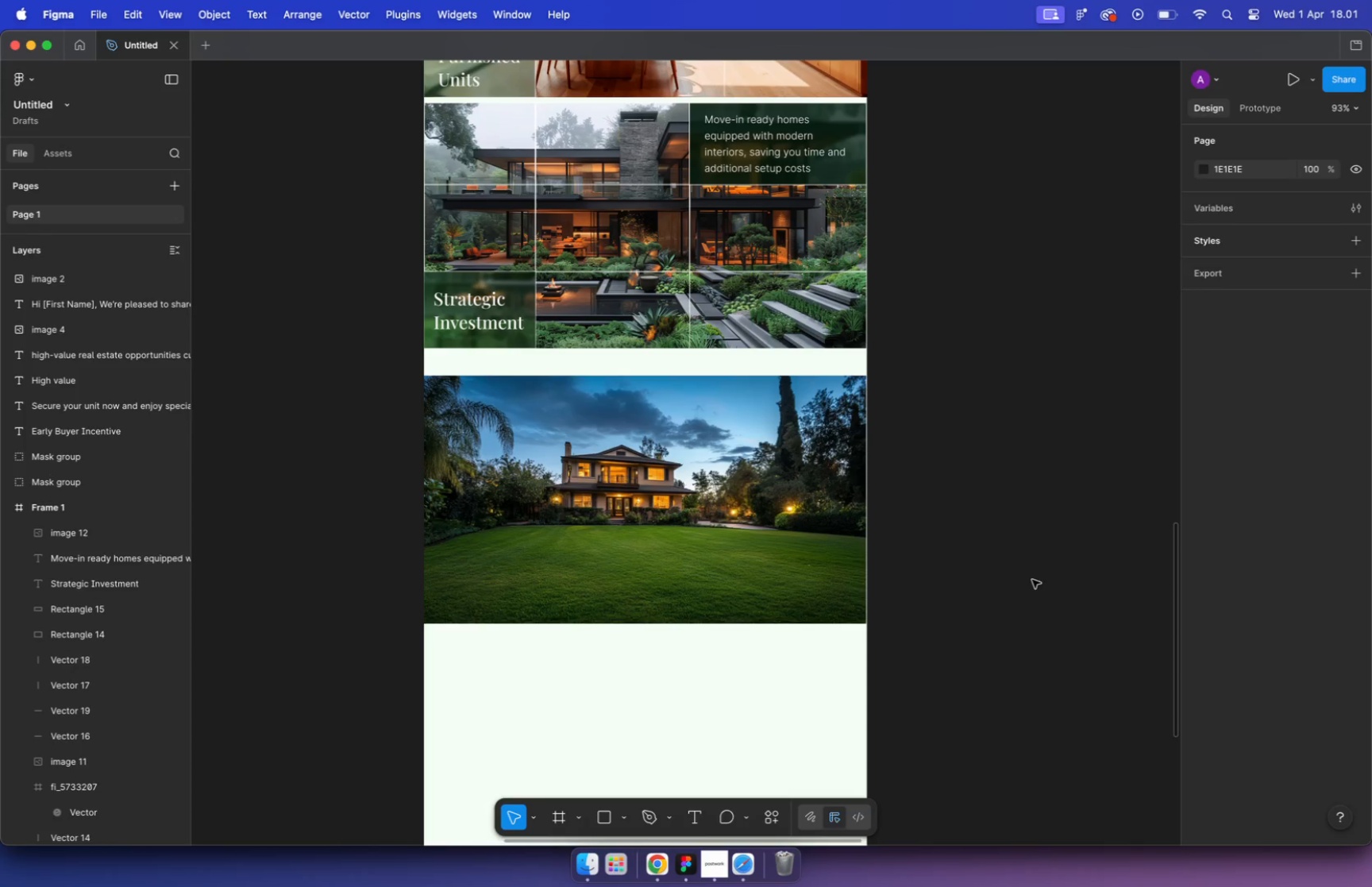 
double_click([768, 526])
 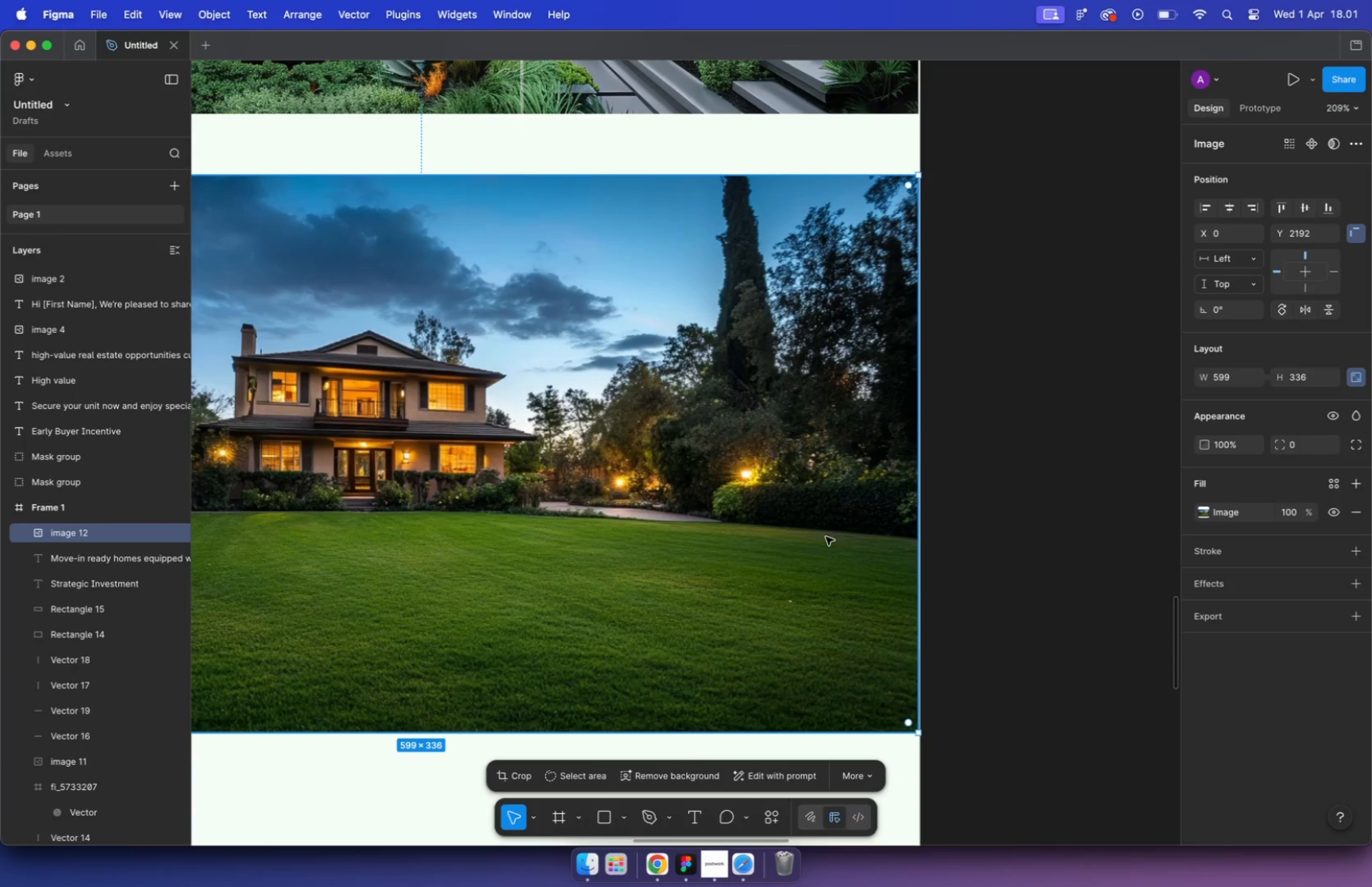 
hold_key(key=CommandLeft, duration=3.07)
scroll: coordinate [843, 537], scroll_direction: down, amount: 6.0
 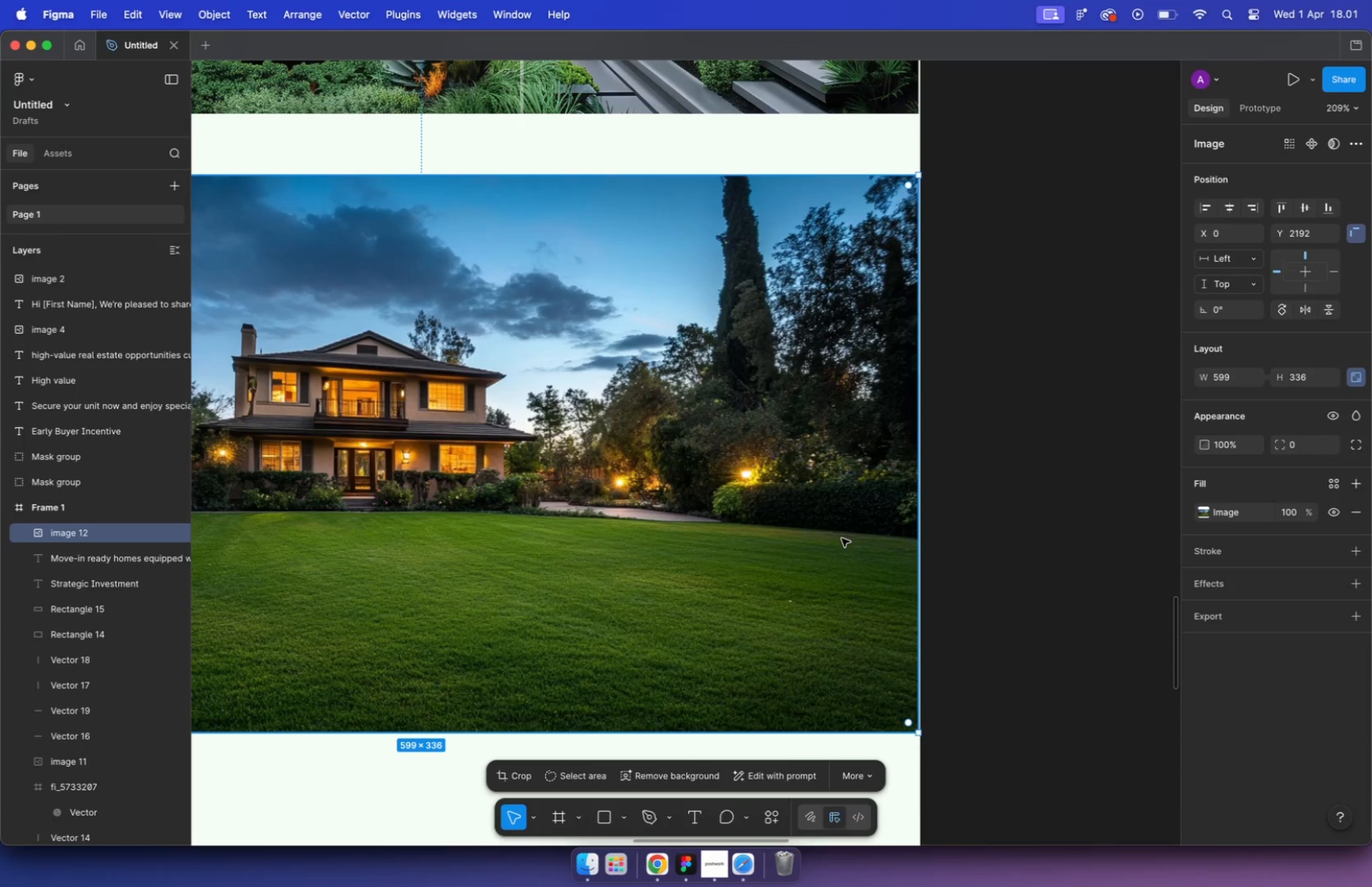 
hold_key(key=CommandLeft, duration=0.49)
 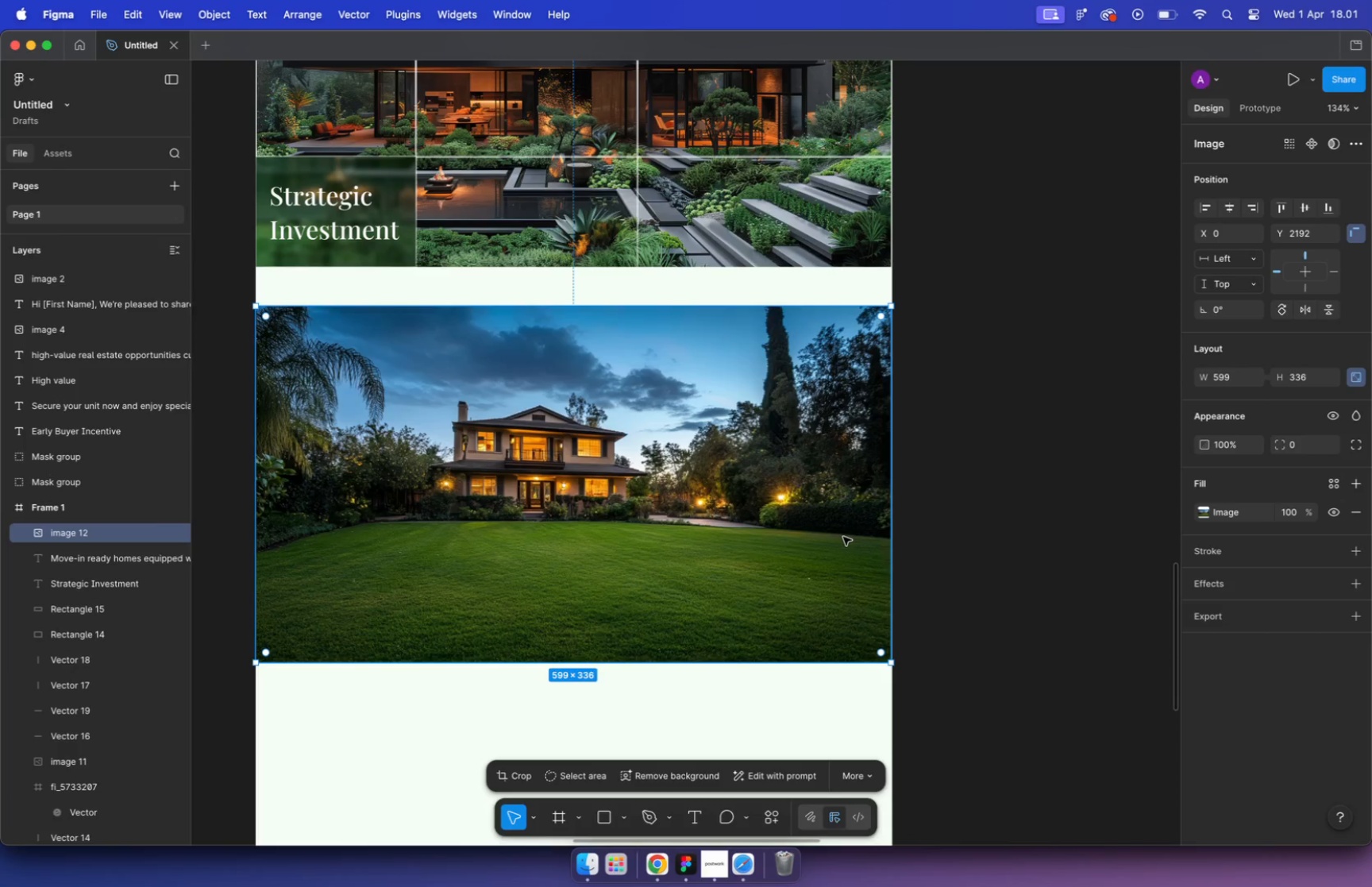 
scroll: coordinate [765, 550], scroll_direction: up, amount: 6.0
 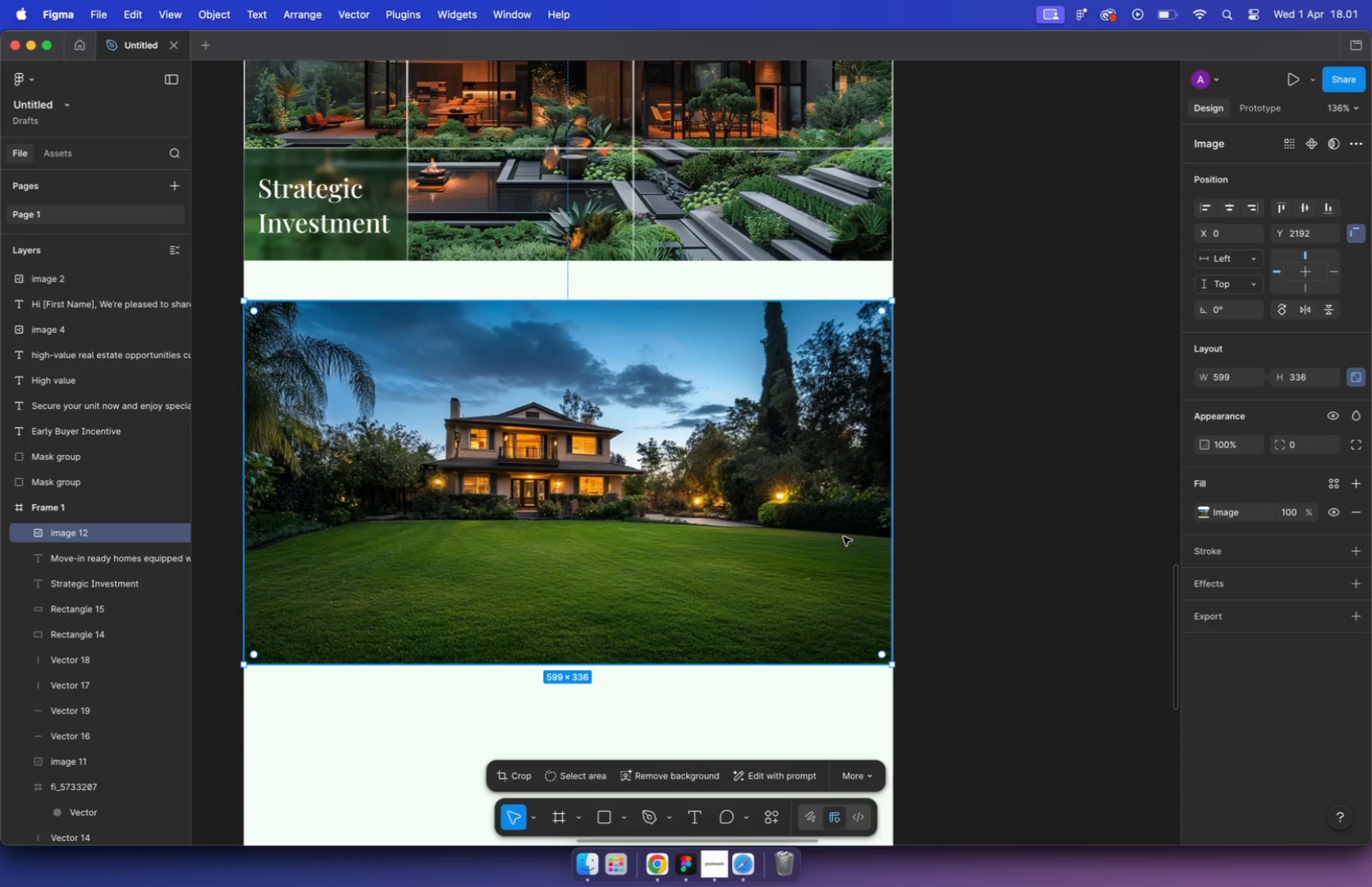 
scroll: coordinate [915, 564], scroll_direction: down, amount: 10.0
 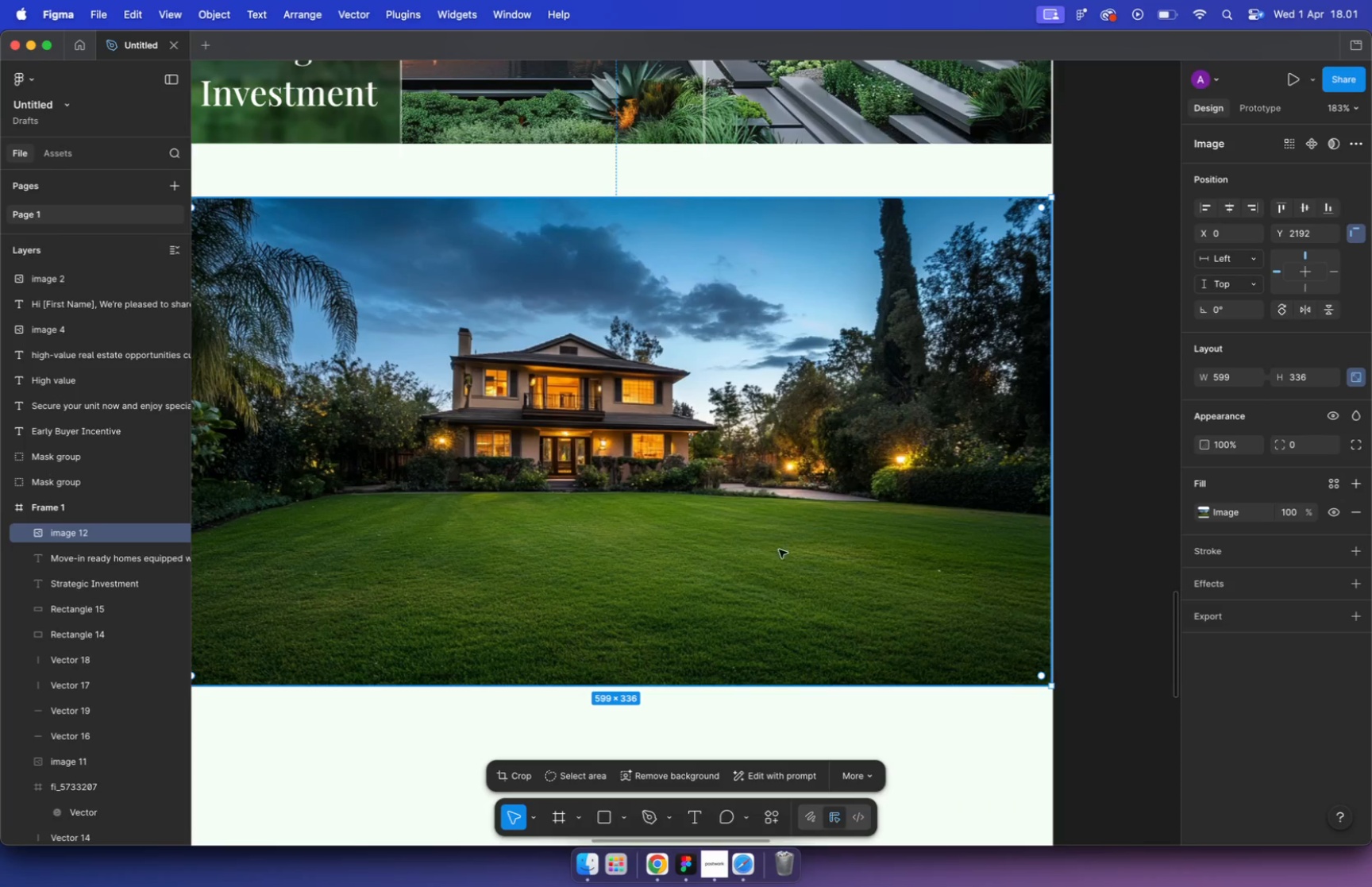 
double_click([935, 643])
 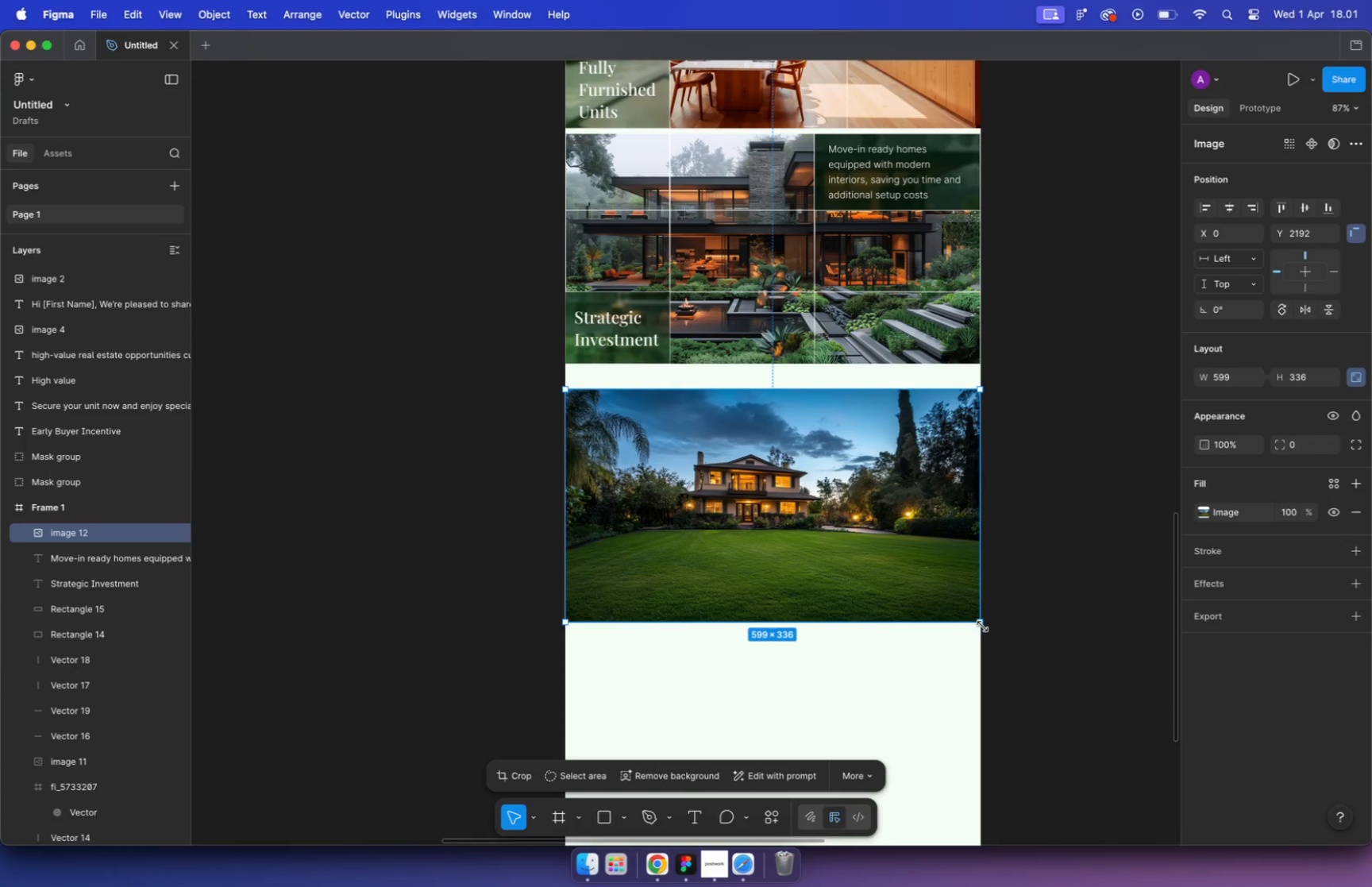 
hold_key(key=ShiftLeft, duration=1.31)
 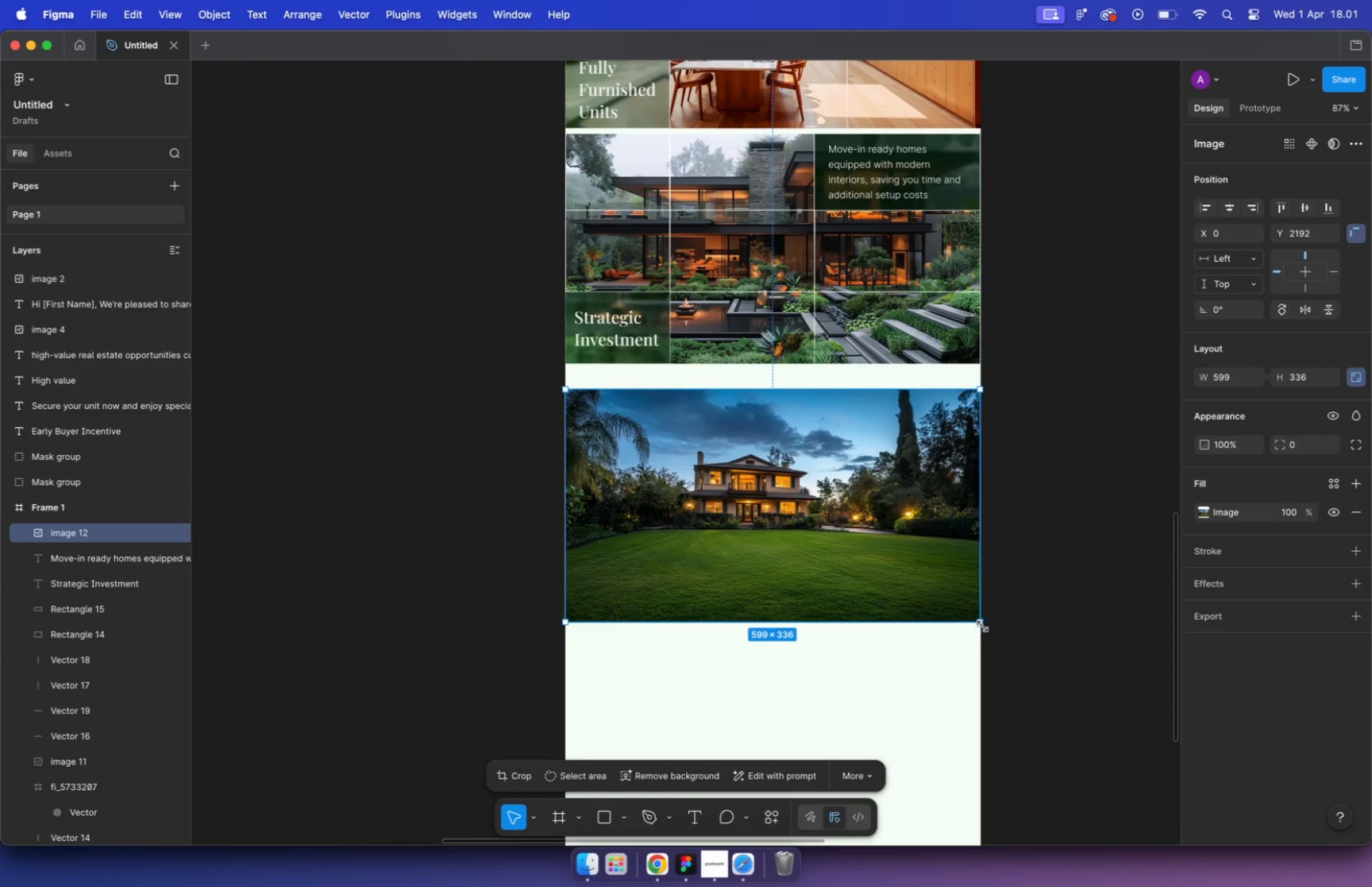 
left_click([1052, 610])
 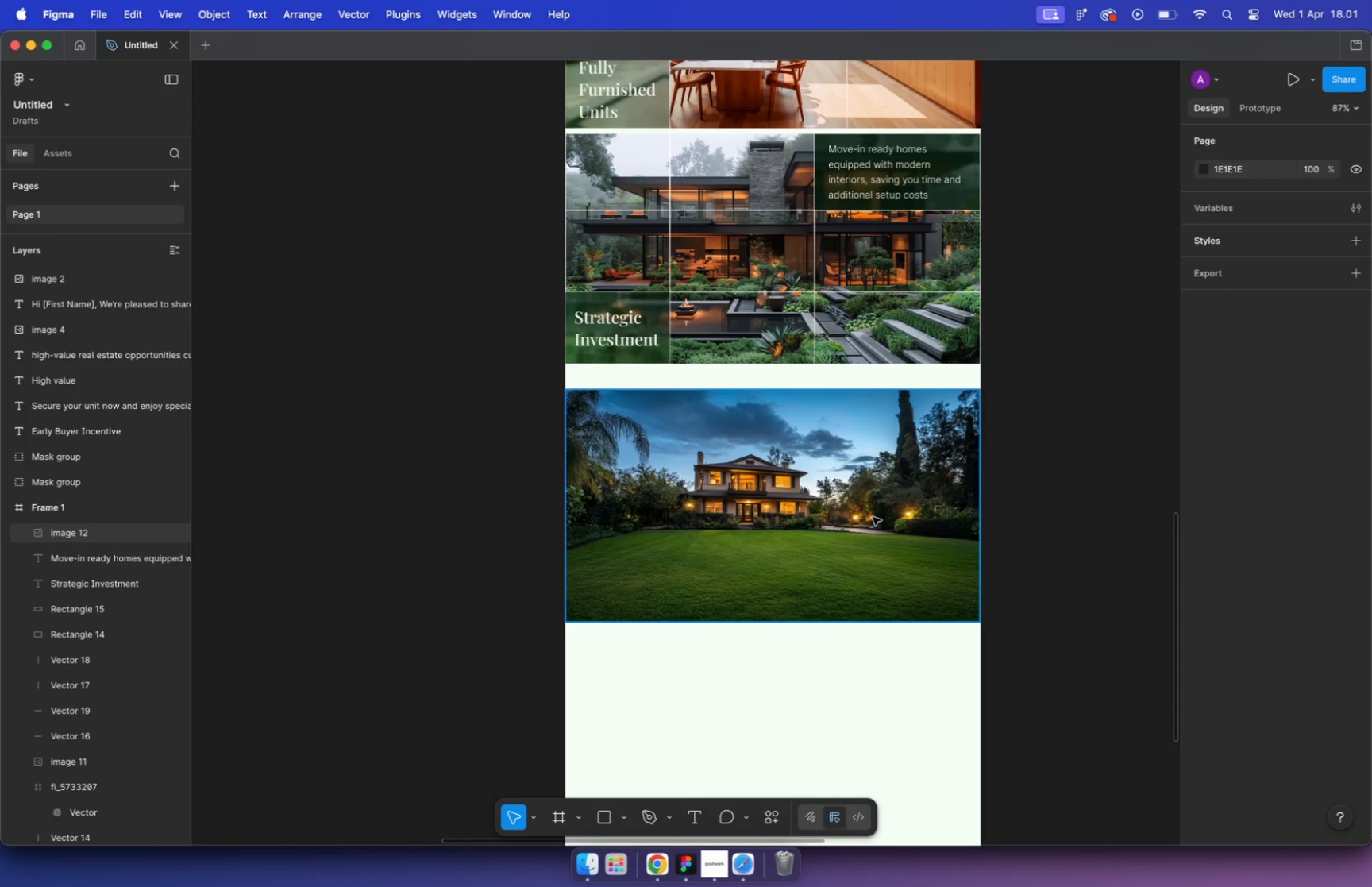 
left_click_drag(start_coordinate=[873, 517], to_coordinate=[871, 501])
 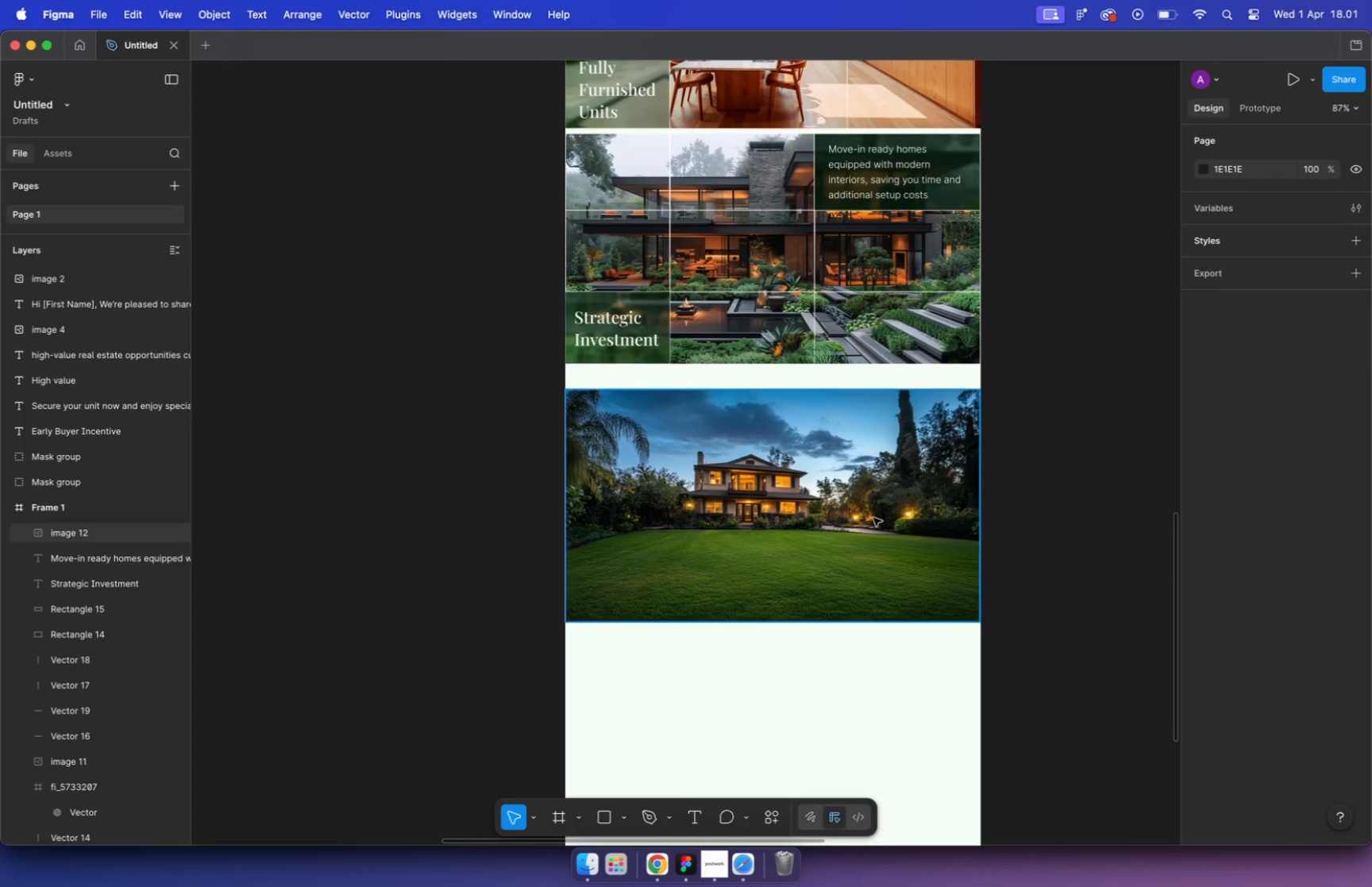 
hold_key(key=ShiftLeft, duration=1.68)
 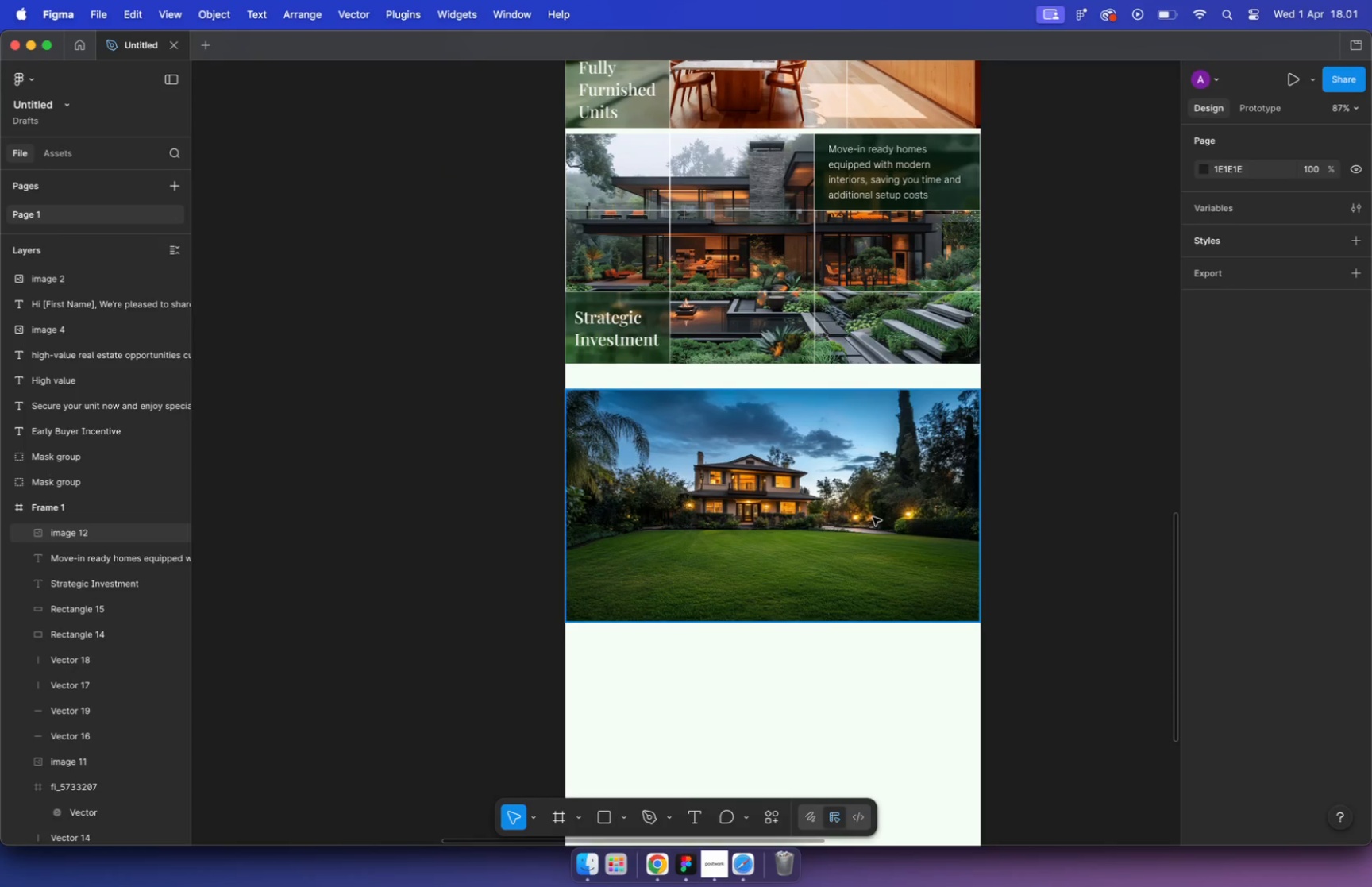 
key(Alt+Shift+ArrowUp)
 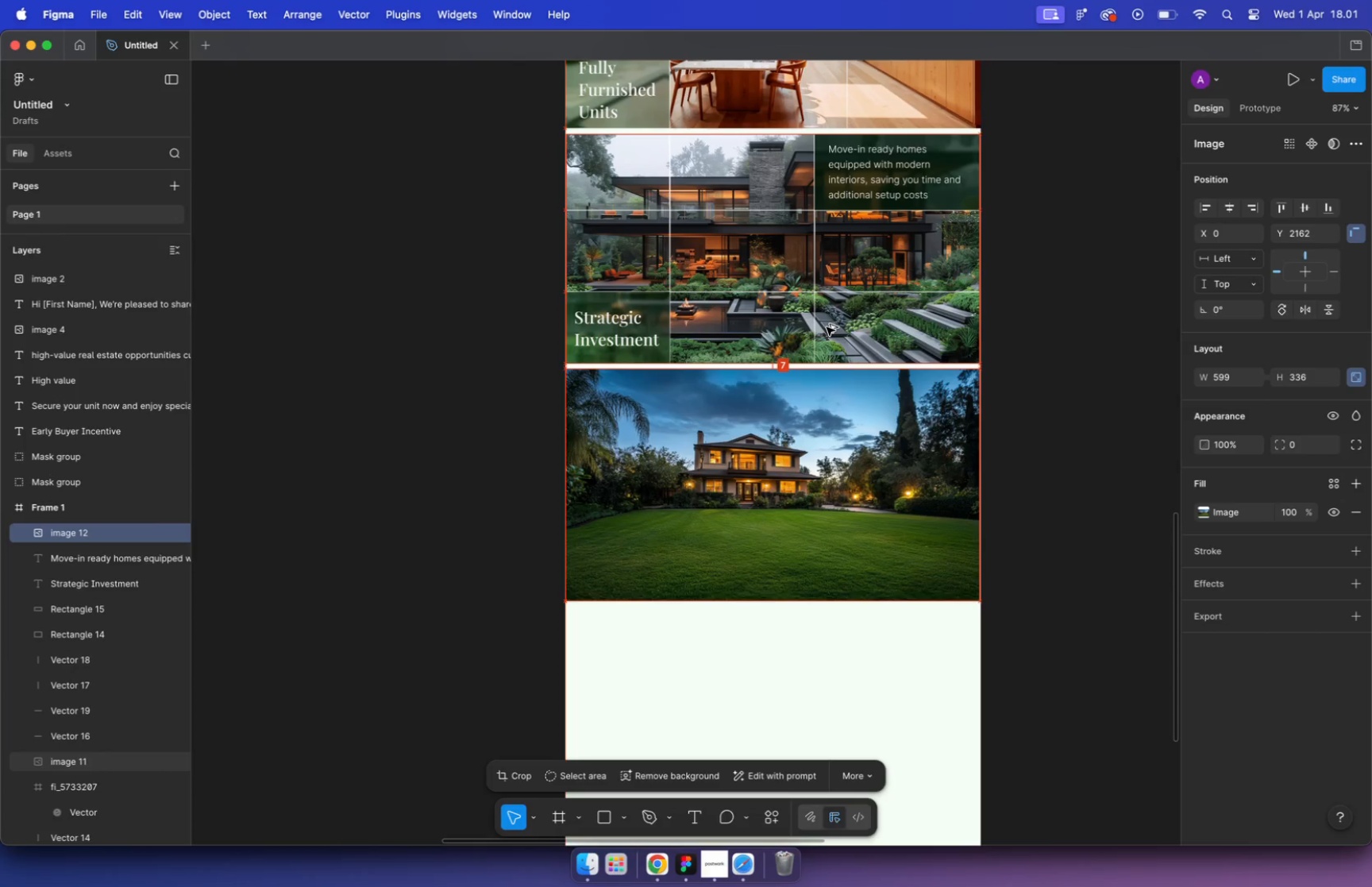 
key(Alt+ArrowDown)
 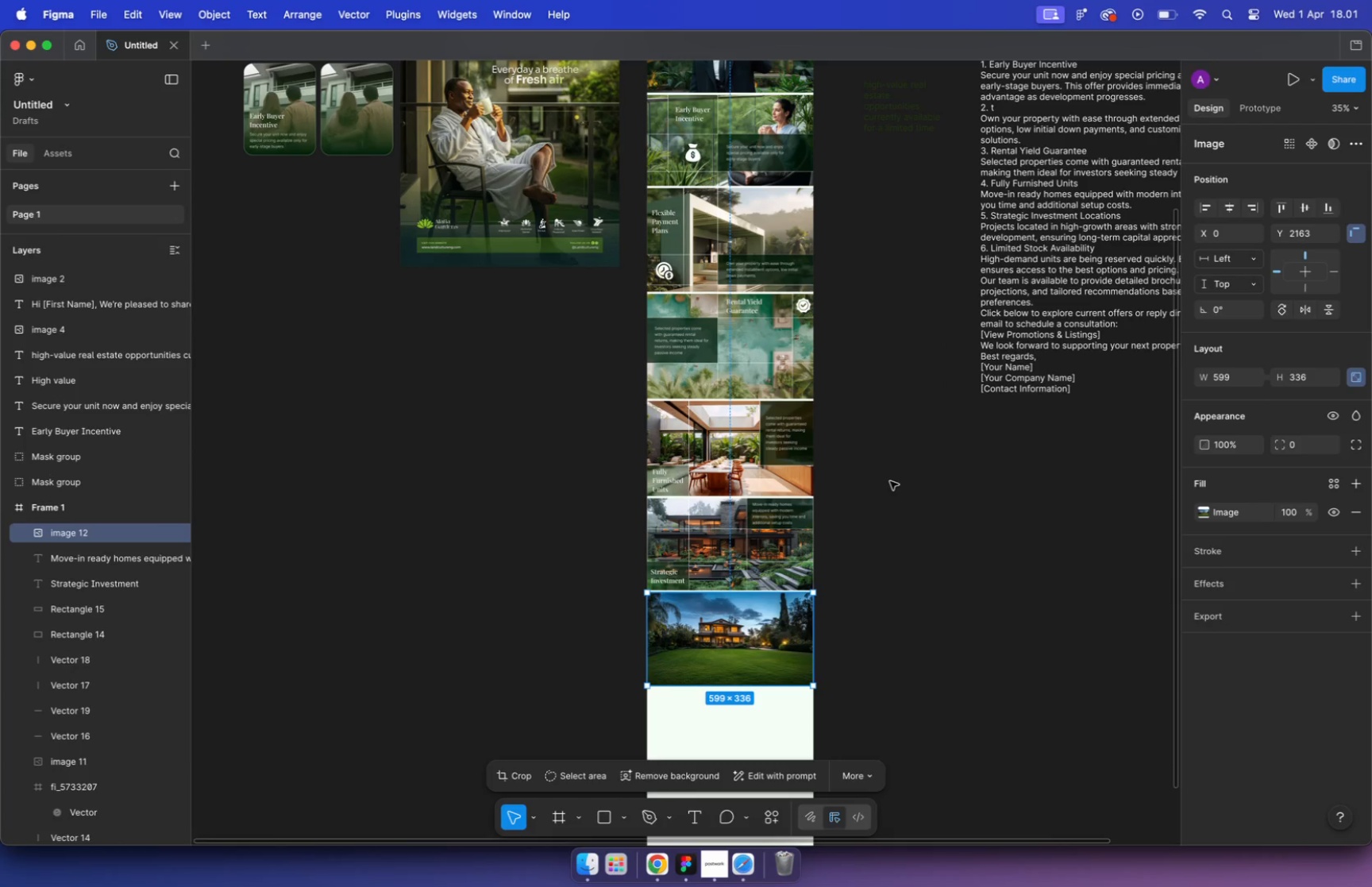 
hold_key(key=CommandLeft, duration=2.1)
scroll: coordinate [765, 379], scroll_direction: down, amount: 15.0
 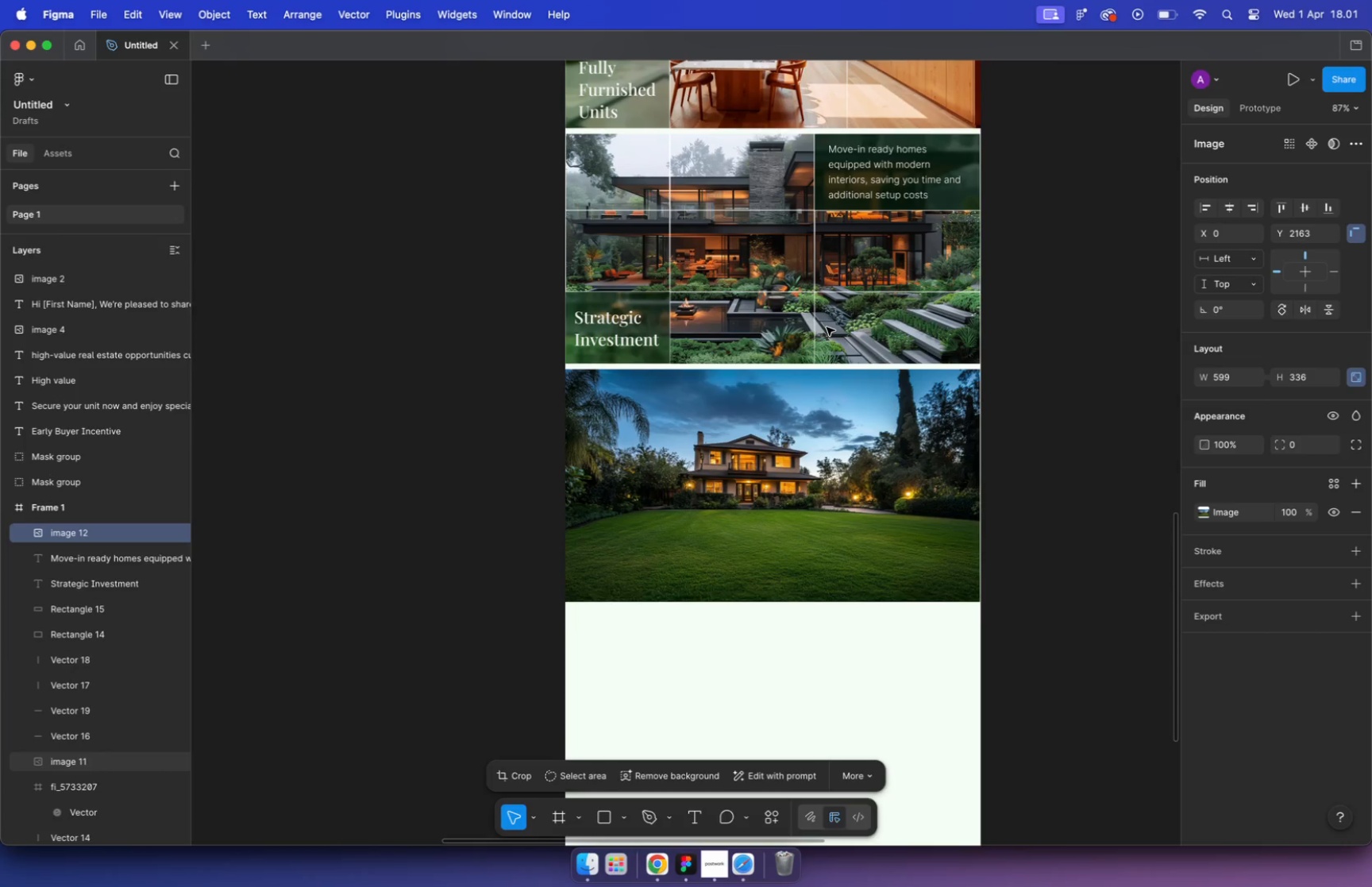 
wait(9.93)
 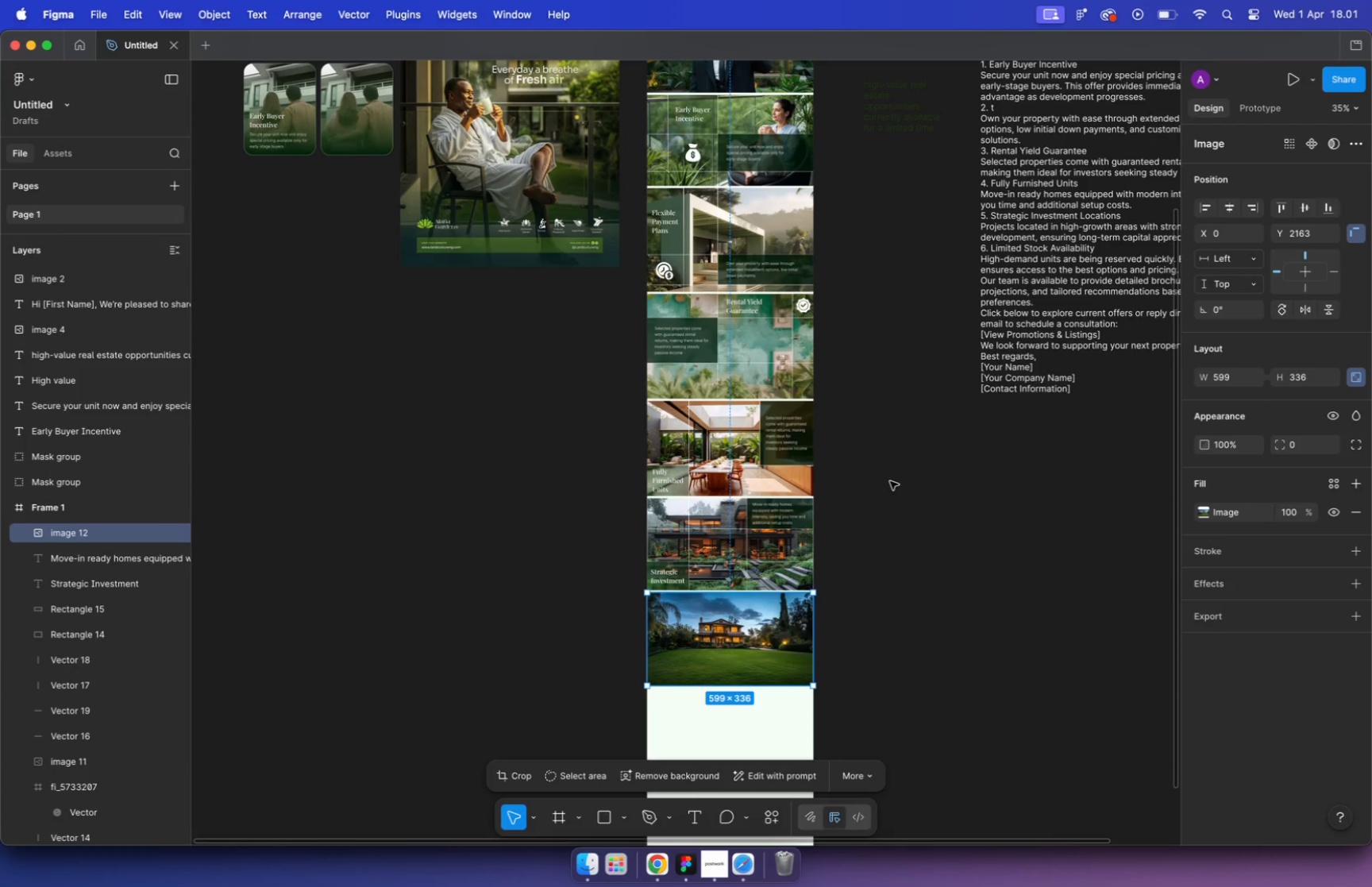 
hold_key(key=CommandLeft, duration=0.92)
scroll: coordinate [793, 454], scroll_direction: down, amount: 7.0
 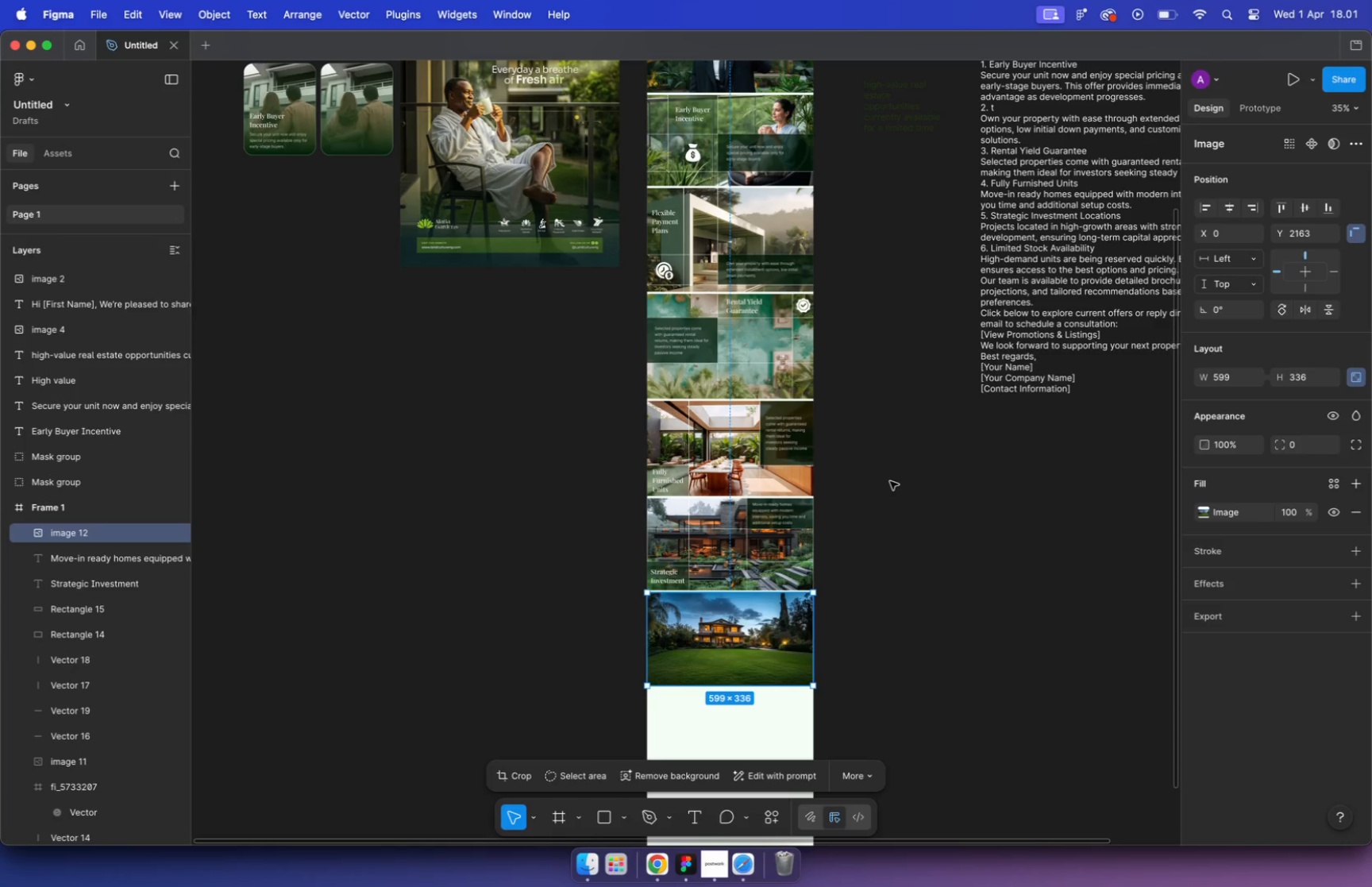 
hold_key(key=CommandLeft, duration=1.88)
scroll: coordinate [800, 545], scroll_direction: up, amount: 21.0
 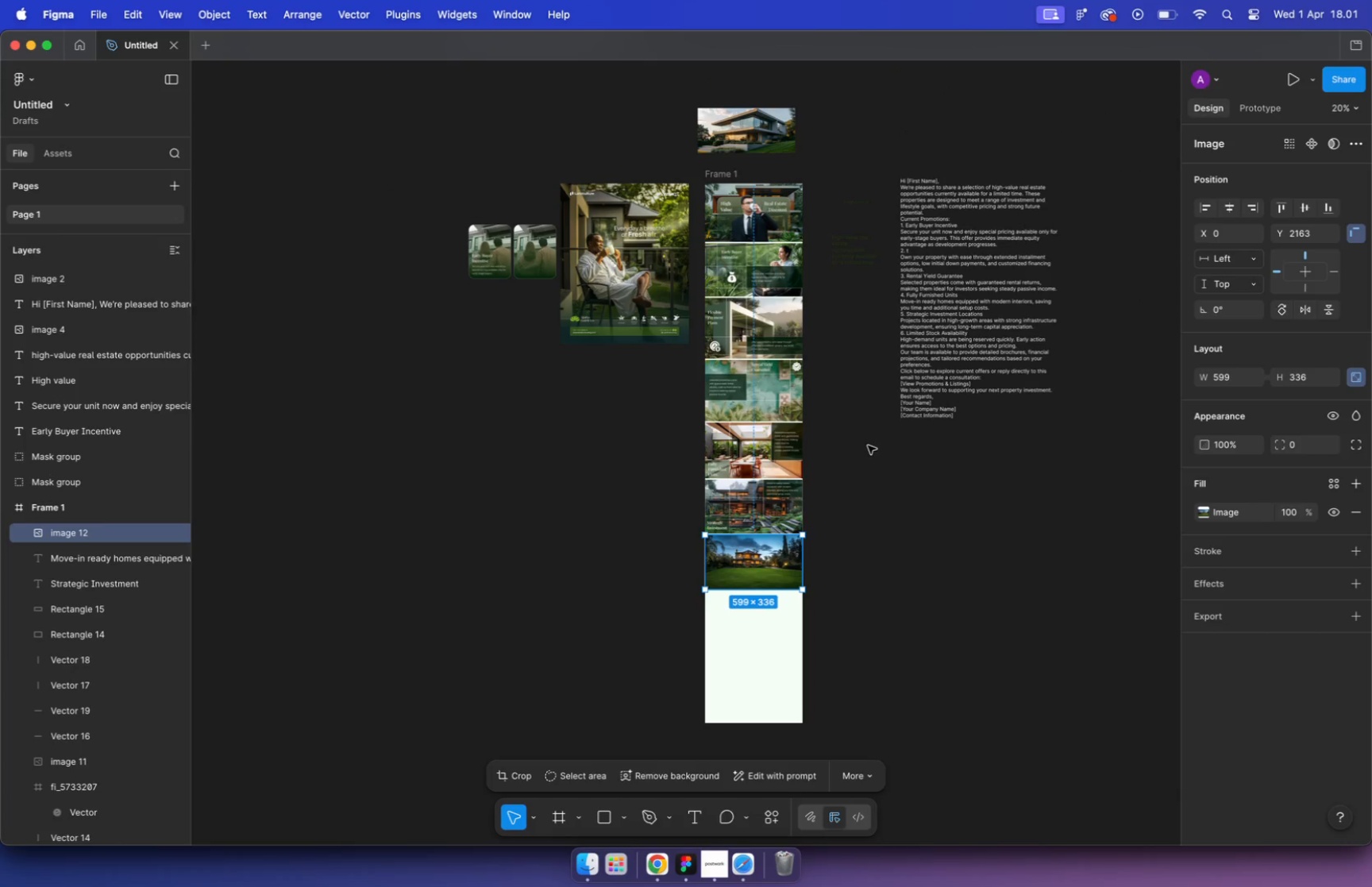 
hold_key(key=CommandLeft, duration=5.34)
scroll: coordinate [1012, 333], scroll_direction: down, amount: 16.0
 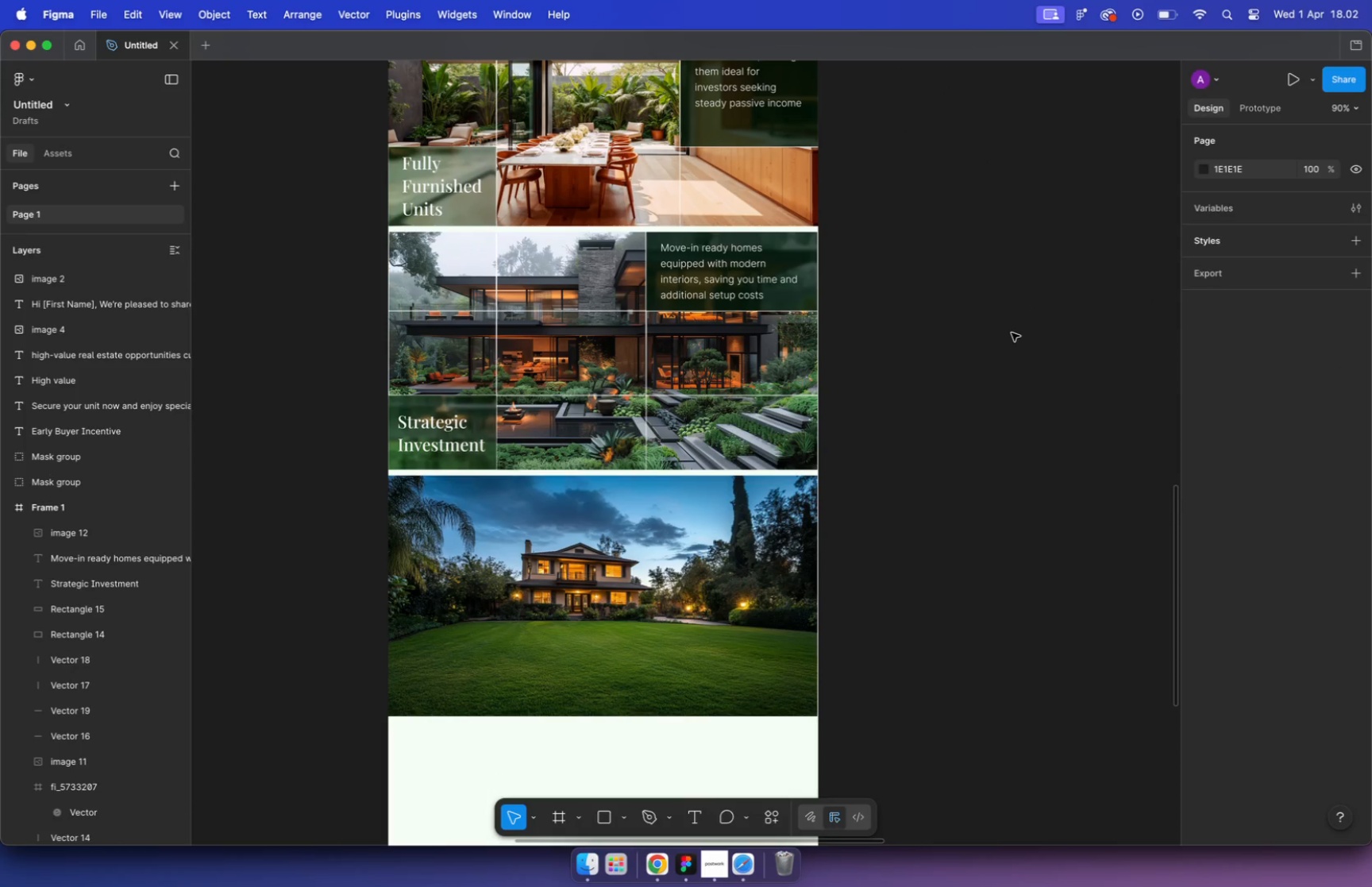 
scroll: coordinate [910, 368], scroll_direction: up, amount: 14.0
 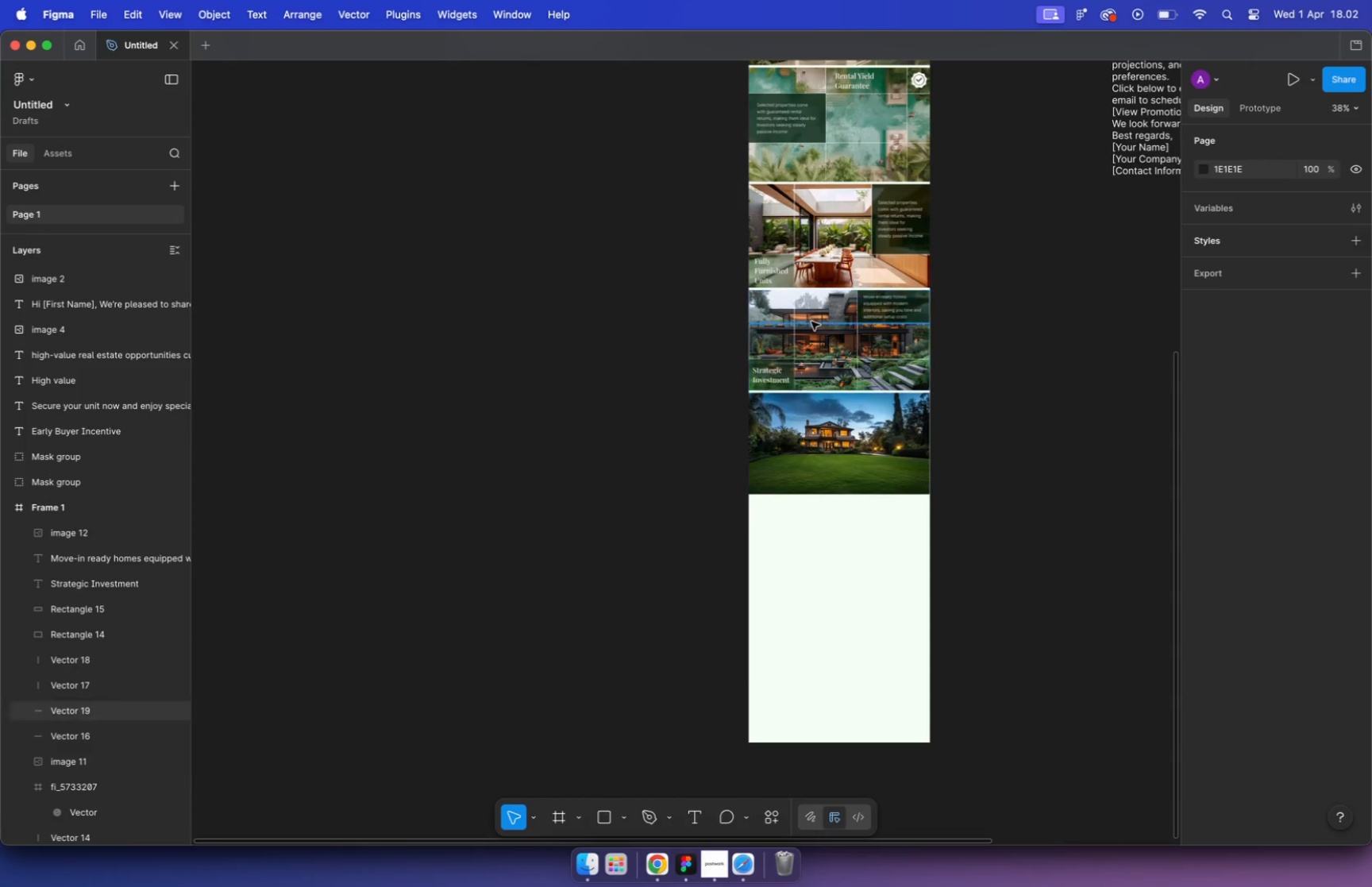 
left_click([560, 344])
 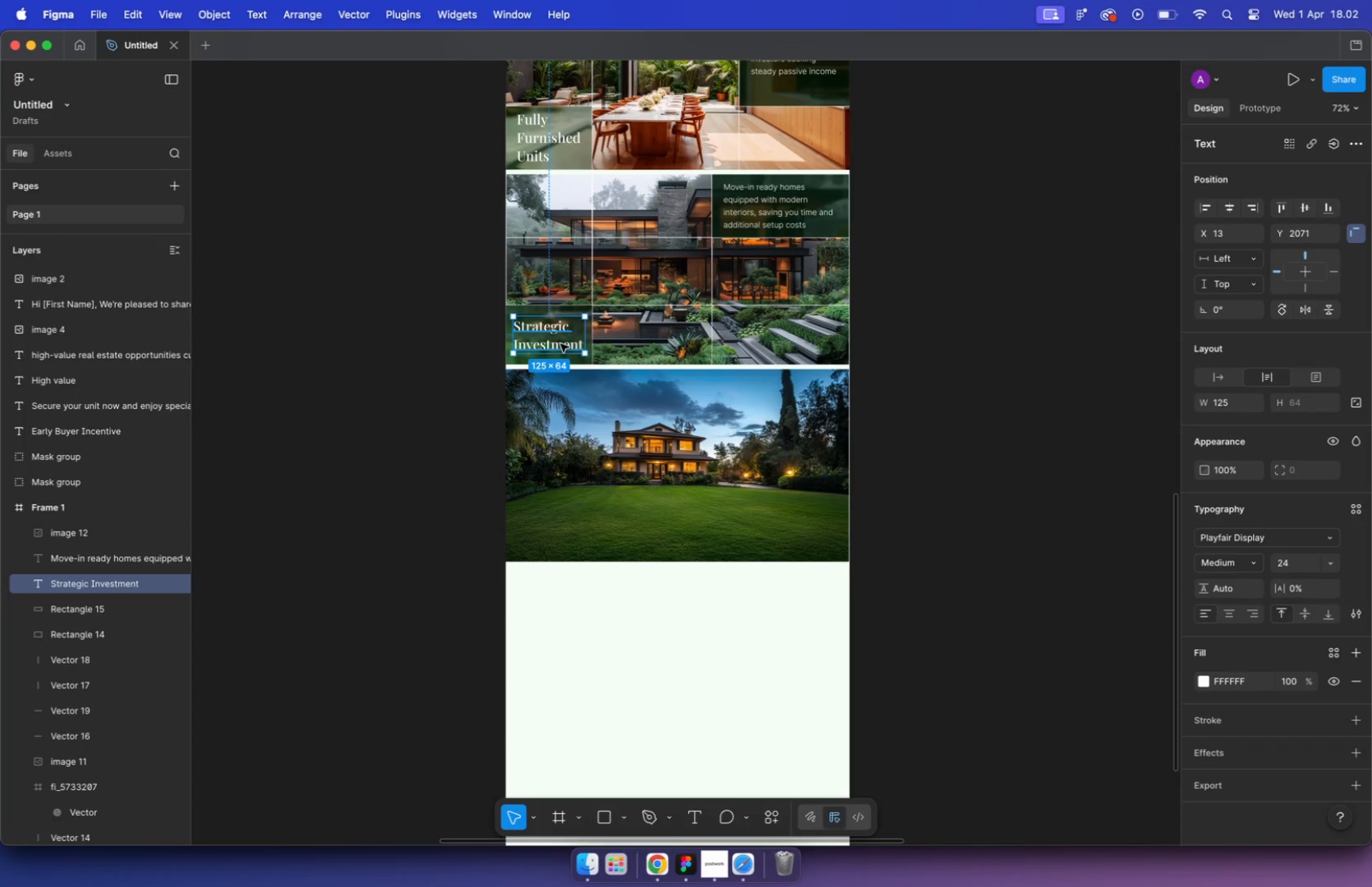 
left_click_drag(start_coordinate=[561, 341], to_coordinate=[559, 532])
 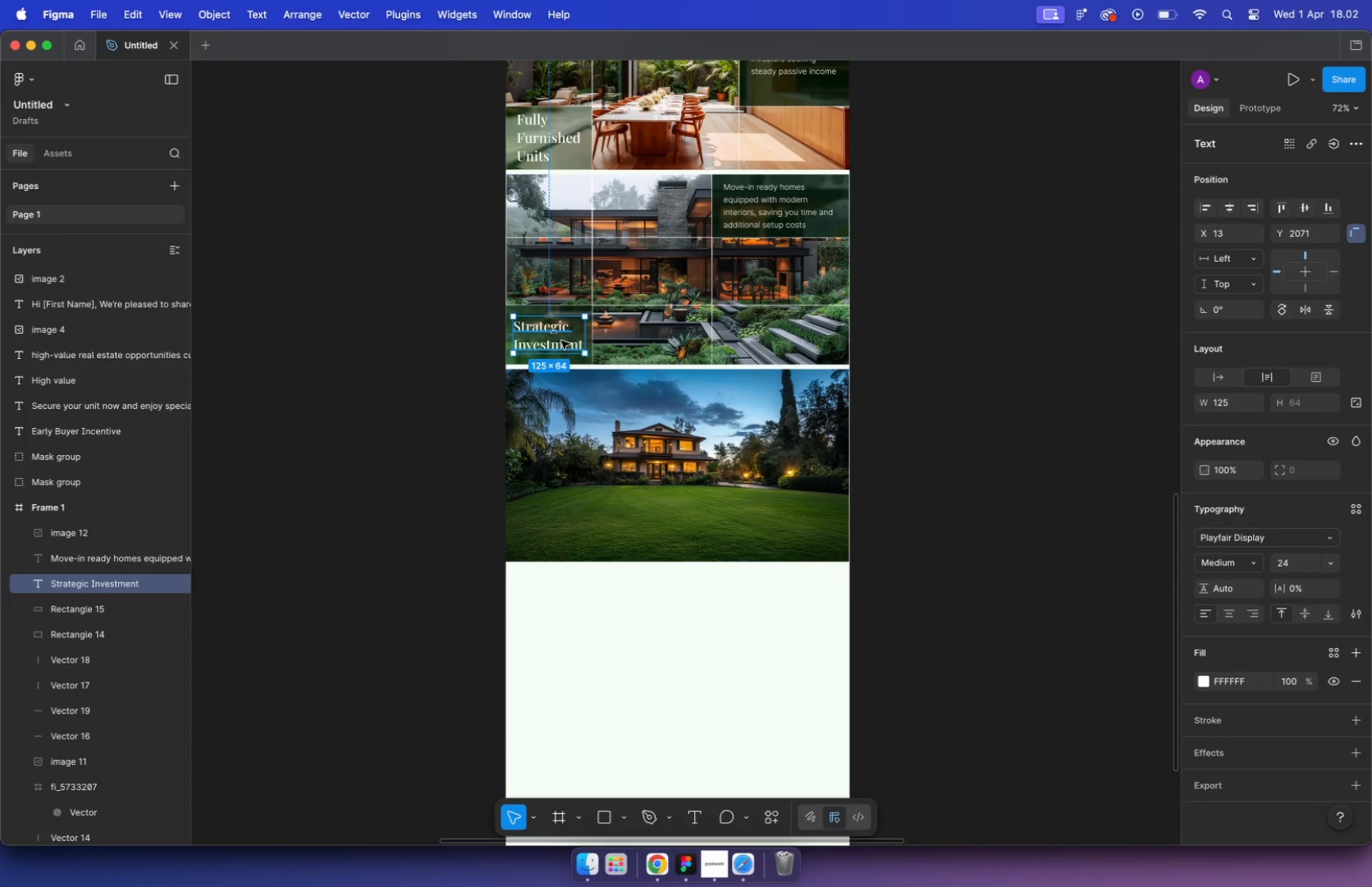 
hold_key(key=ShiftLeft, duration=1.76)
 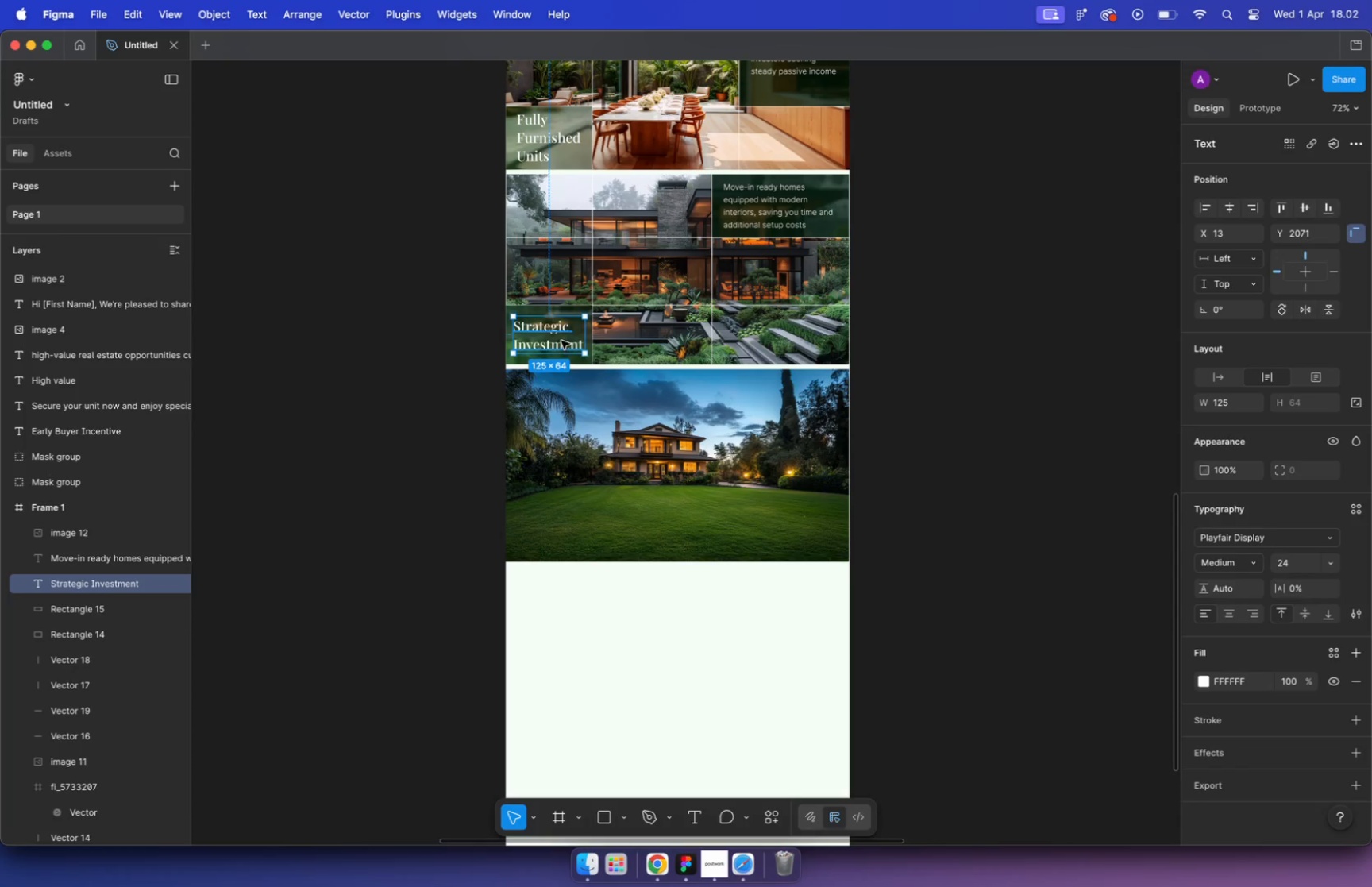 
hold_key(key=OptionLeft, duration=1.36)
 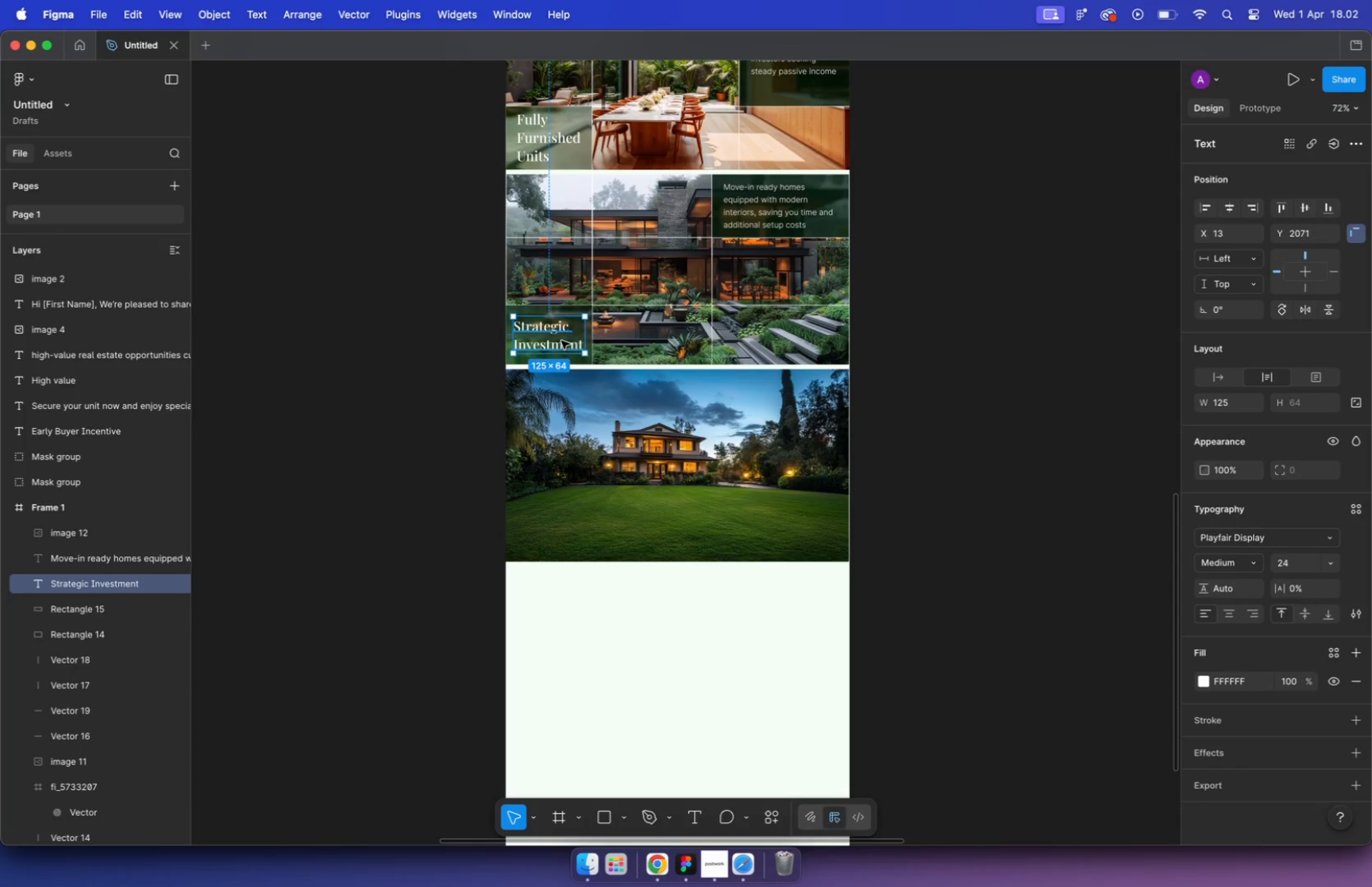 
key(Alt+Meta+BracketRight)
 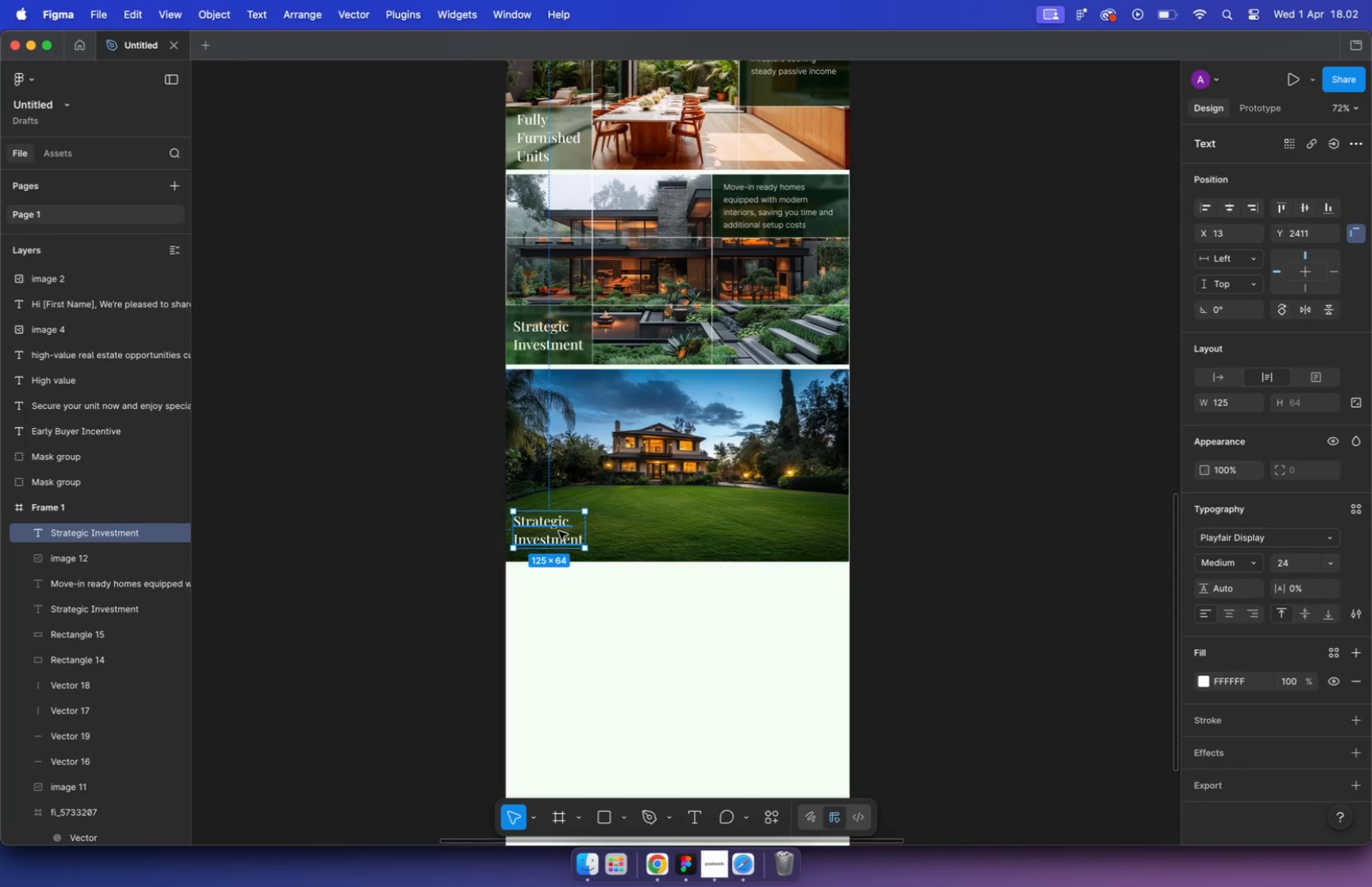 
left_click_drag(start_coordinate=[560, 533], to_coordinate=[559, 529])
 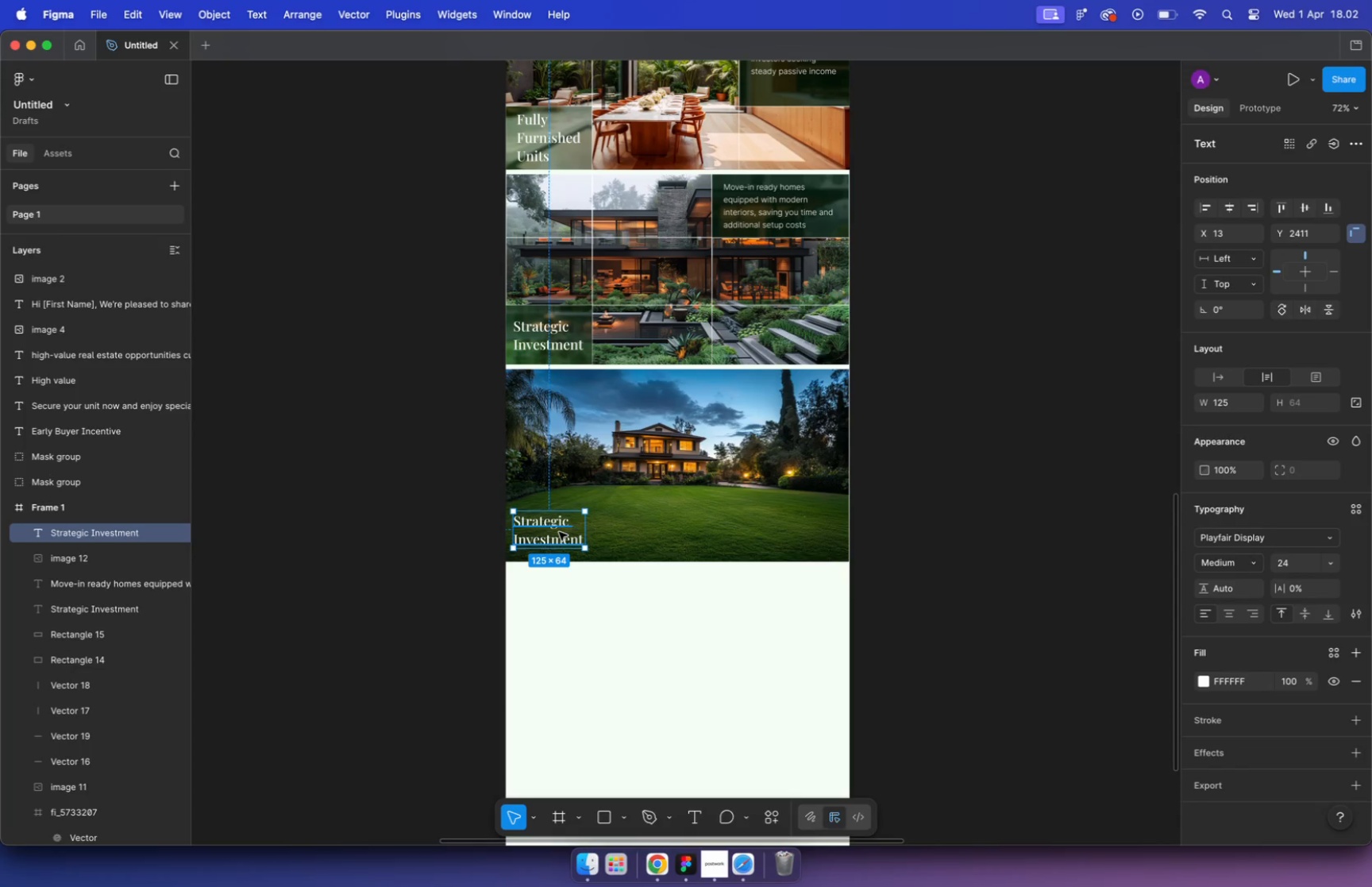 
hold_key(key=ShiftLeft, duration=1.15)
 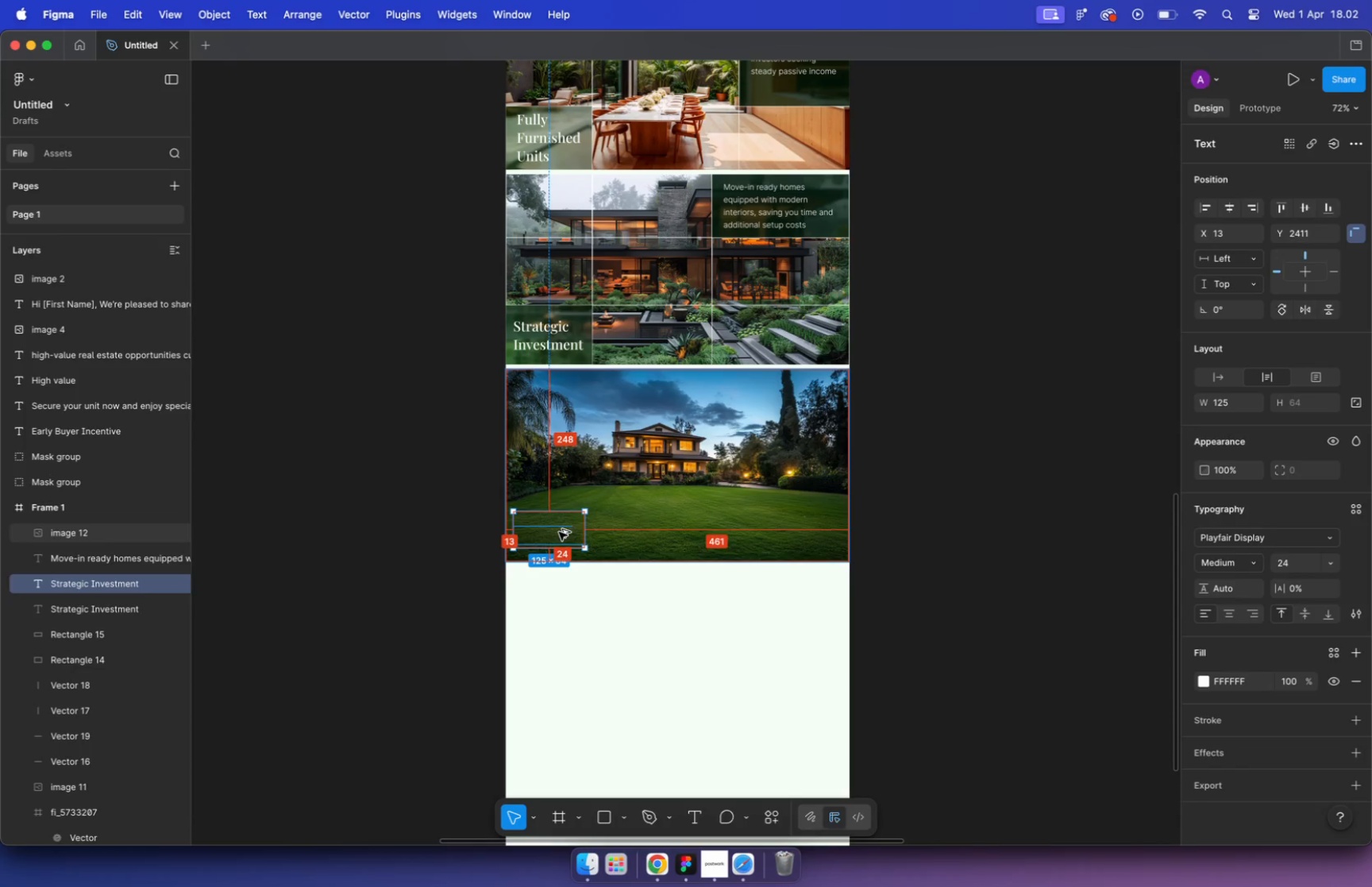 
hold_key(key=CommandLeft, duration=2.49)
scroll: coordinate [771, 311], scroll_direction: down, amount: 1.0
 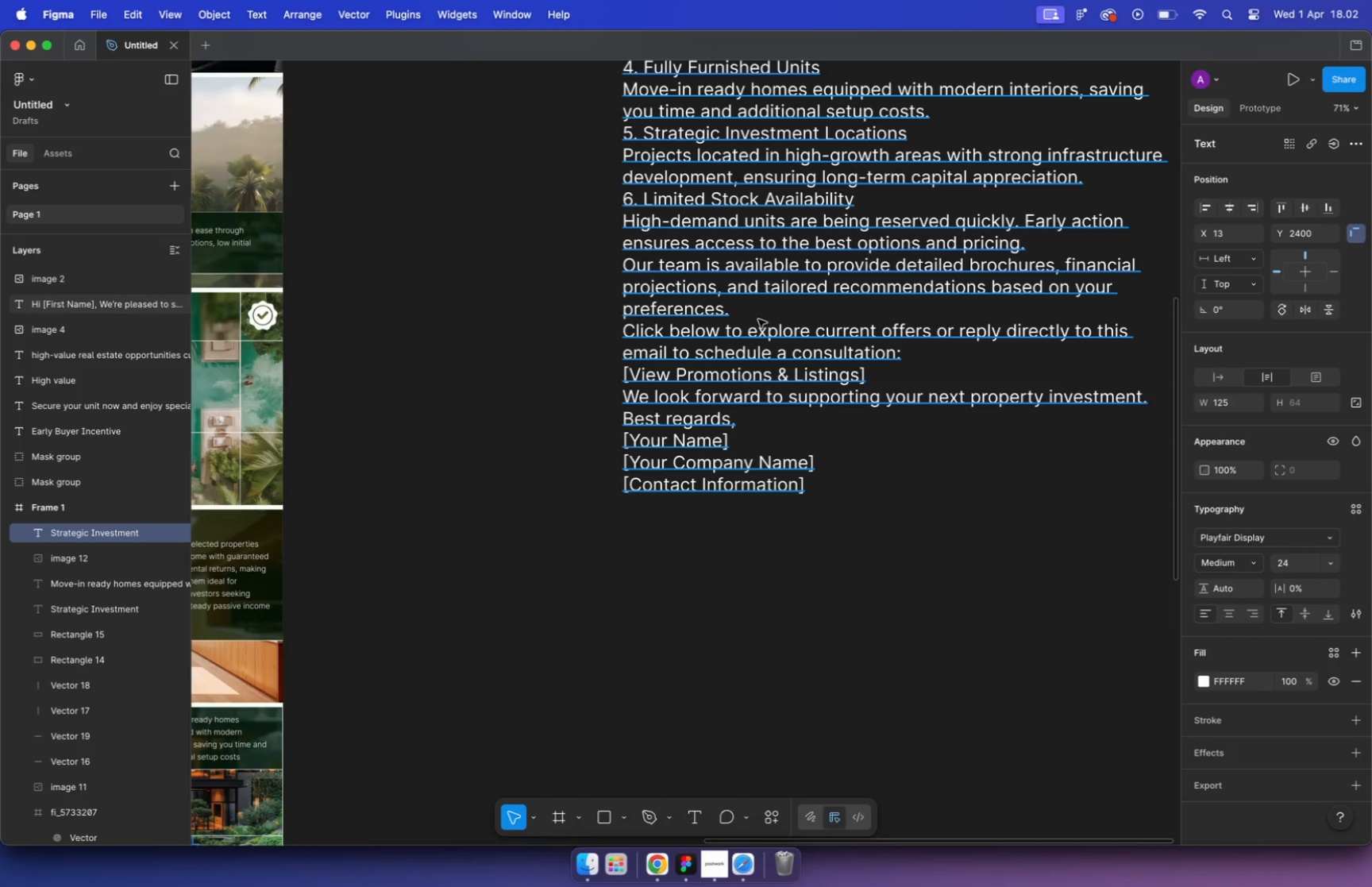 
wait(17.06)
 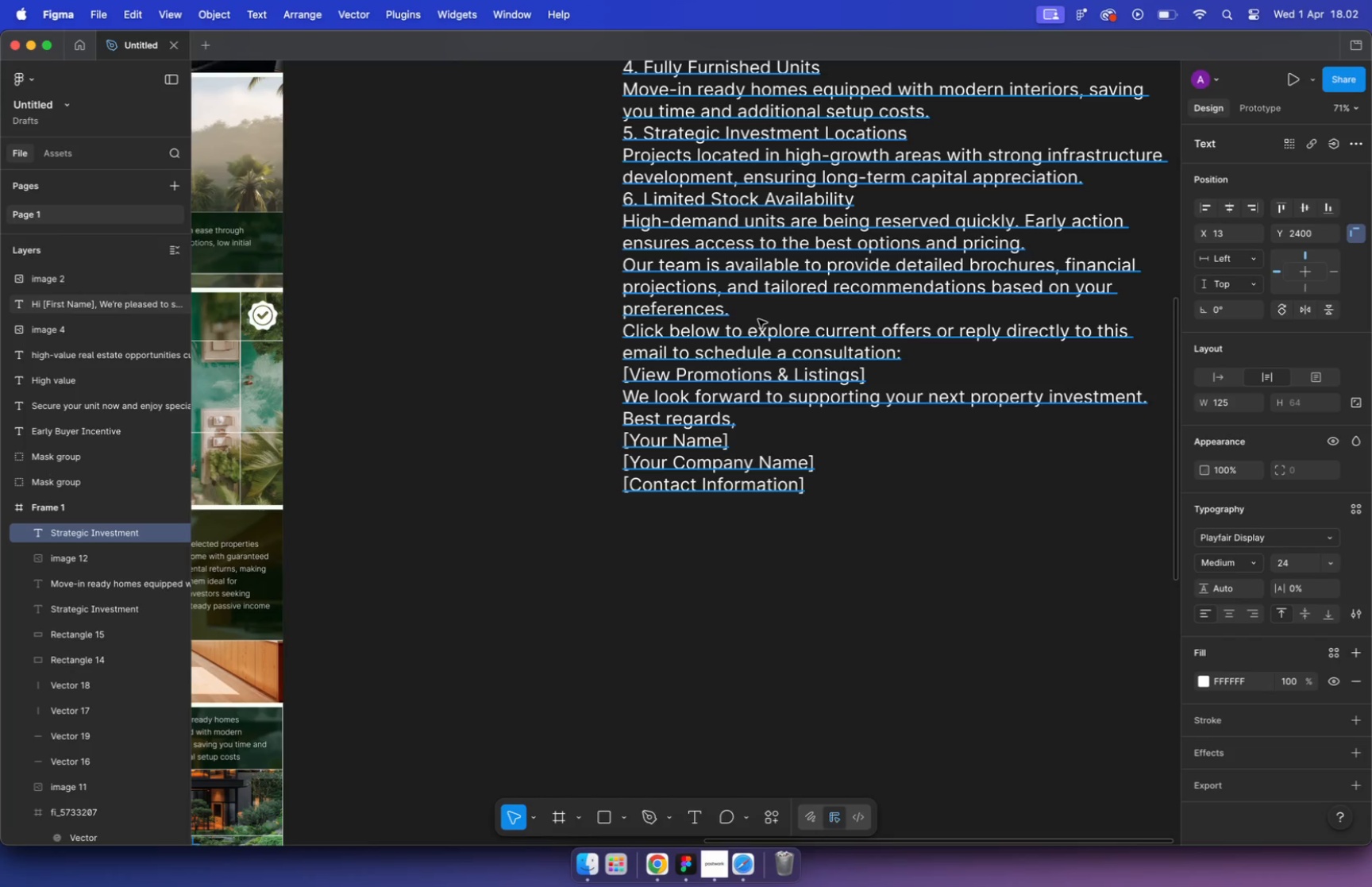 
hold_key(key=CommandLeft, duration=3.86)
scroll: coordinate [765, 327], scroll_direction: down, amount: 11.0
 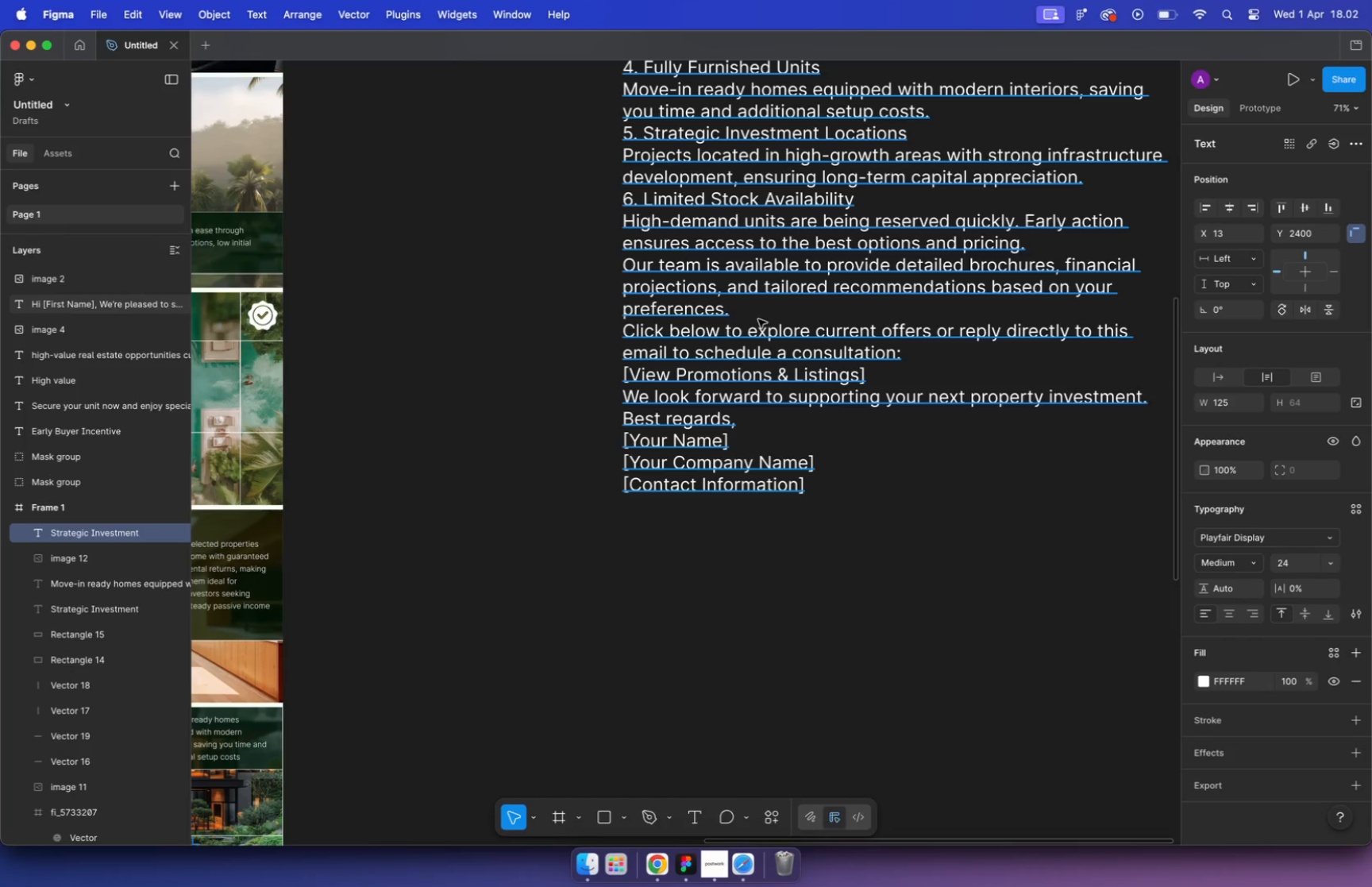 
scroll: coordinate [773, 280], scroll_direction: up, amount: 4.0
 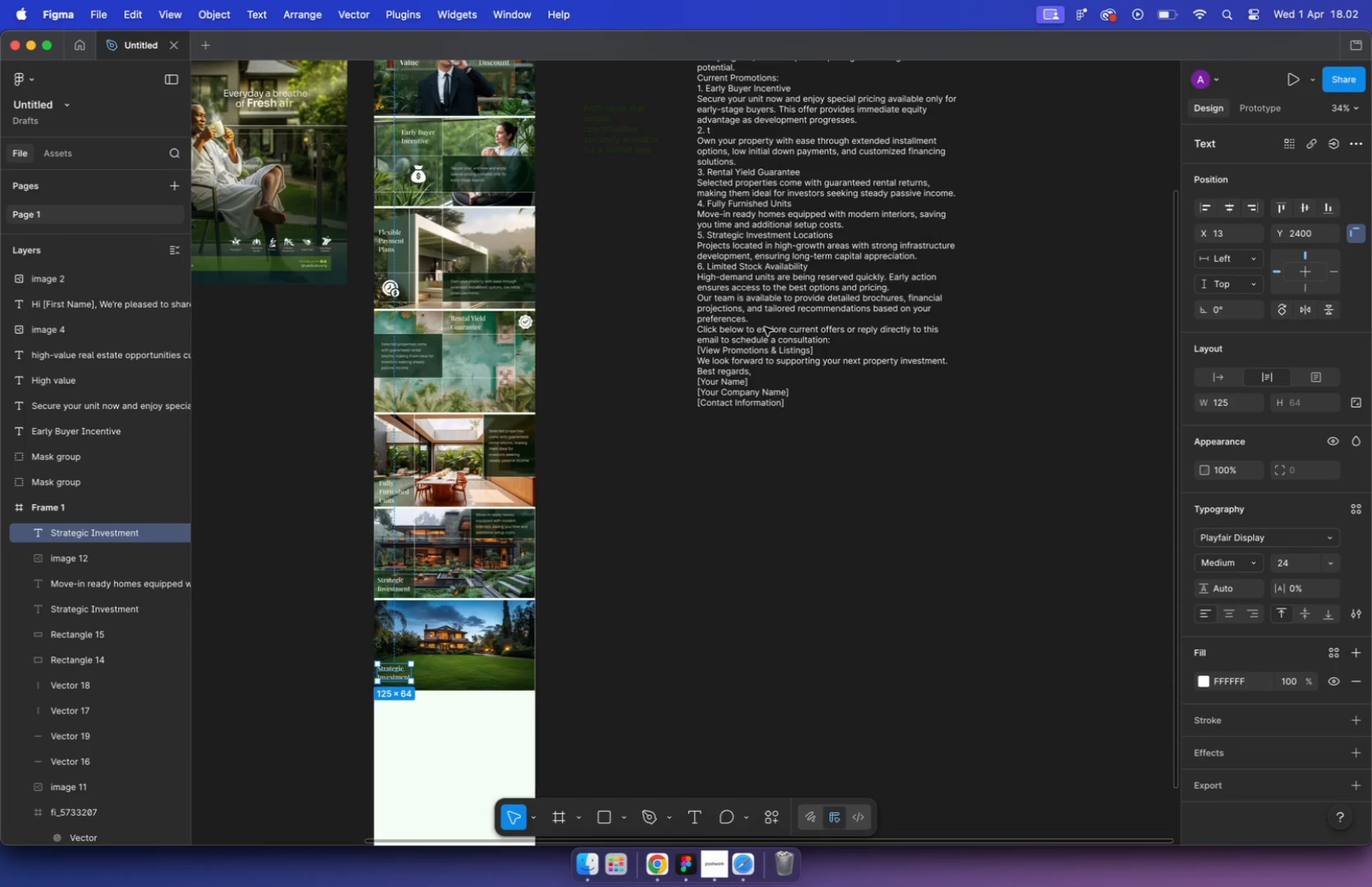 
hold_key(key=CommandLeft, duration=2.5)
scroll: coordinate [771, 284], scroll_direction: up, amount: 5.0
 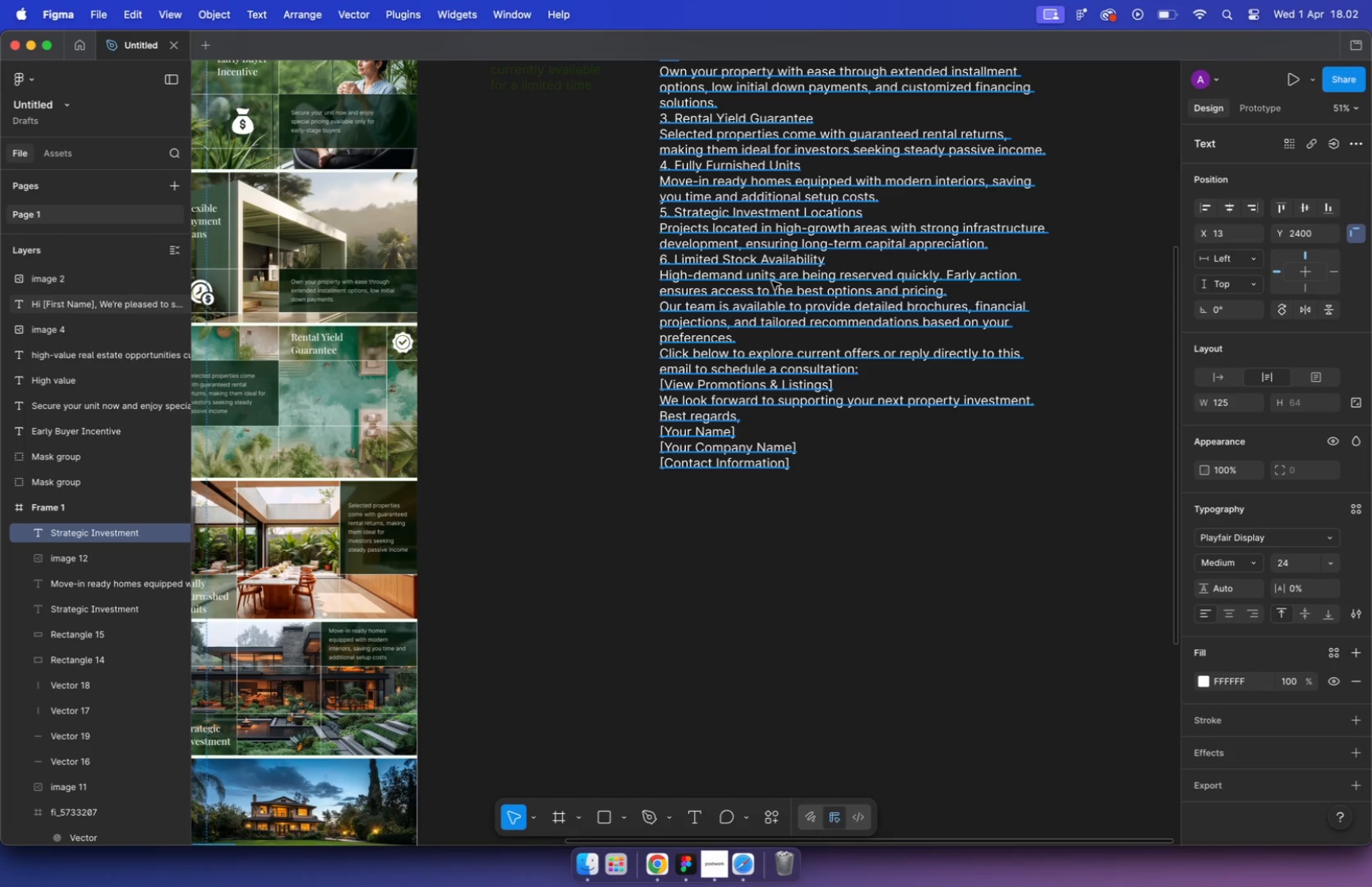 
scroll: coordinate [593, 294], scroll_direction: down, amount: 4.0
 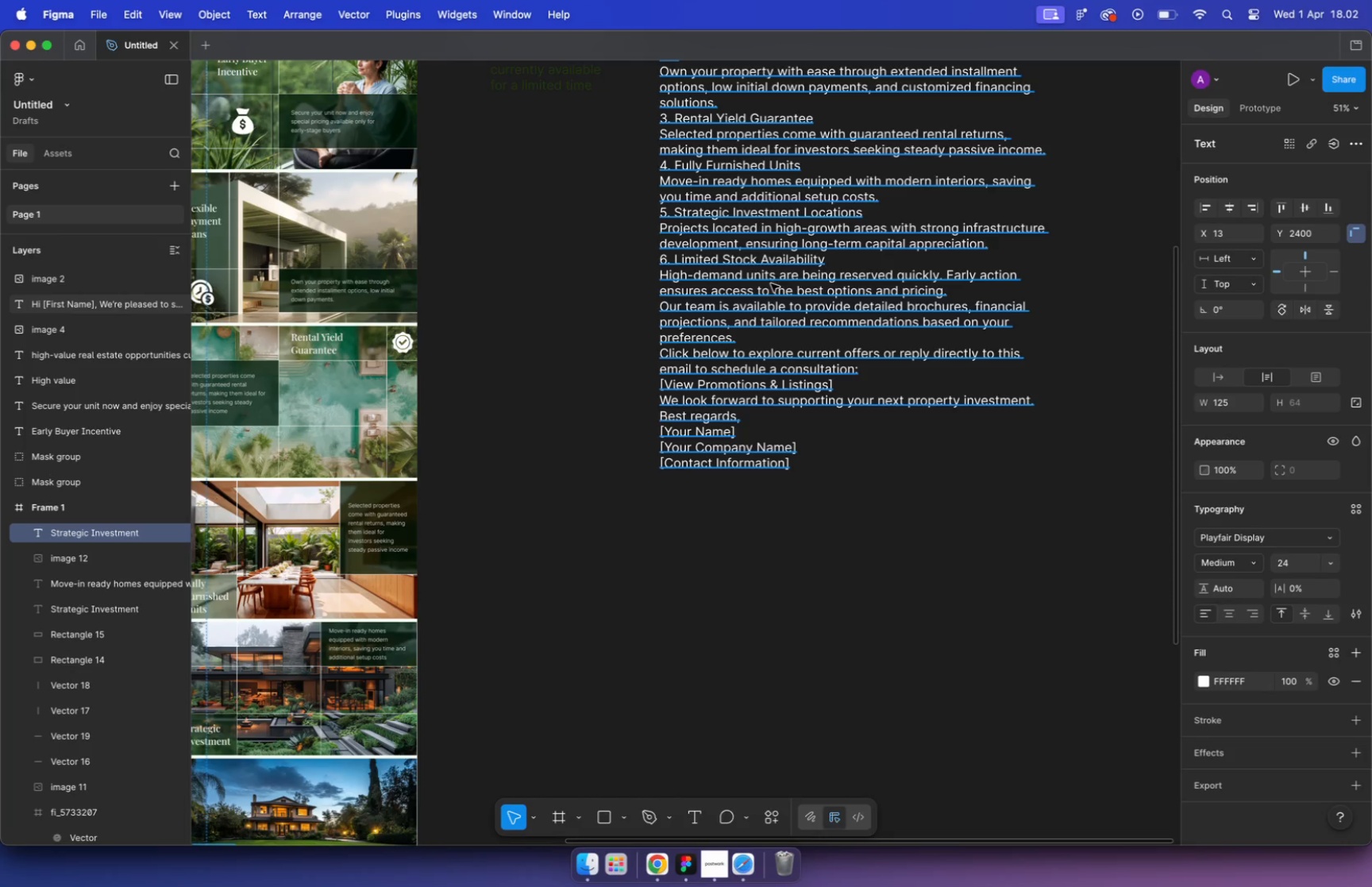 
scroll: coordinate [698, 249], scroll_direction: up, amount: 4.0
 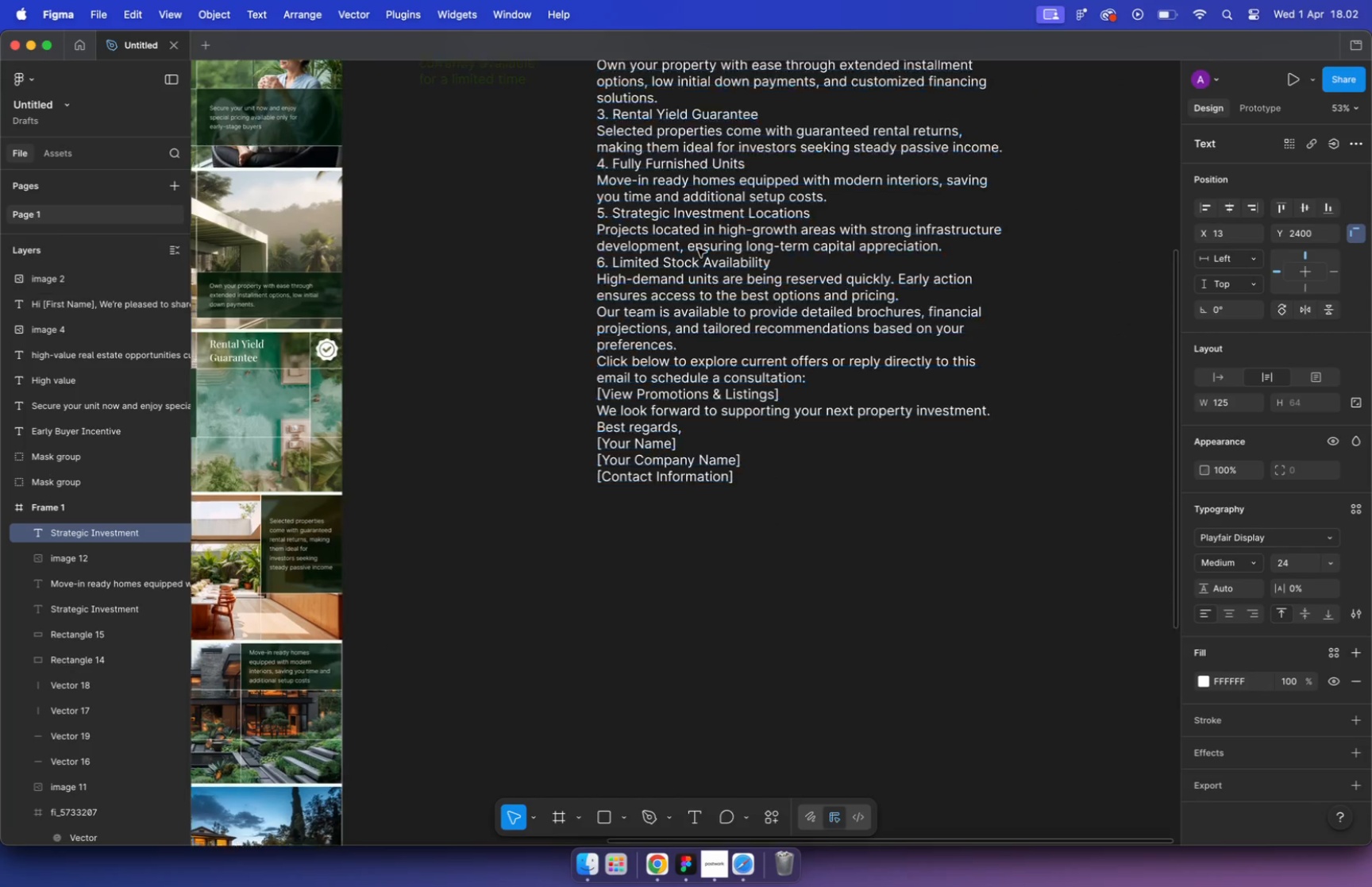 
double_click([727, 191])
 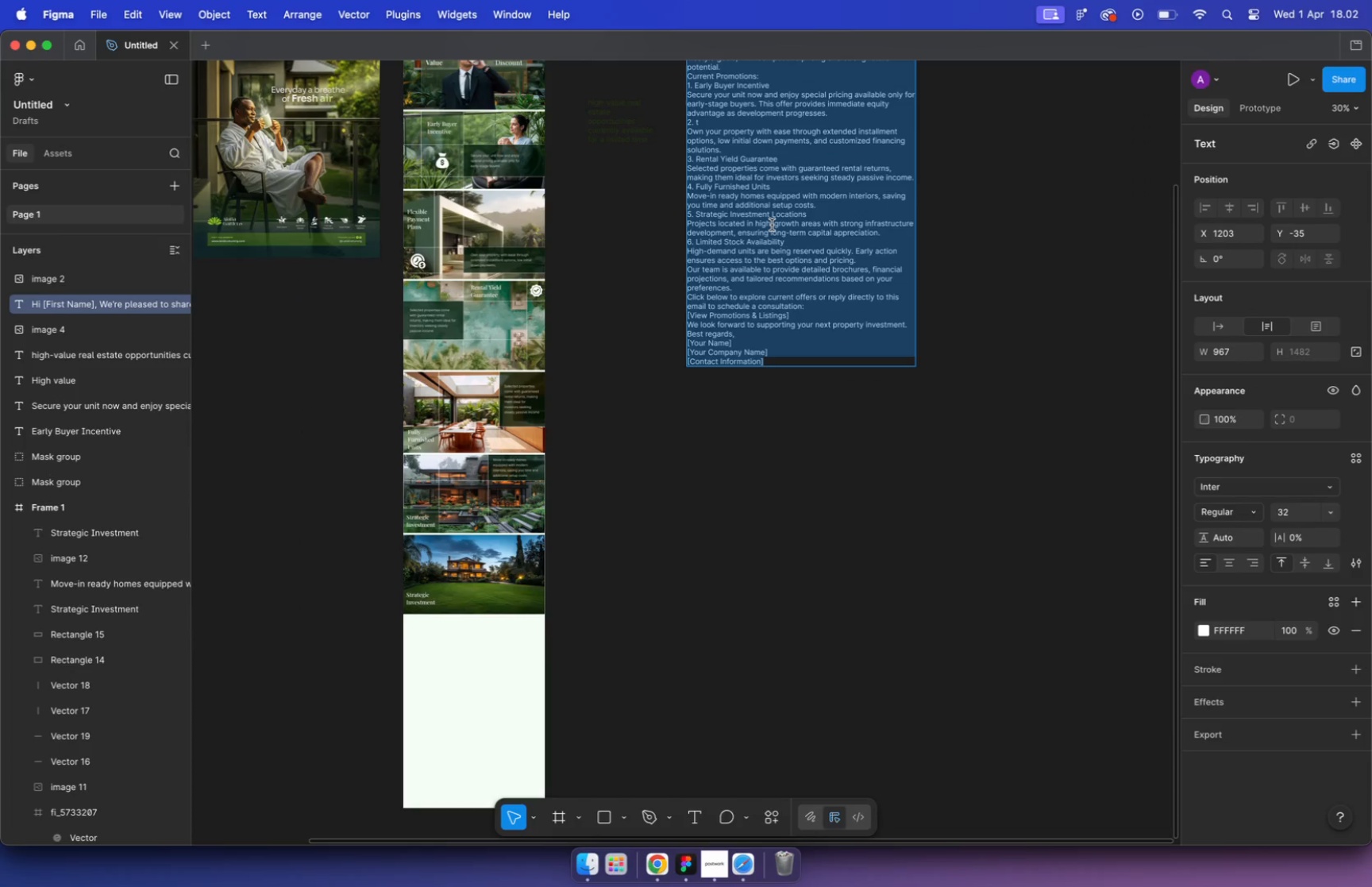 
hold_key(key=CommandLeft, duration=4.93)
scroll: coordinate [772, 225], scroll_direction: down, amount: 14.0
 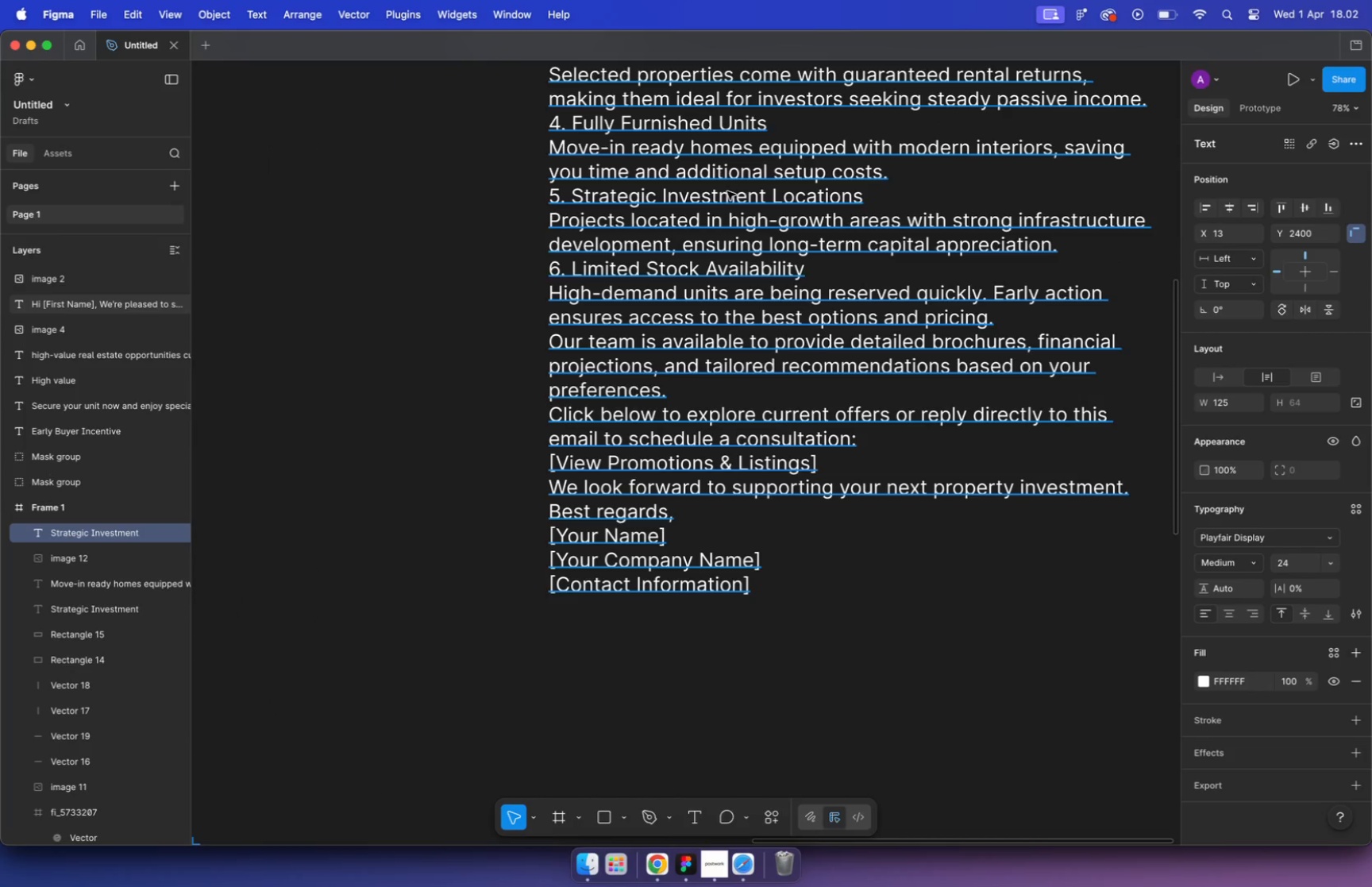 
scroll: coordinate [771, 223], scroll_direction: up, amount: 9.0
 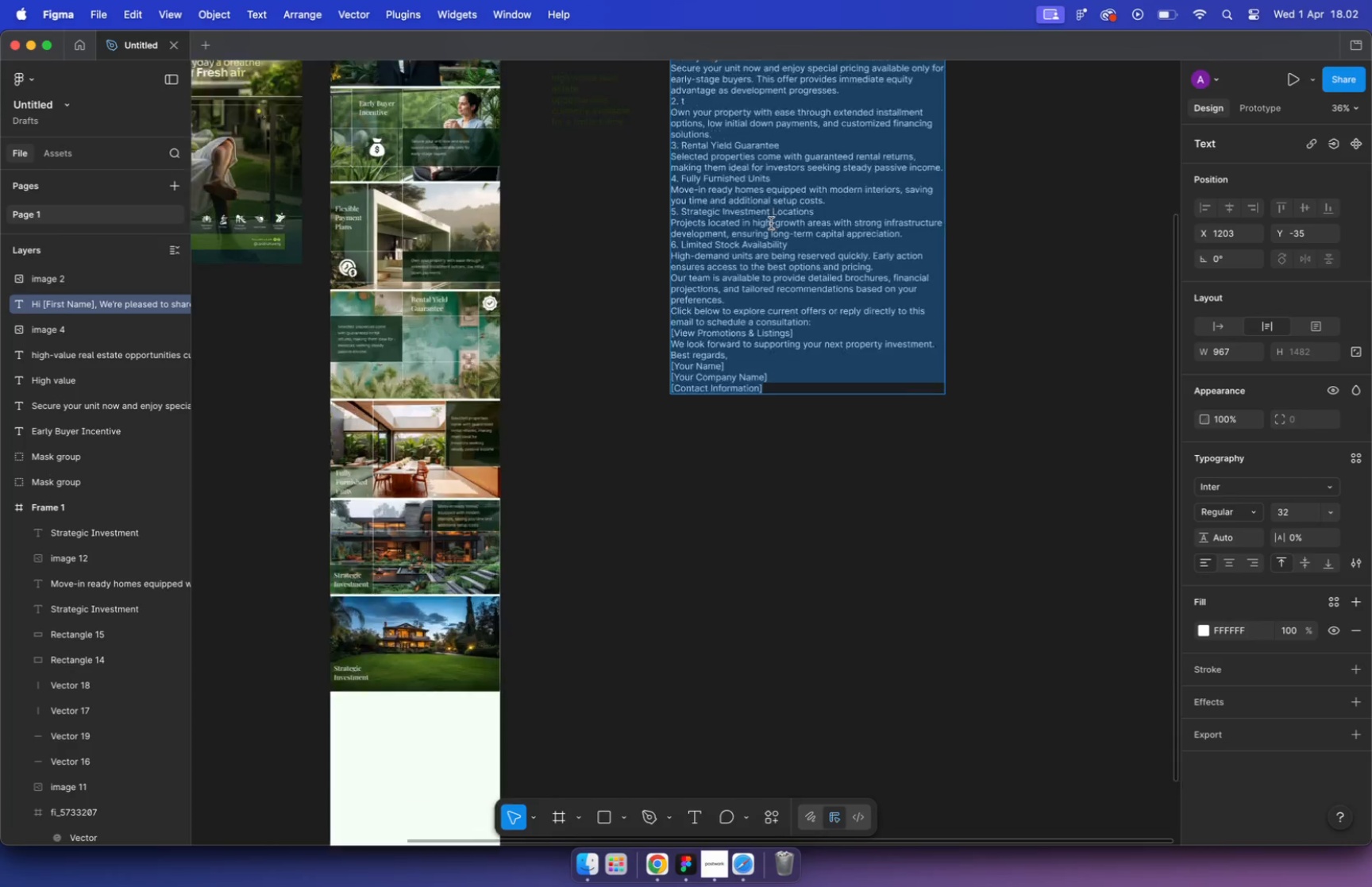 
left_click([769, 246])
 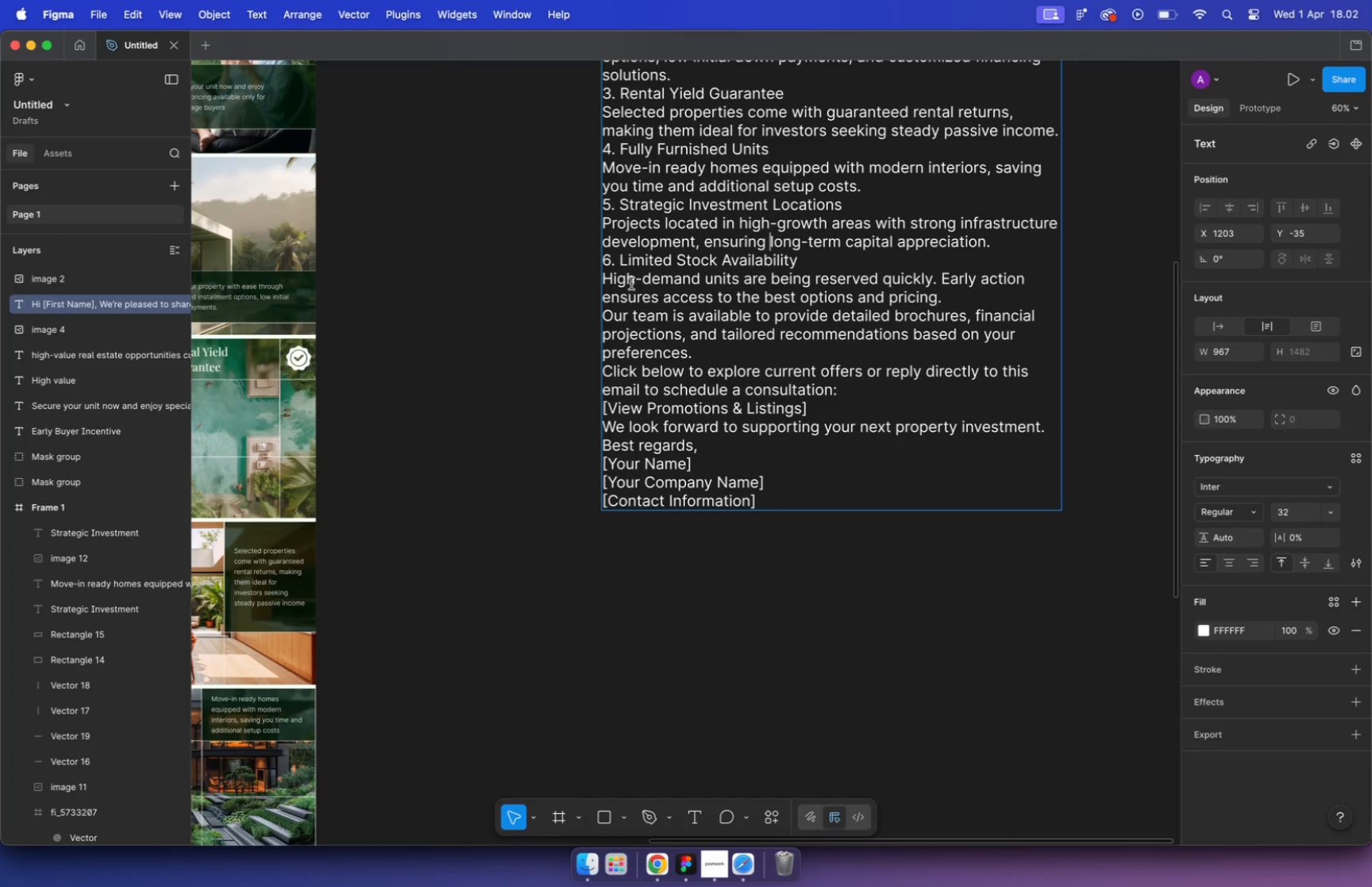 
wait(5.5)
 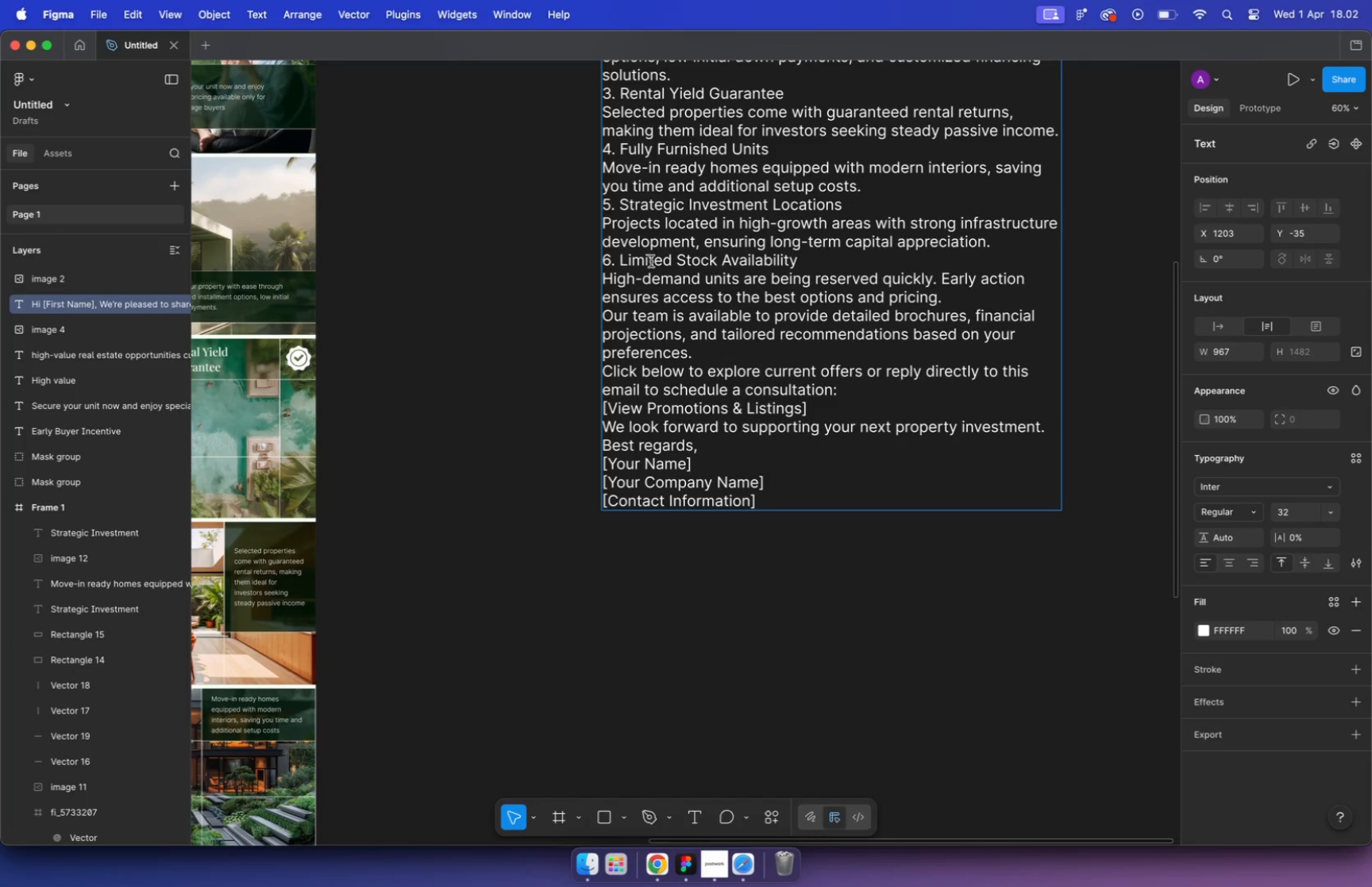 
left_click_drag(start_coordinate=[622, 258], to_coordinate=[807, 259])
 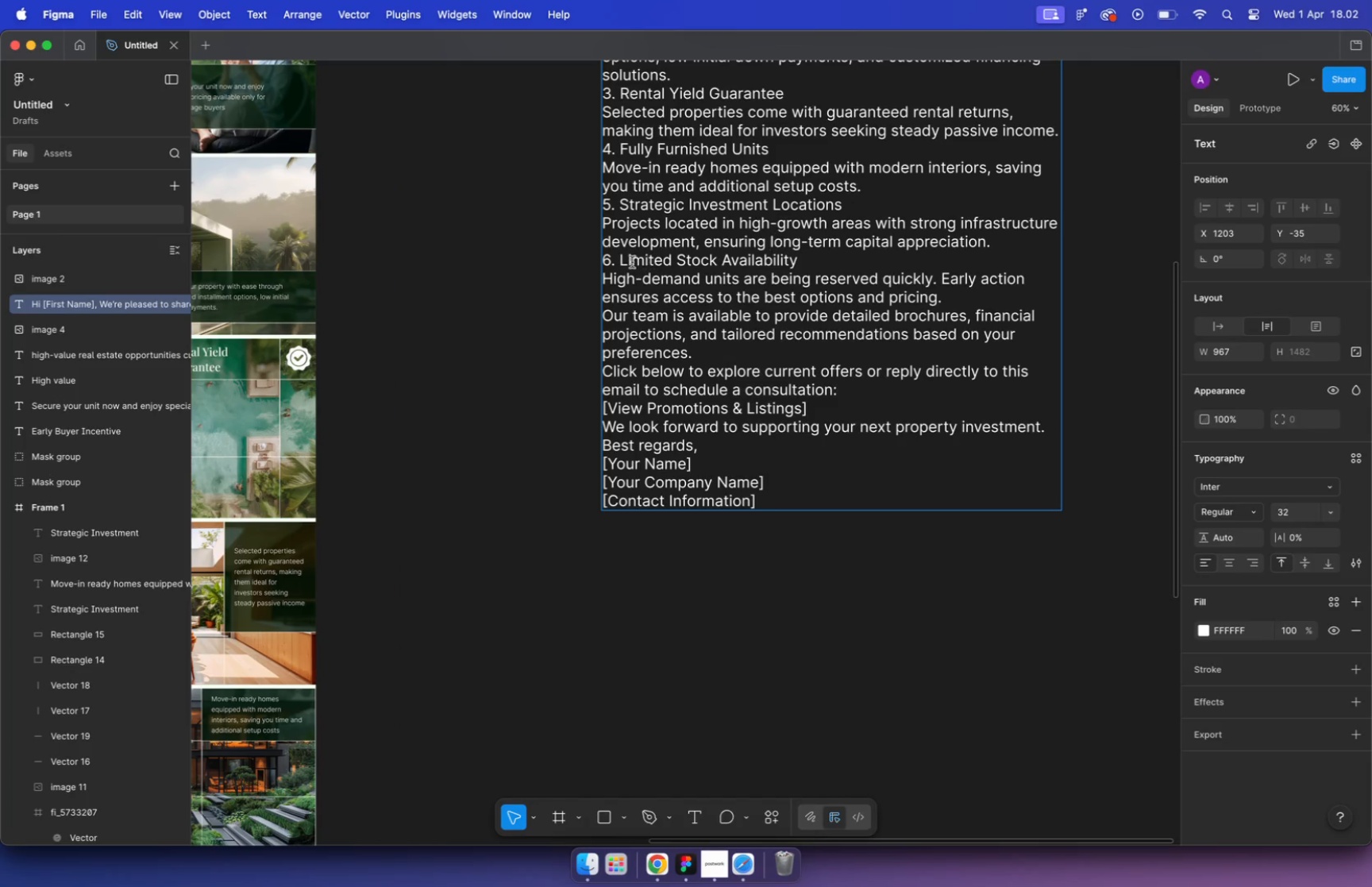 
key(Meta+C)
 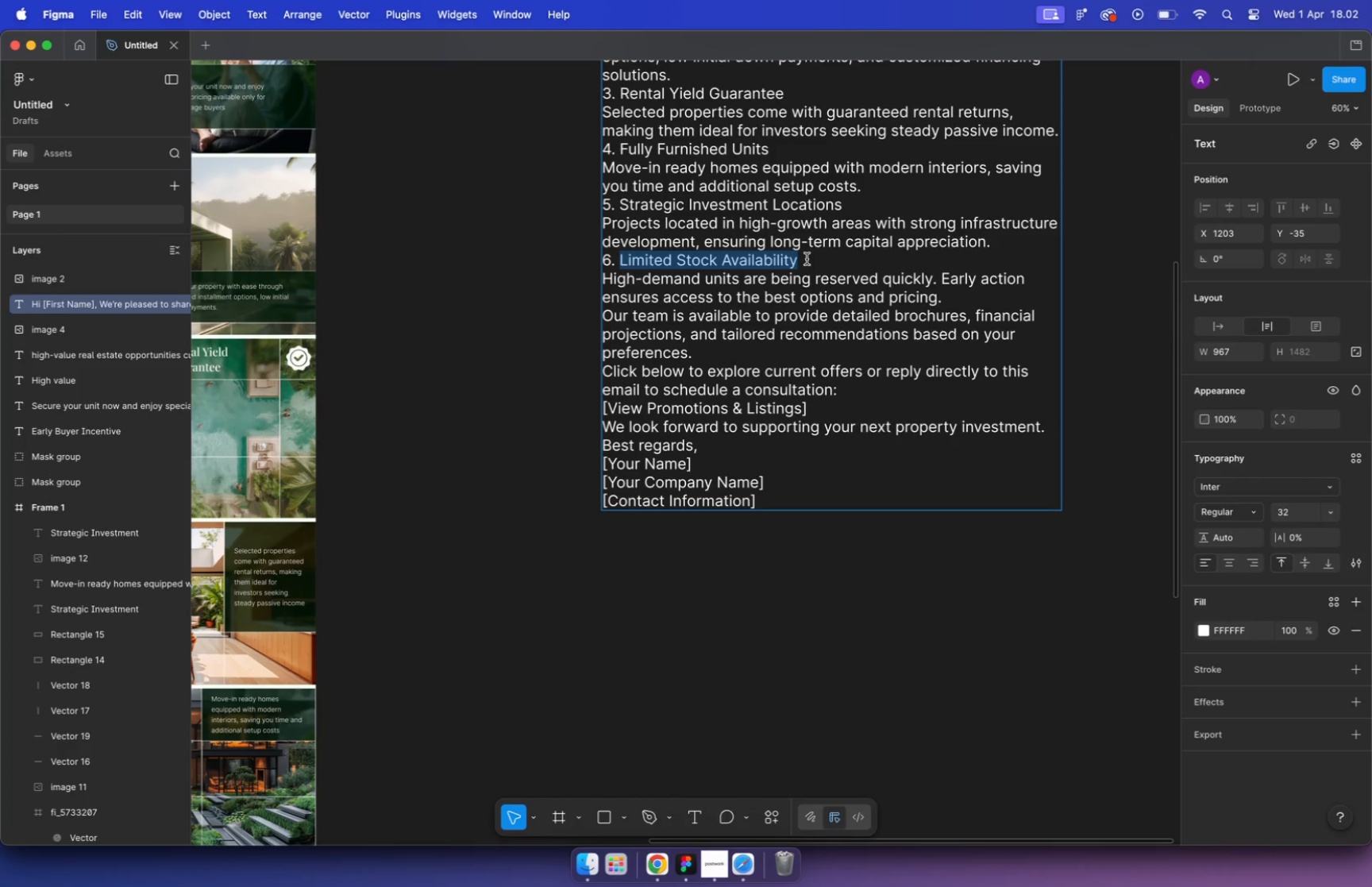 
hold_key(key=CommandLeft, duration=1.95)
scroll: coordinate [807, 259], scroll_direction: down, amount: 10.0
 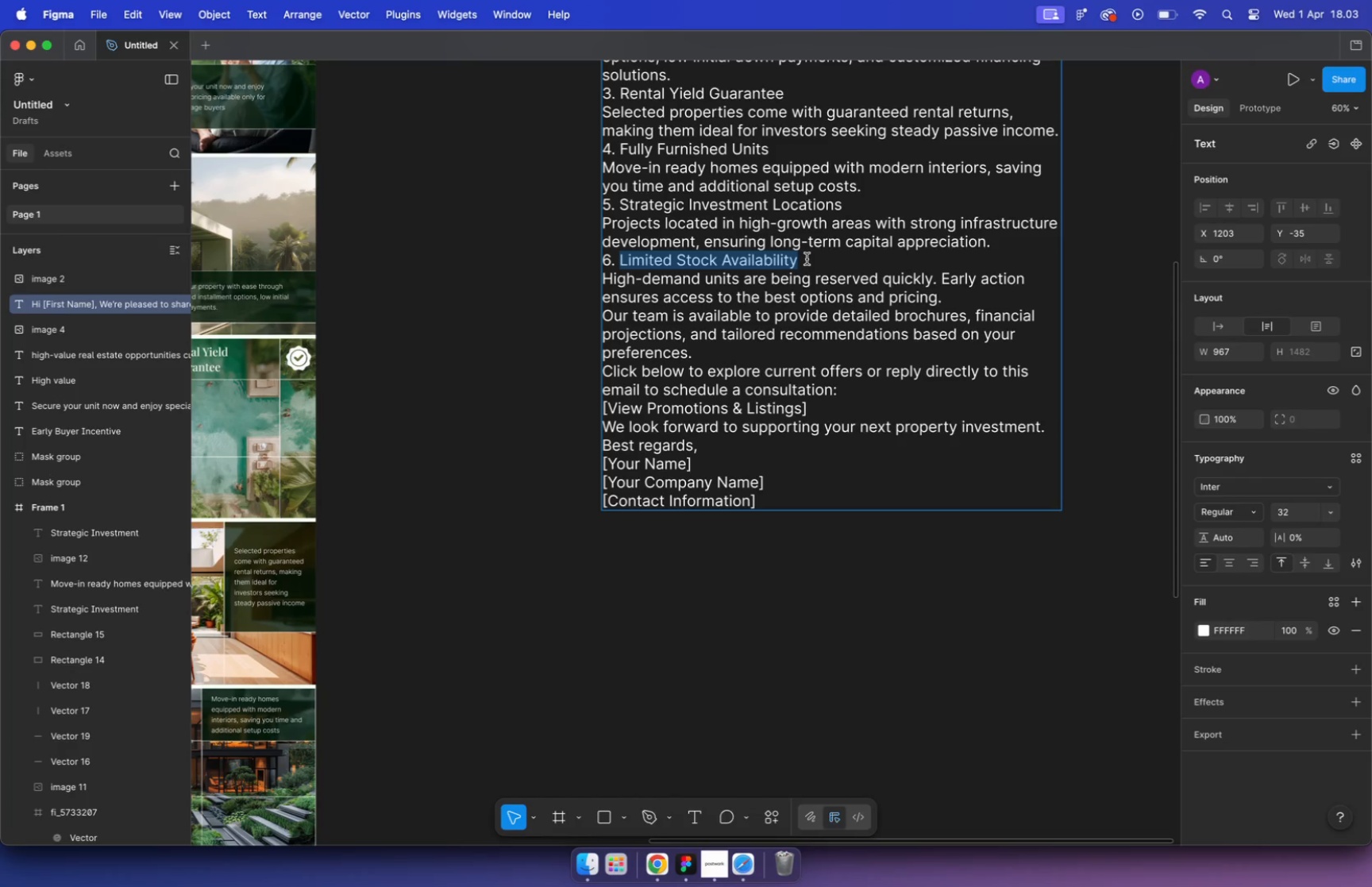 
scroll: coordinate [447, 628], scroll_direction: up, amount: 15.0
 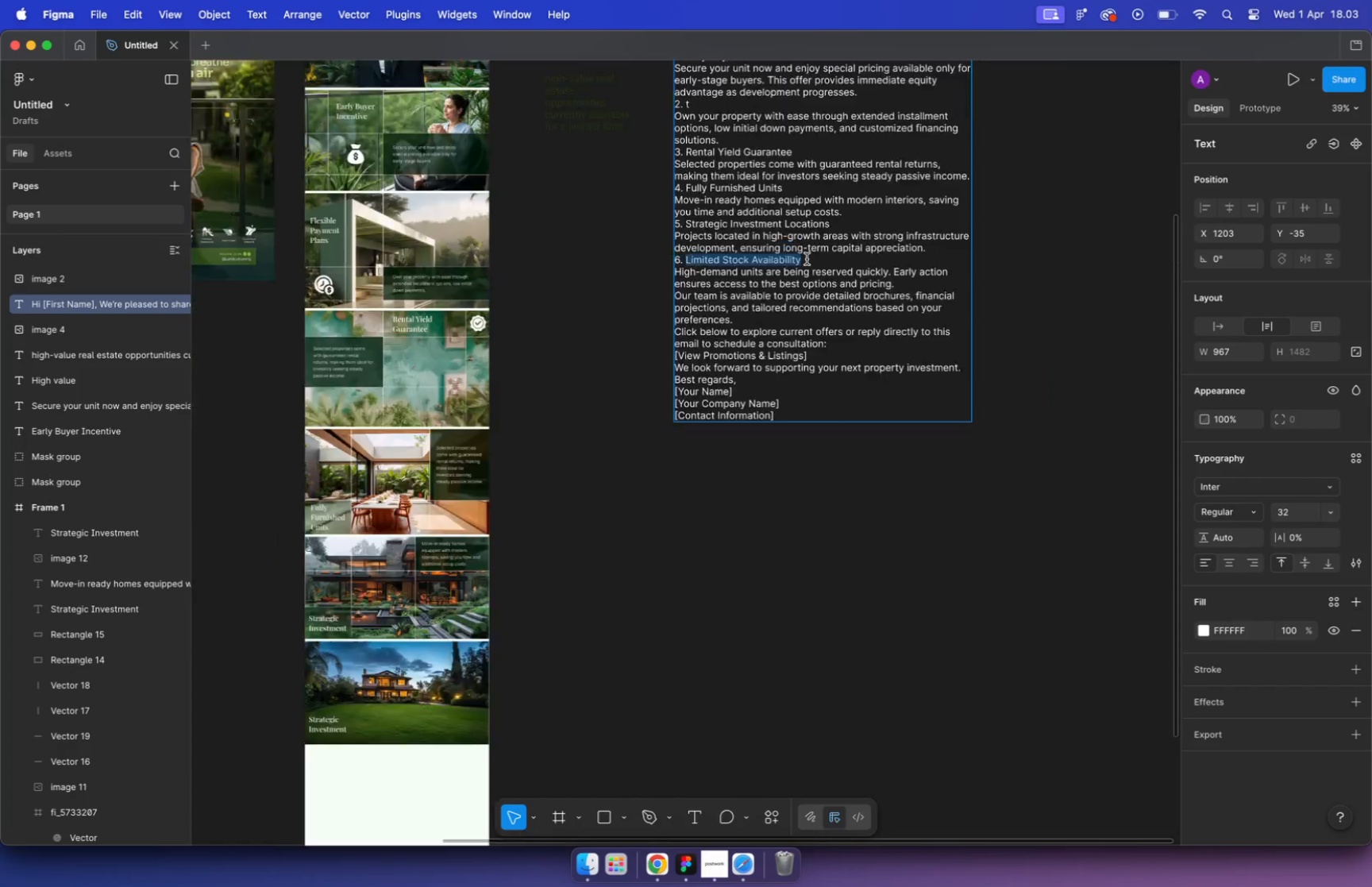 
double_click([458, 545])
 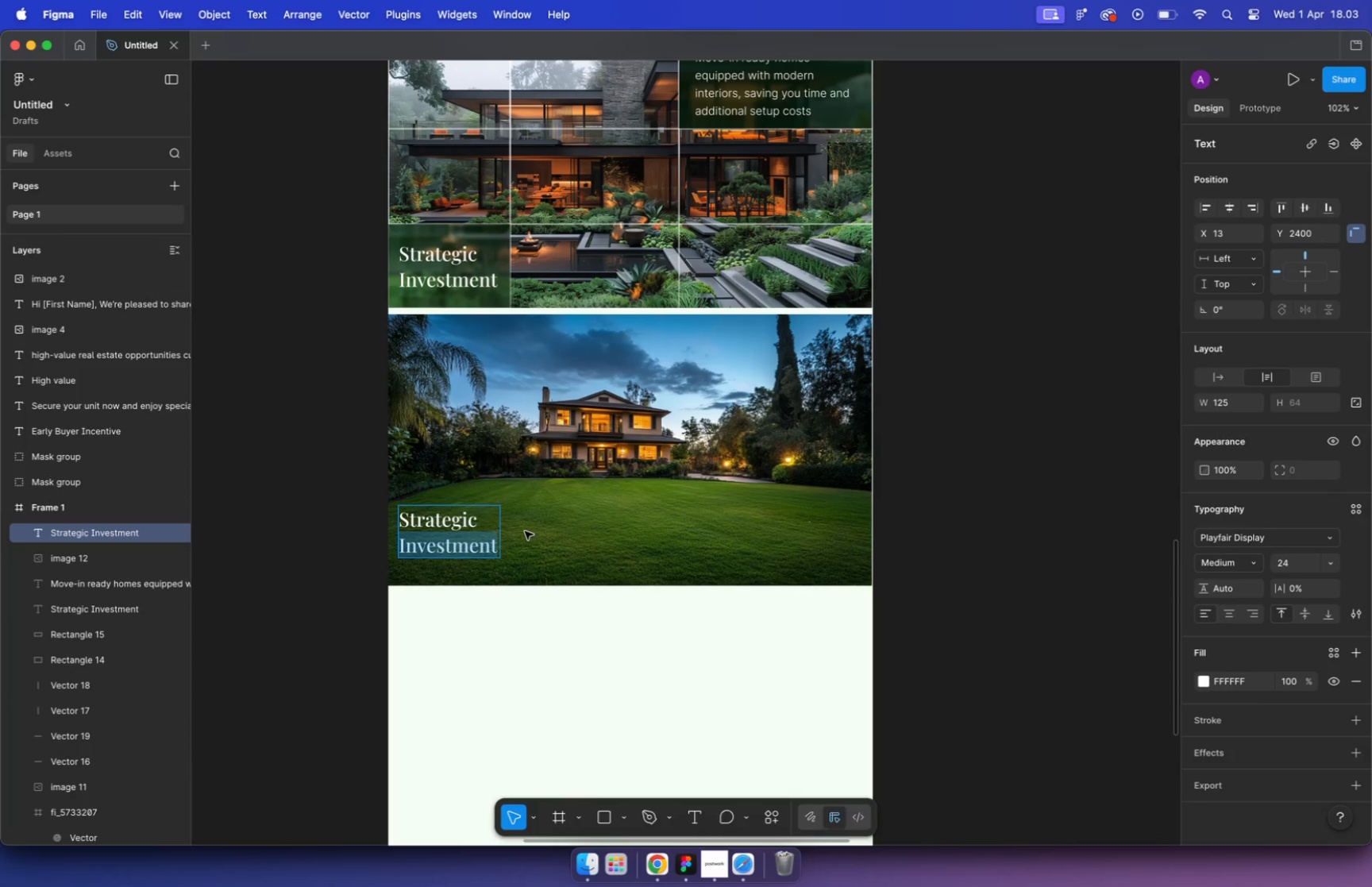 
key(Meta+A)
 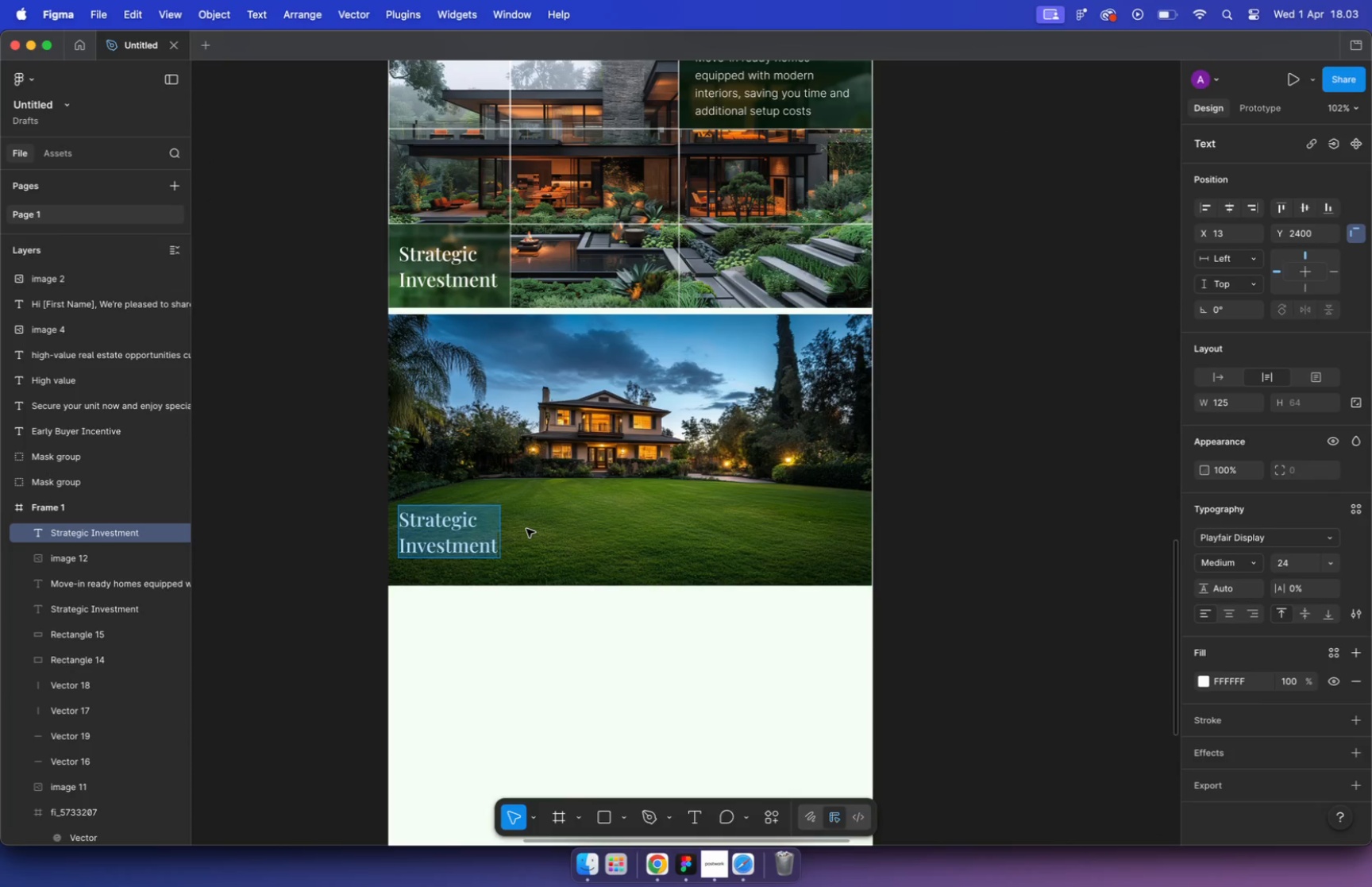 
key(Meta+V)
 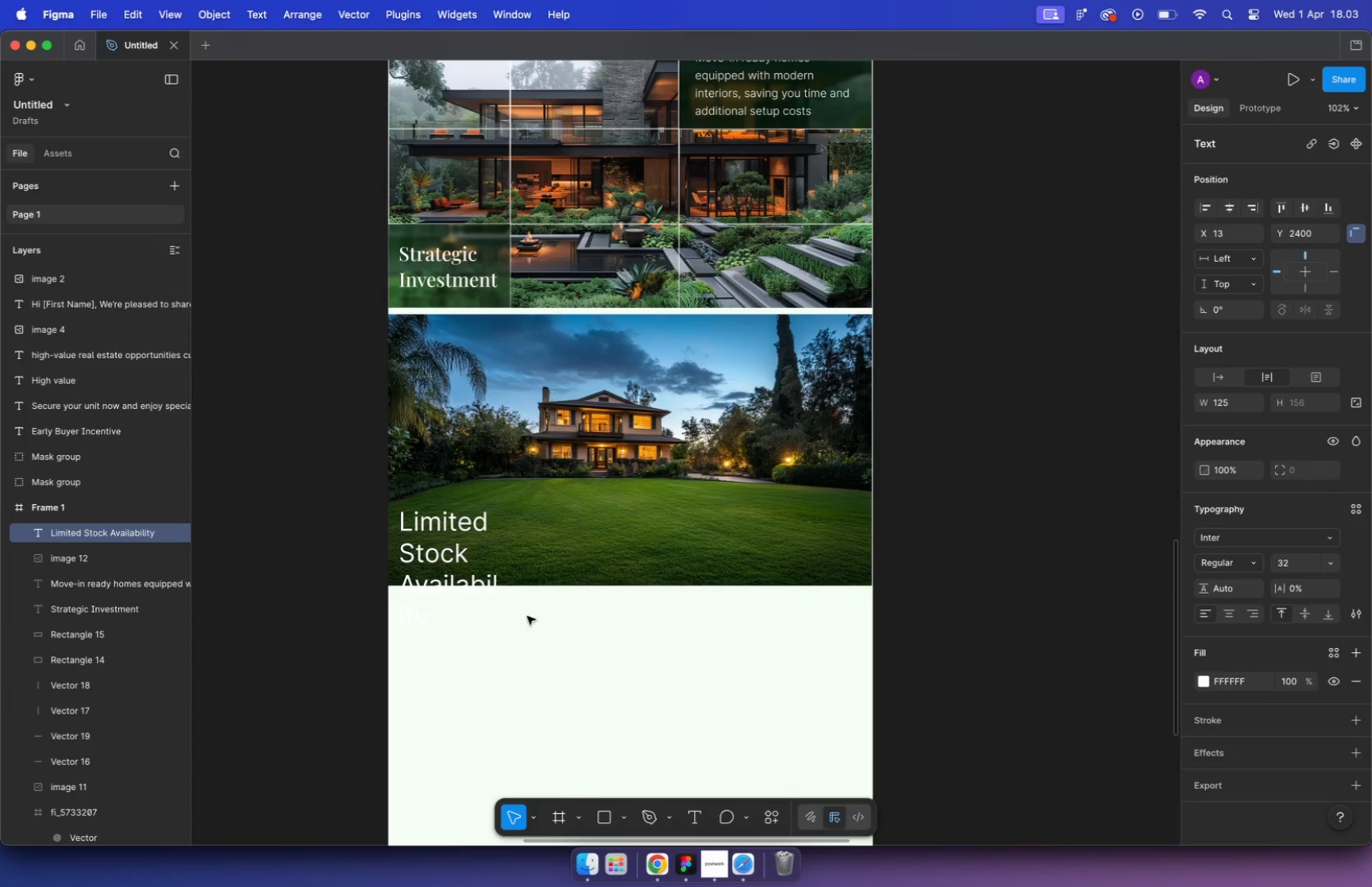 
key(Meta+Z)
 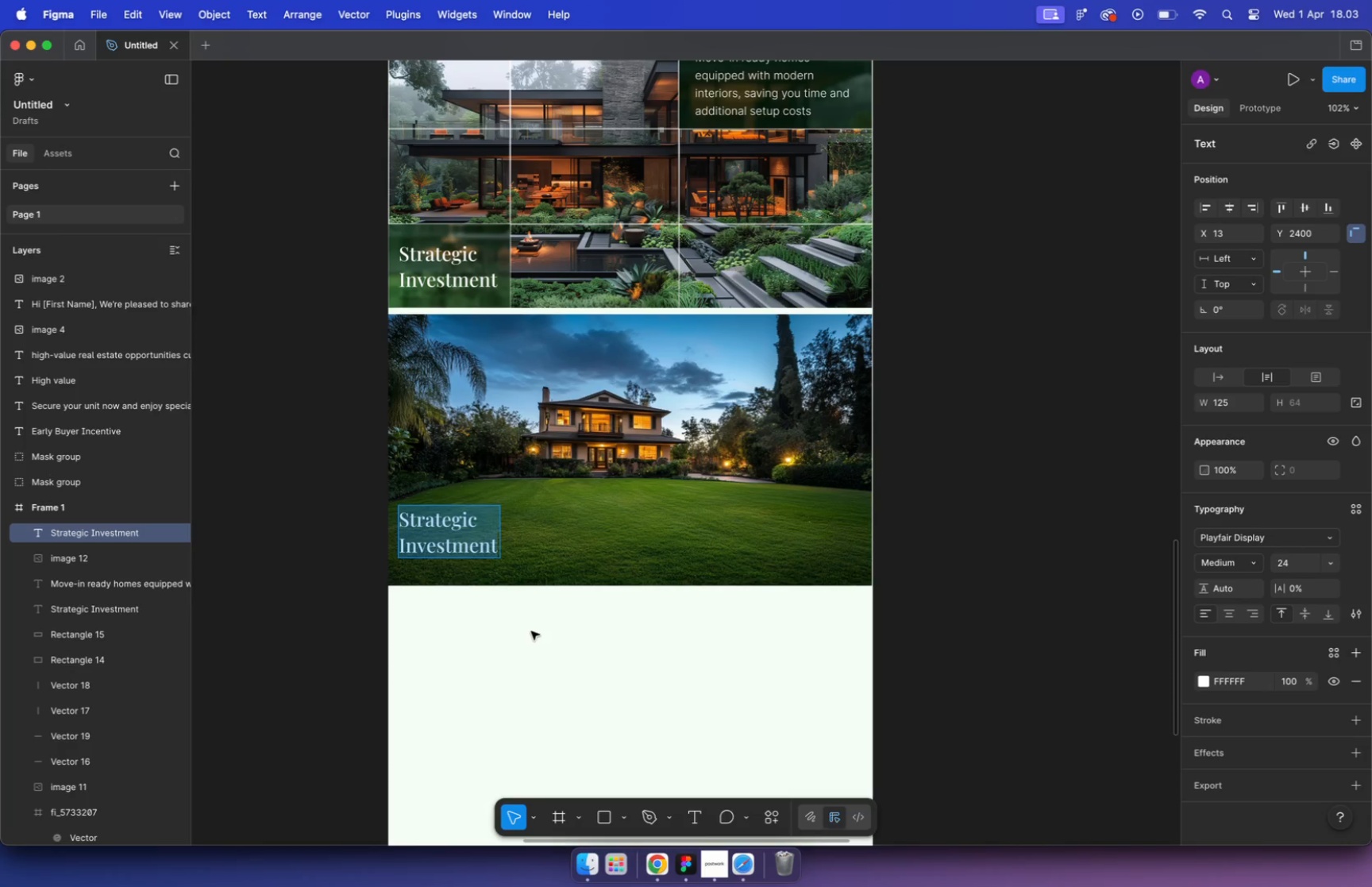 
key(Meta+Shift+V)
 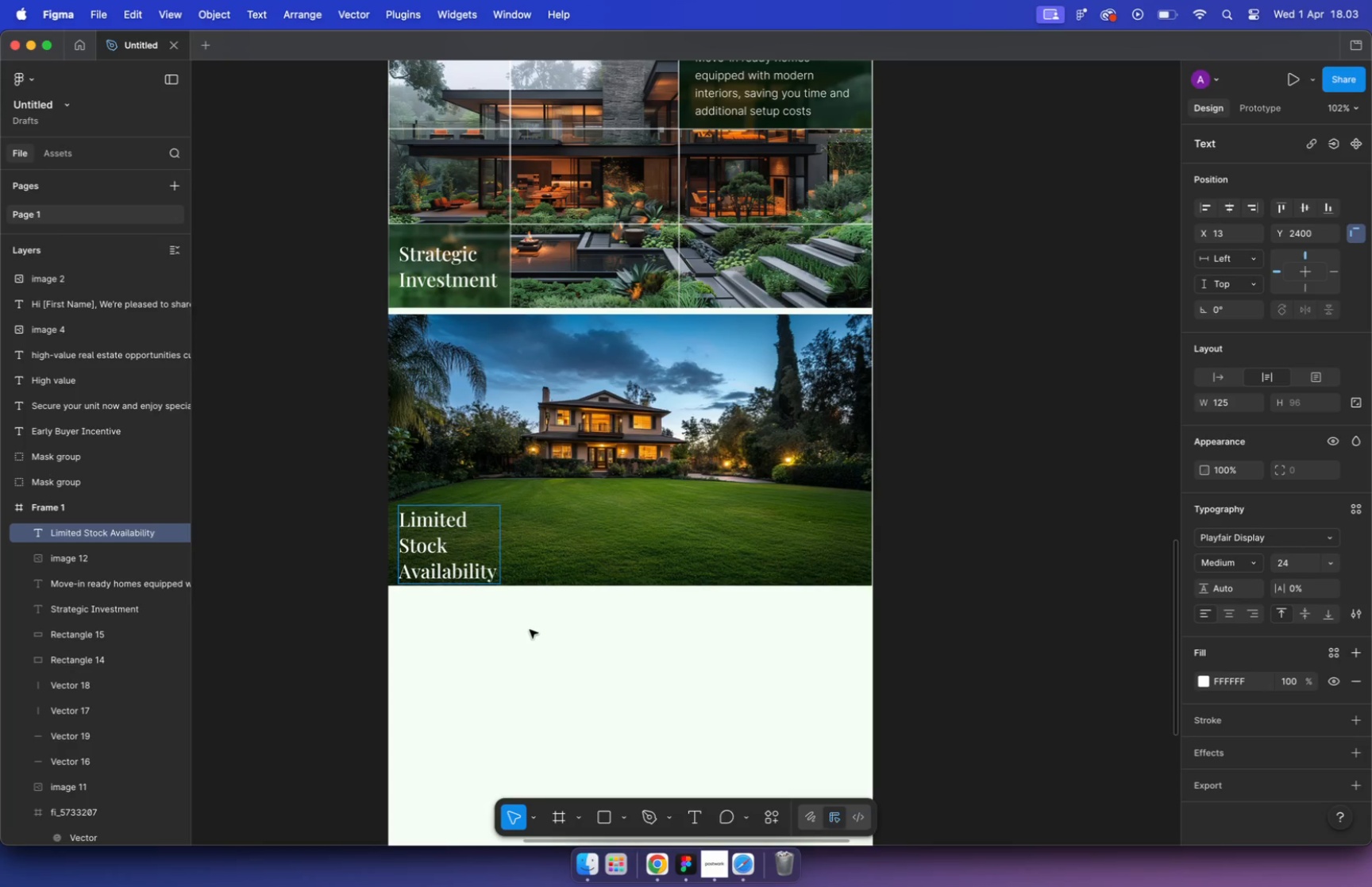 
left_click([520, 659])
 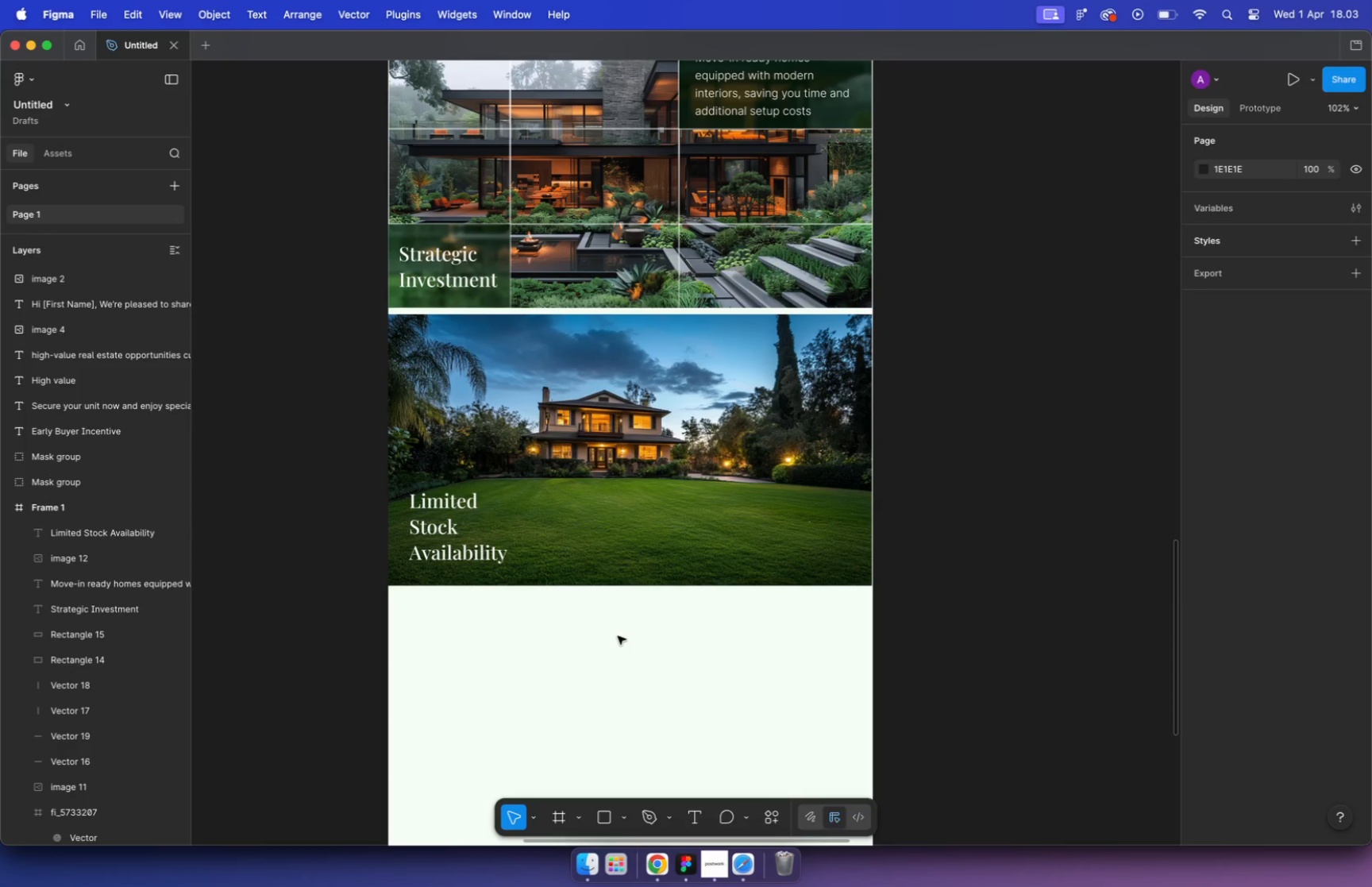 
left_click_drag(start_coordinate=[473, 569], to_coordinate=[484, 550])
 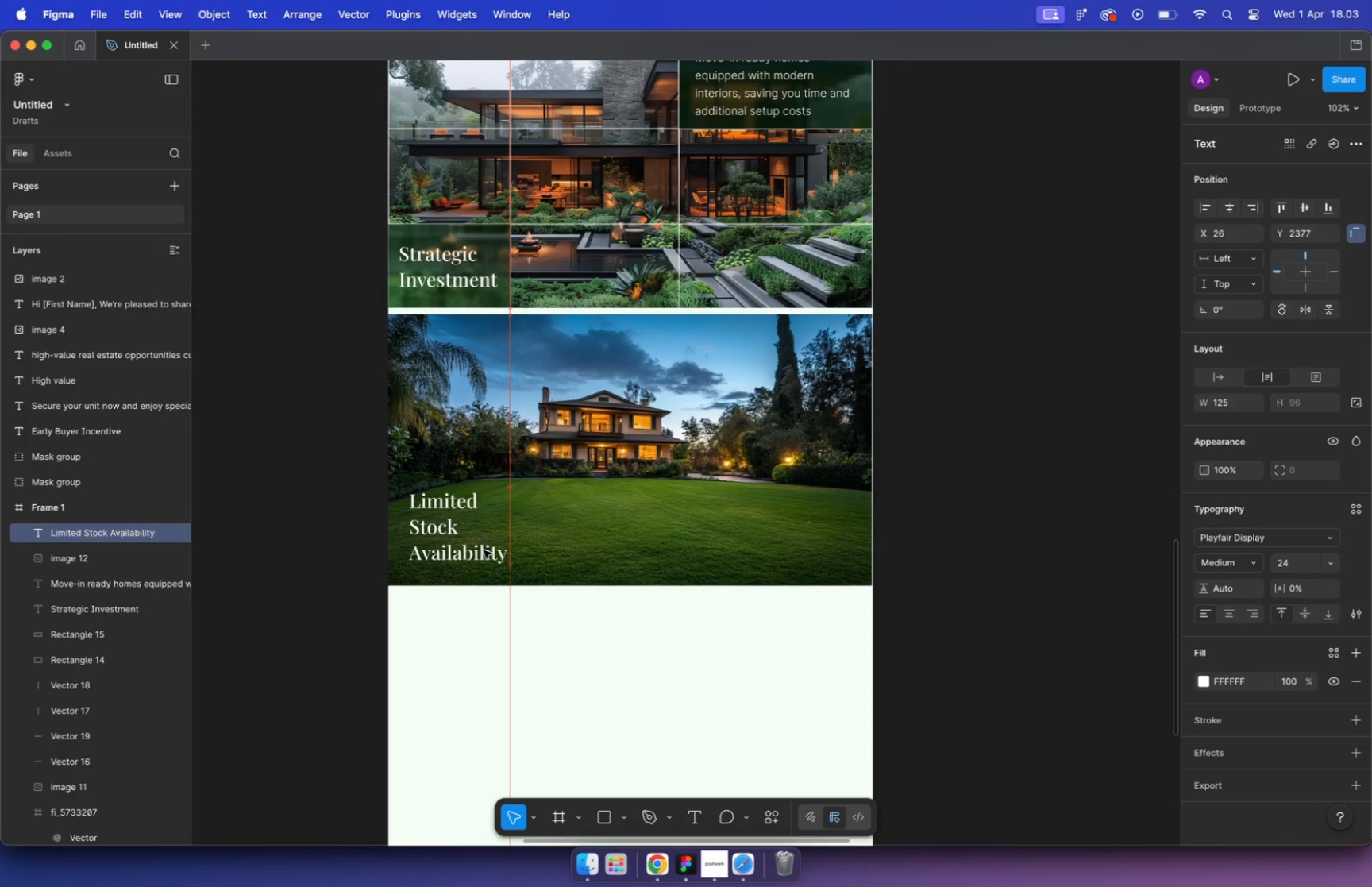 
left_click([469, 539])
 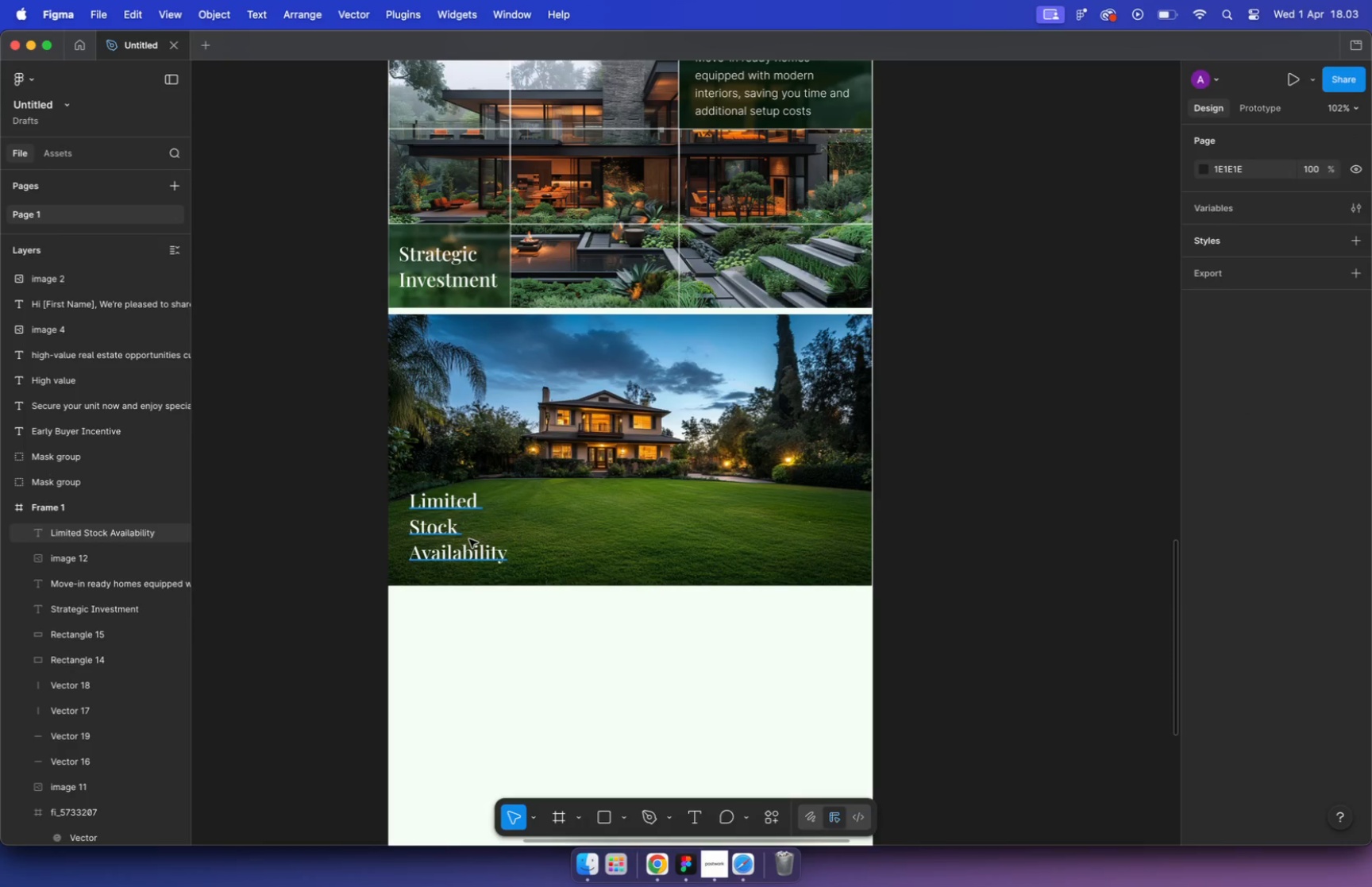 
double_click([505, 560])
 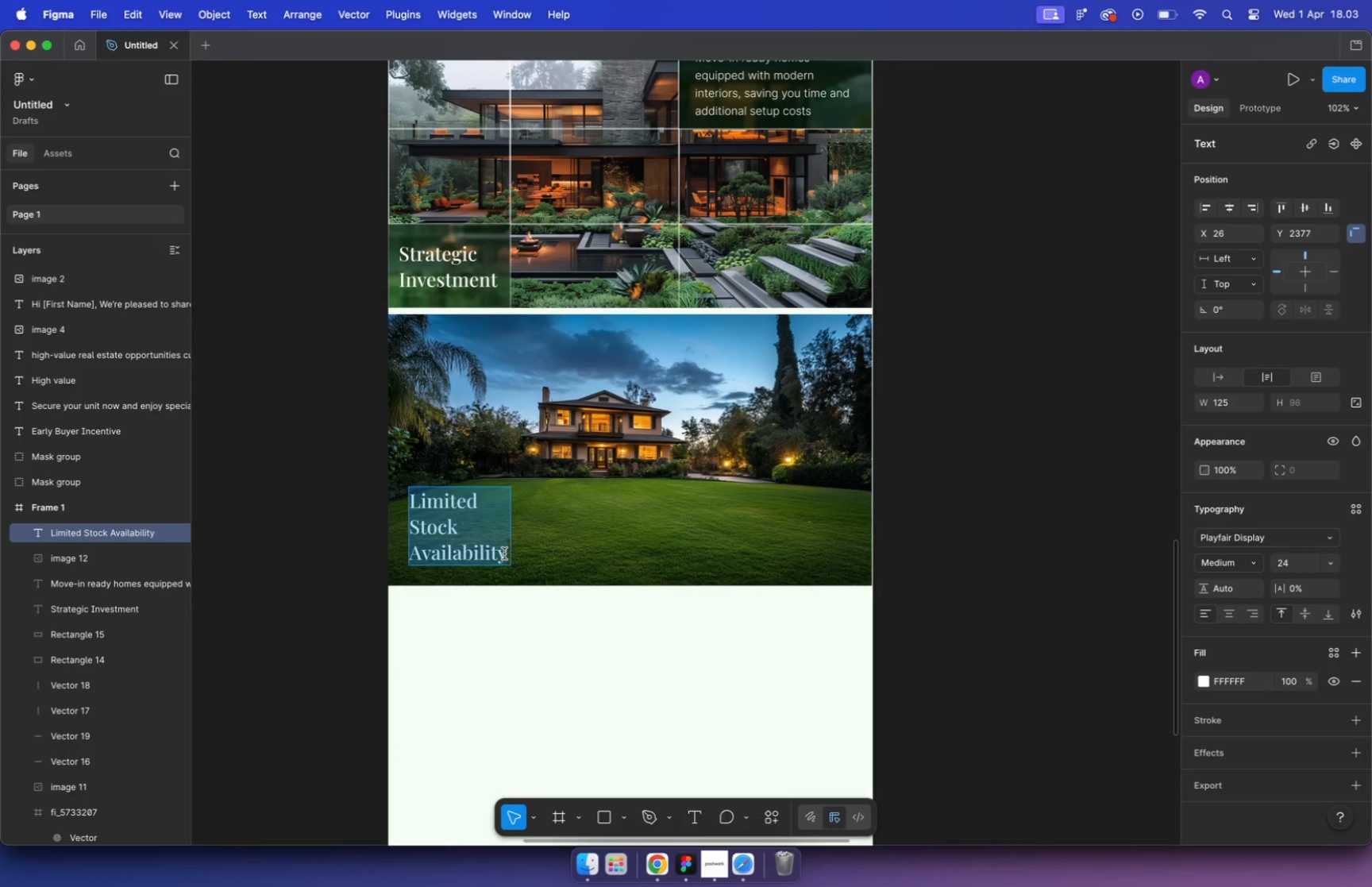 
triple_click([504, 553])
 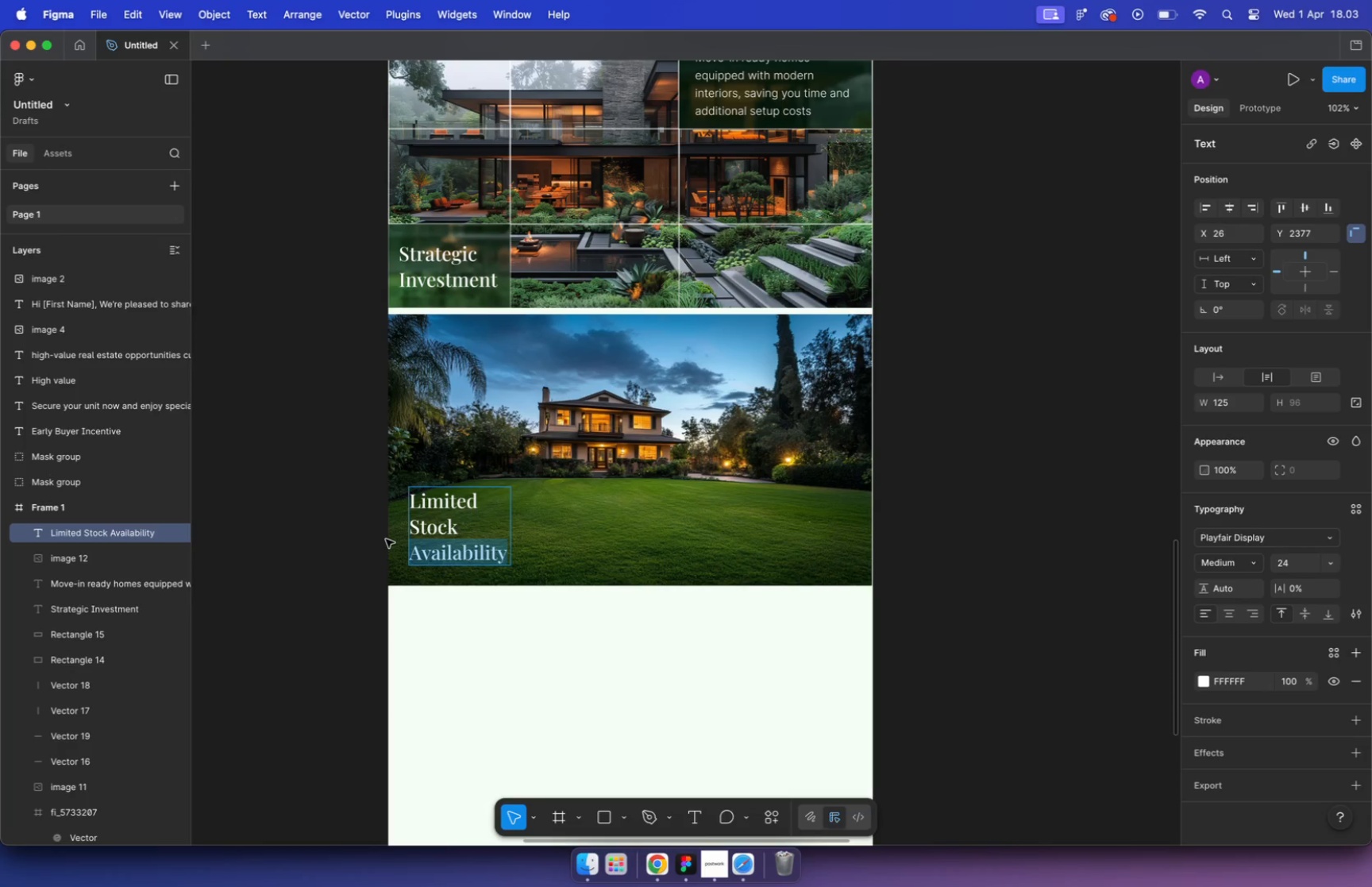 
left_click_drag(start_coordinate=[505, 552], to_coordinate=[386, 539])
 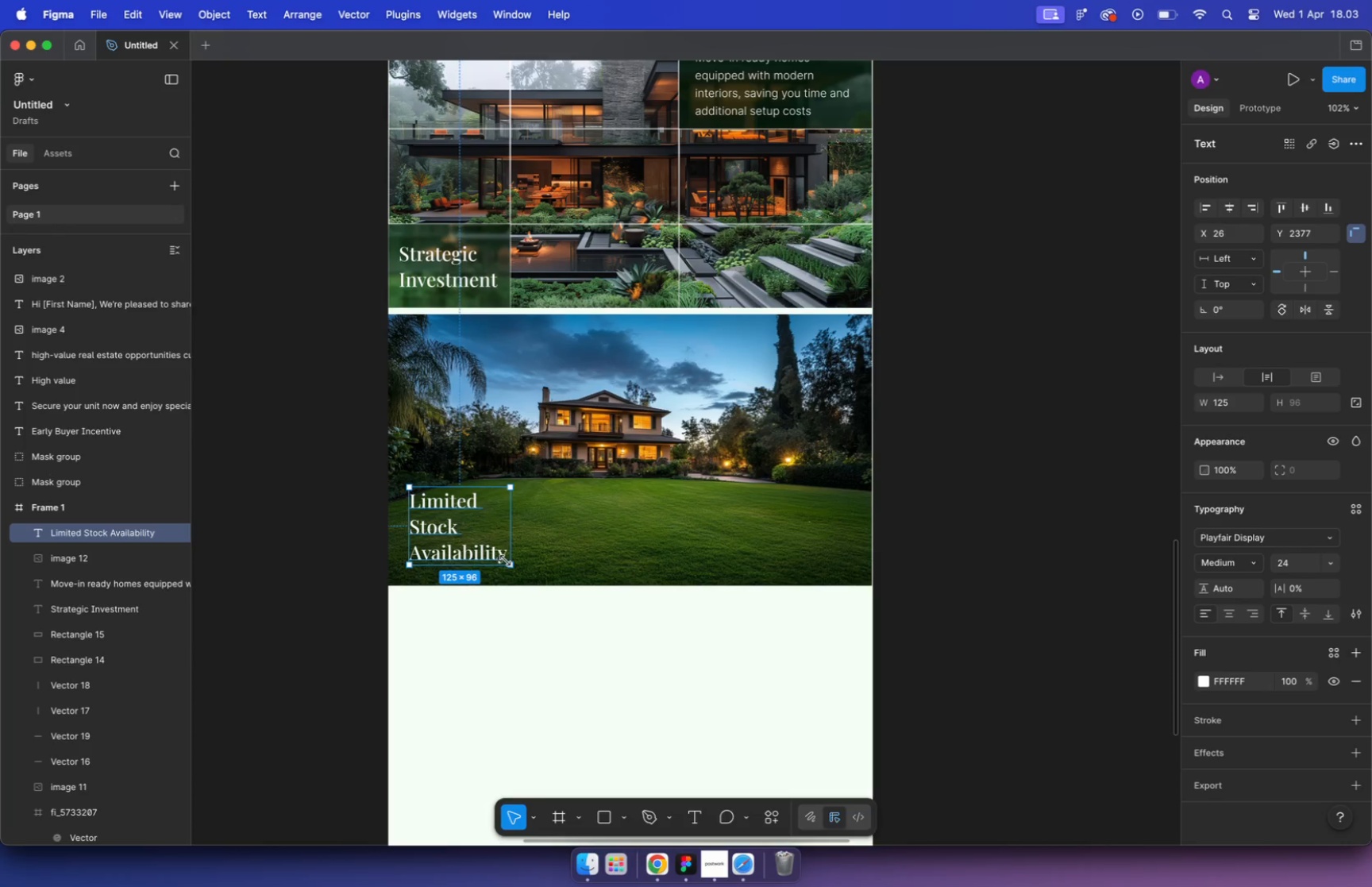 
key(Backspace)
 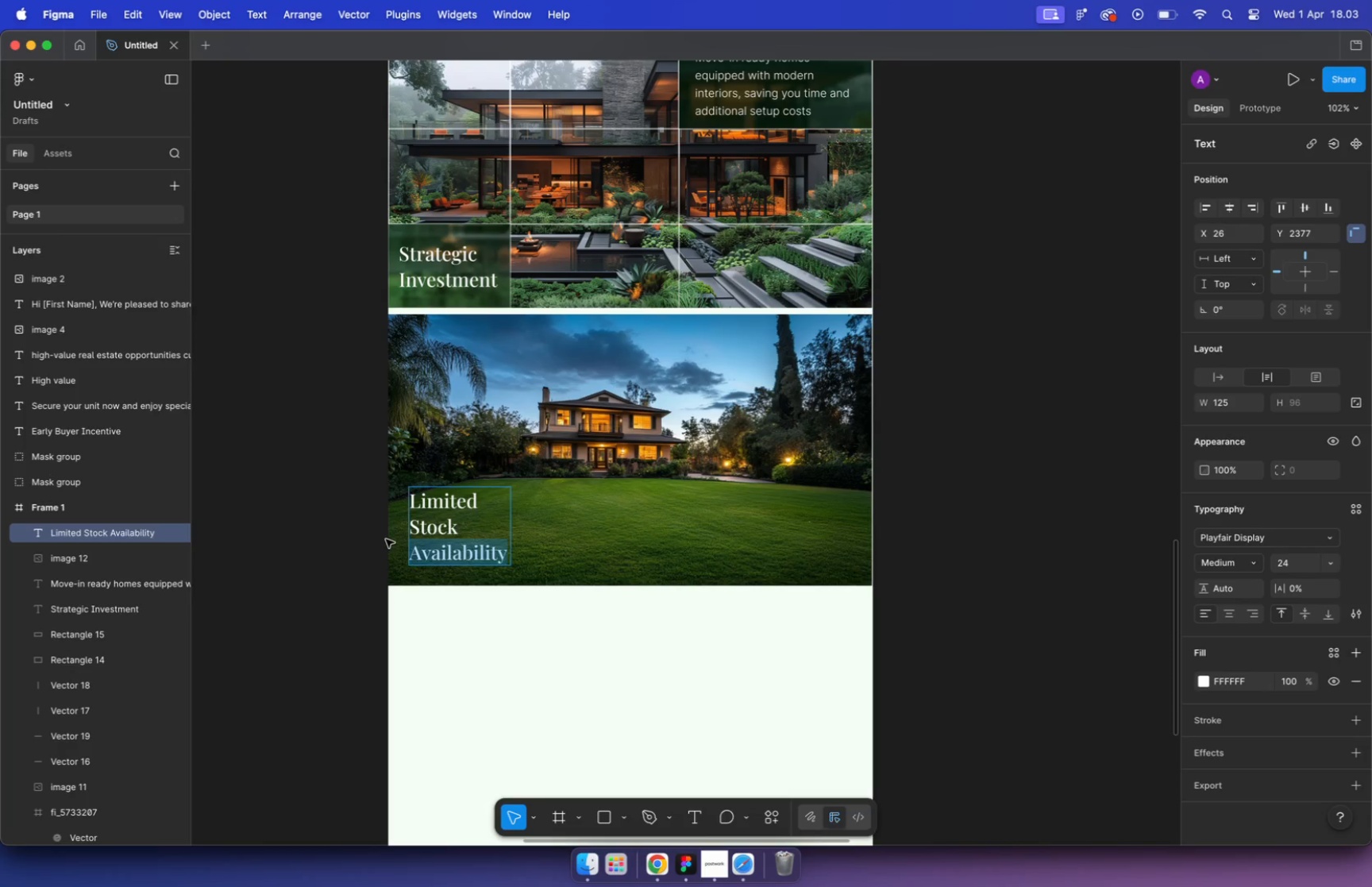 
left_click_drag(start_coordinate=[464, 530], to_coordinate=[462, 549])
 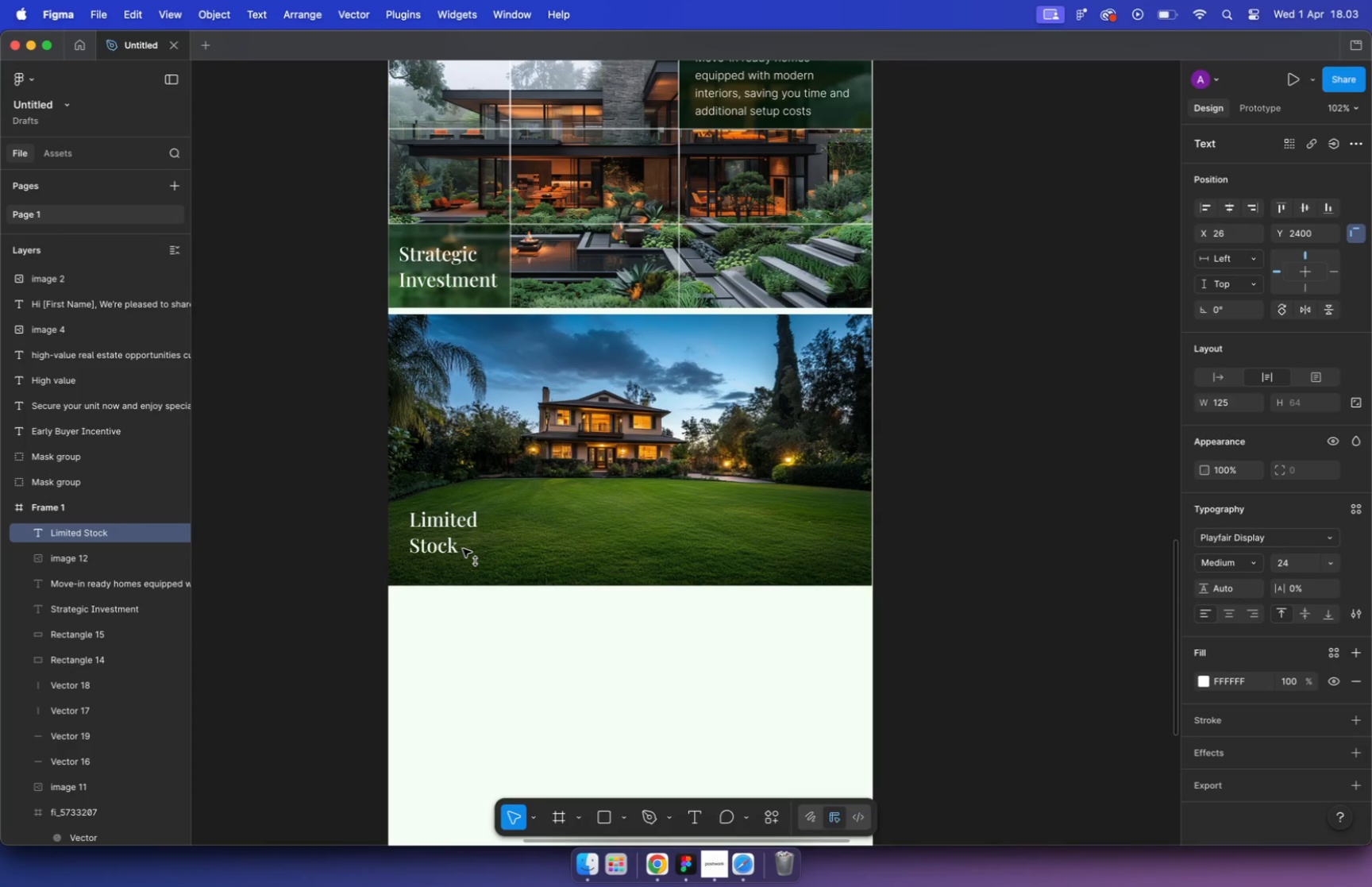 
hold_key(key=ShiftLeft, duration=2.56)
 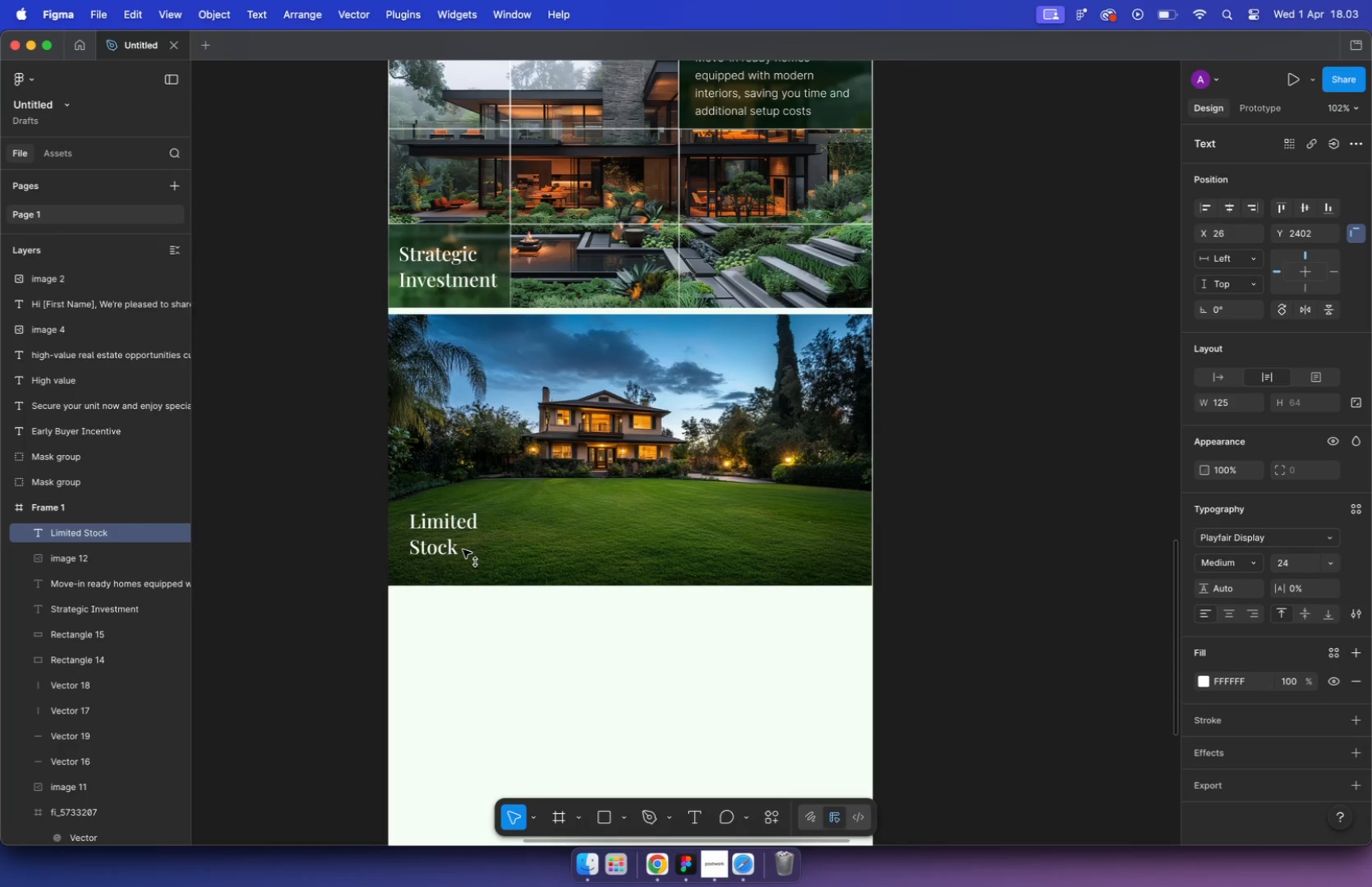 
hold_key(key=CommandLeft, duration=0.85)
scroll: coordinate [688, 326], scroll_direction: down, amount: 3.0
 